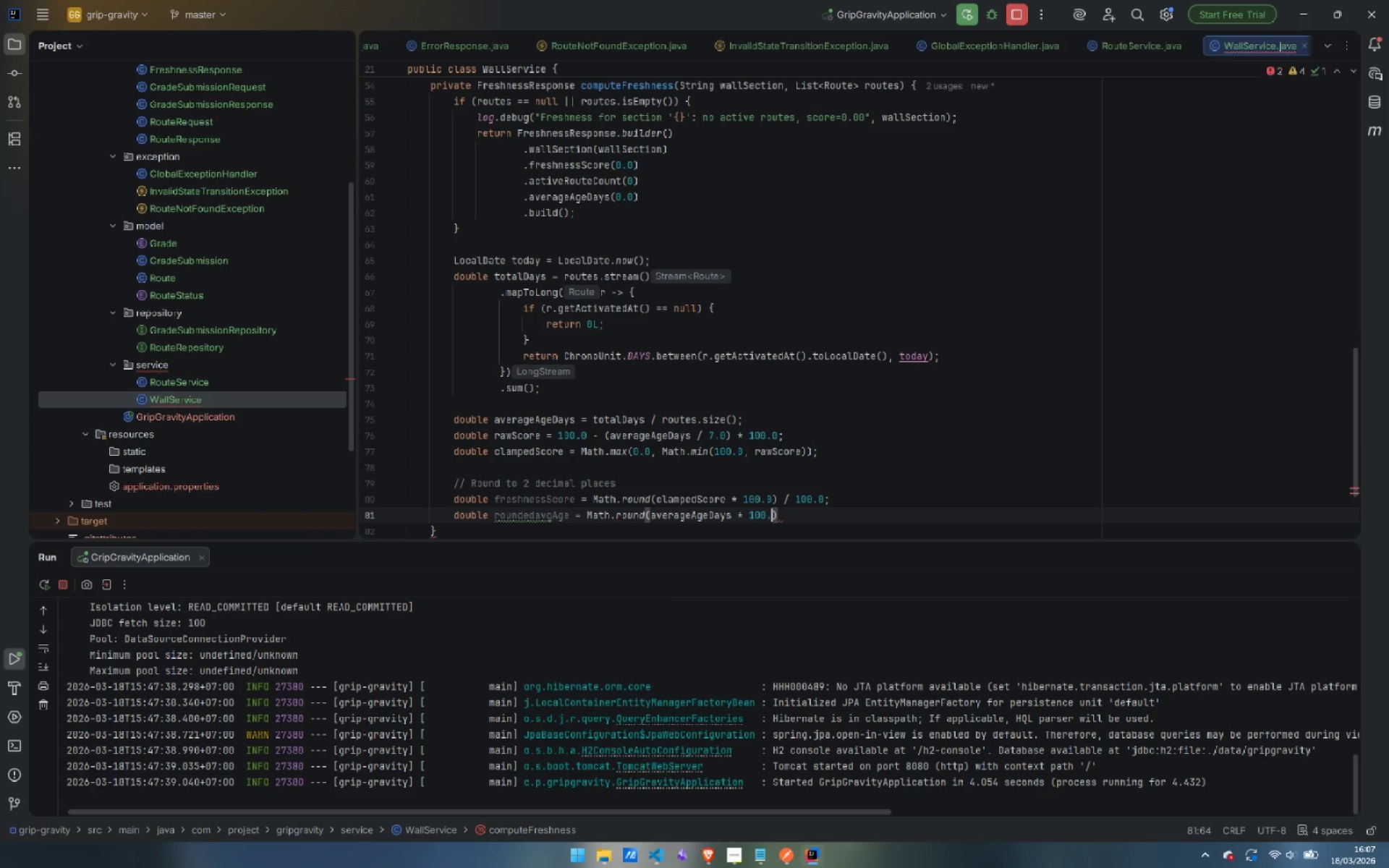 
key(ArrowRight)
 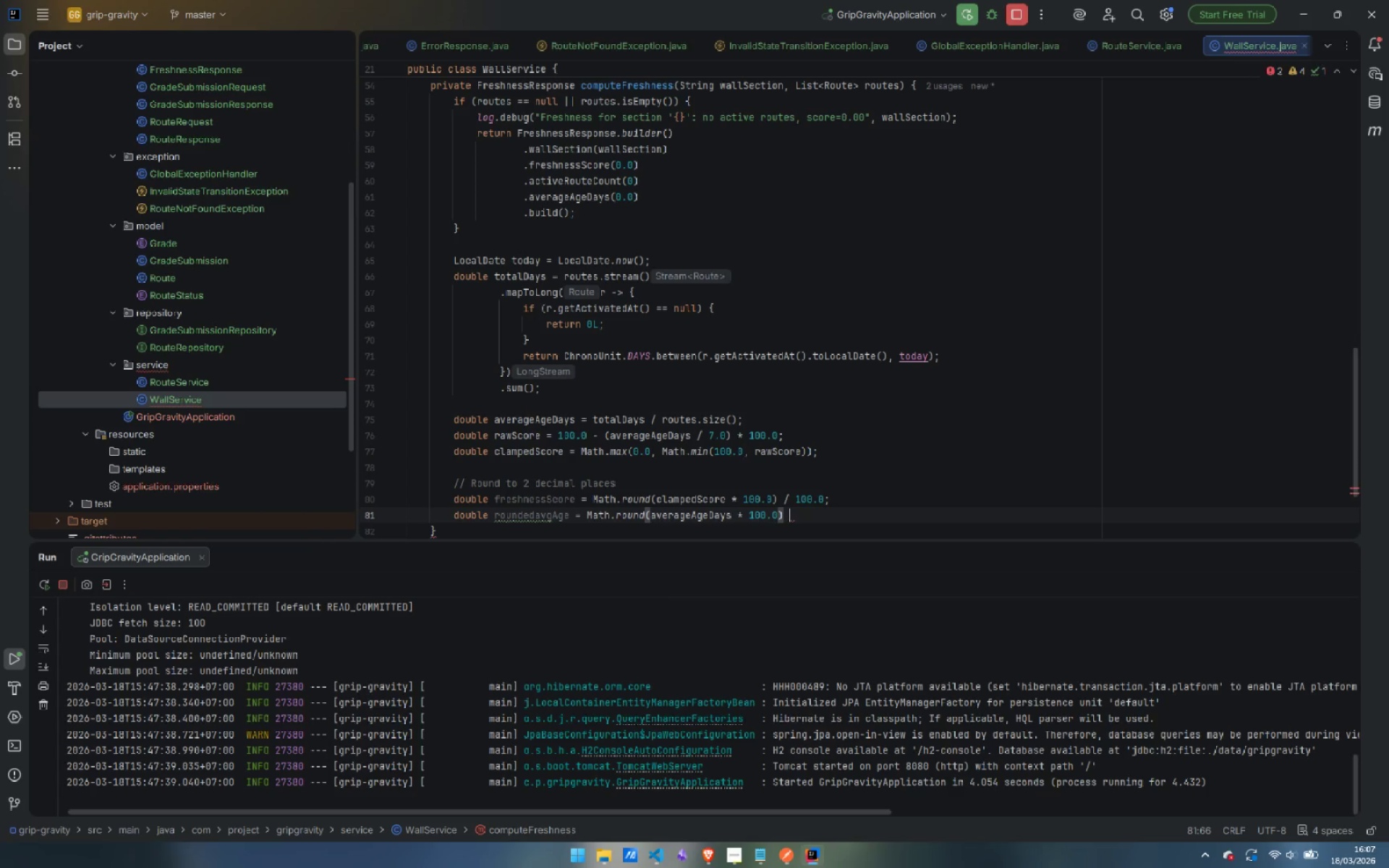 
type( / 100.0;)
 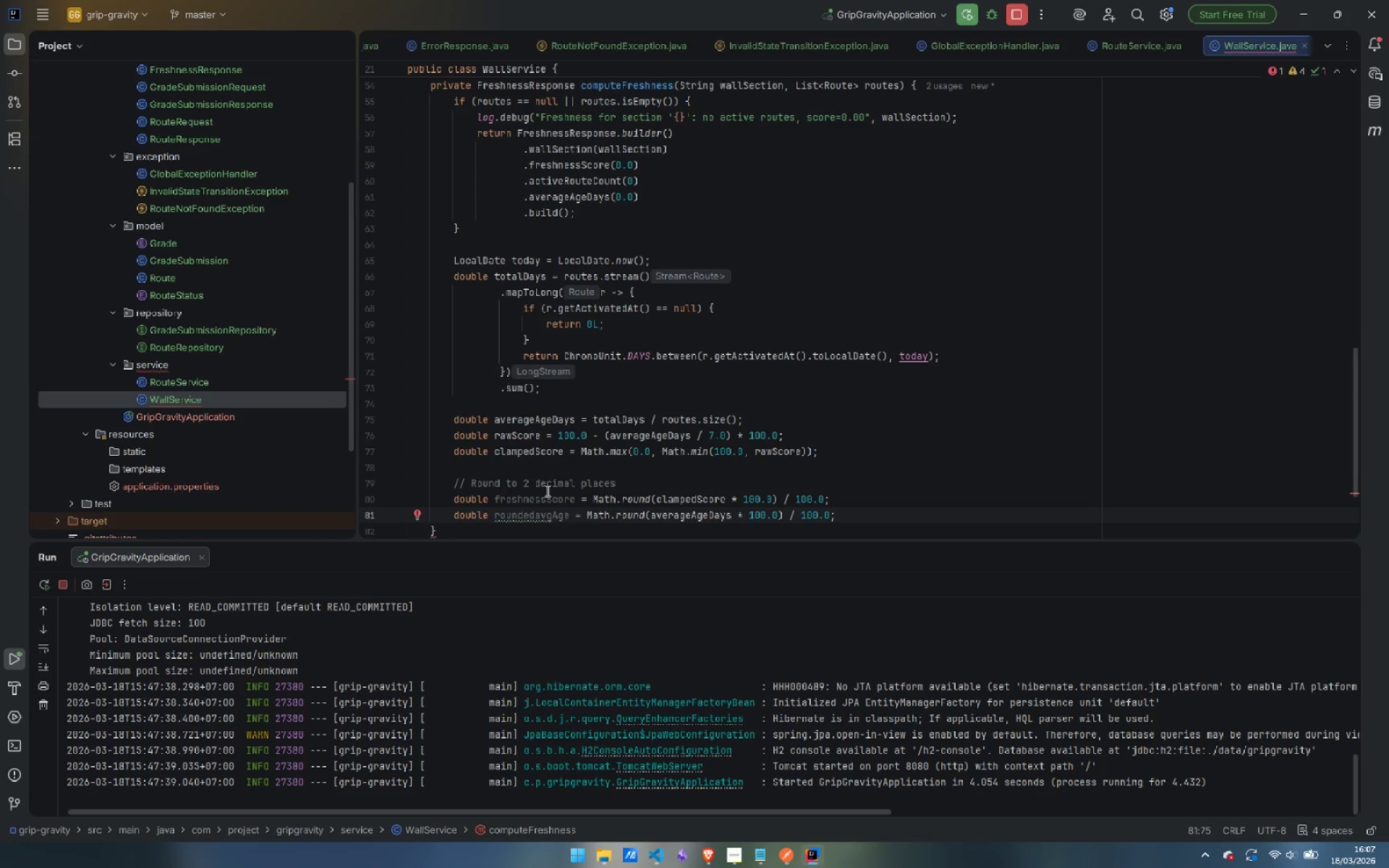 
left_click([540, 516])
 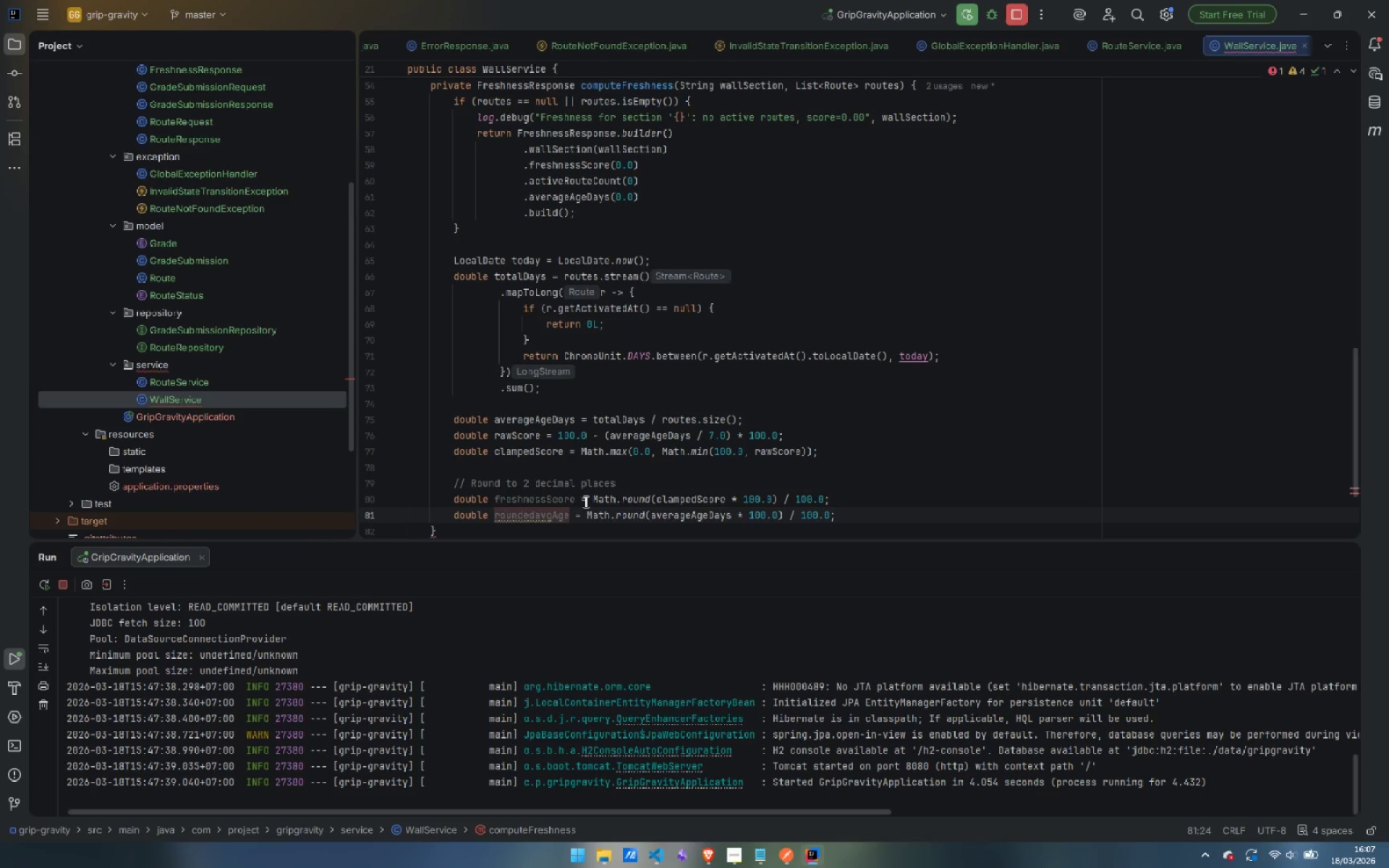 
key(Backspace)
 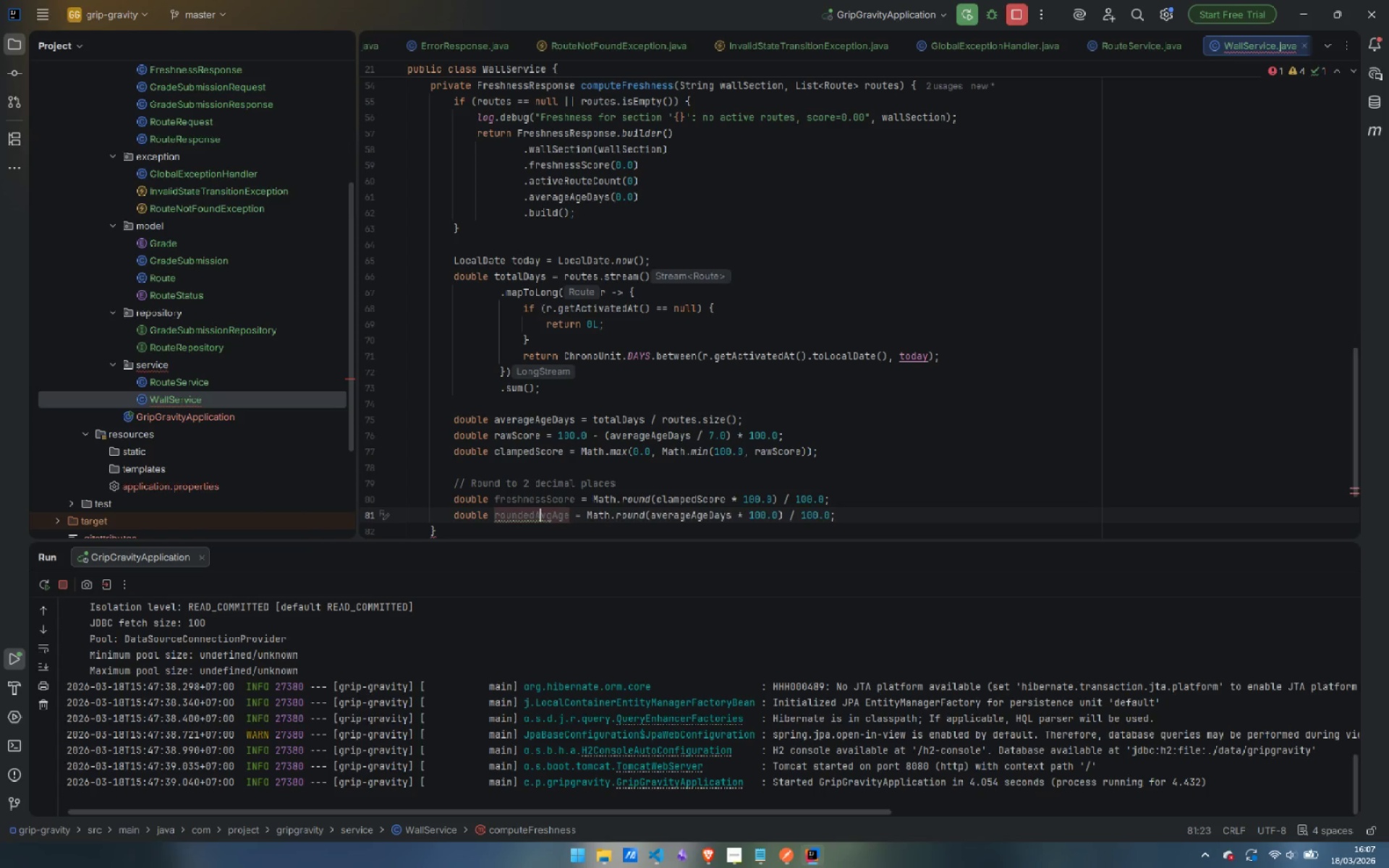 
key(Shift+ShiftLeft)
 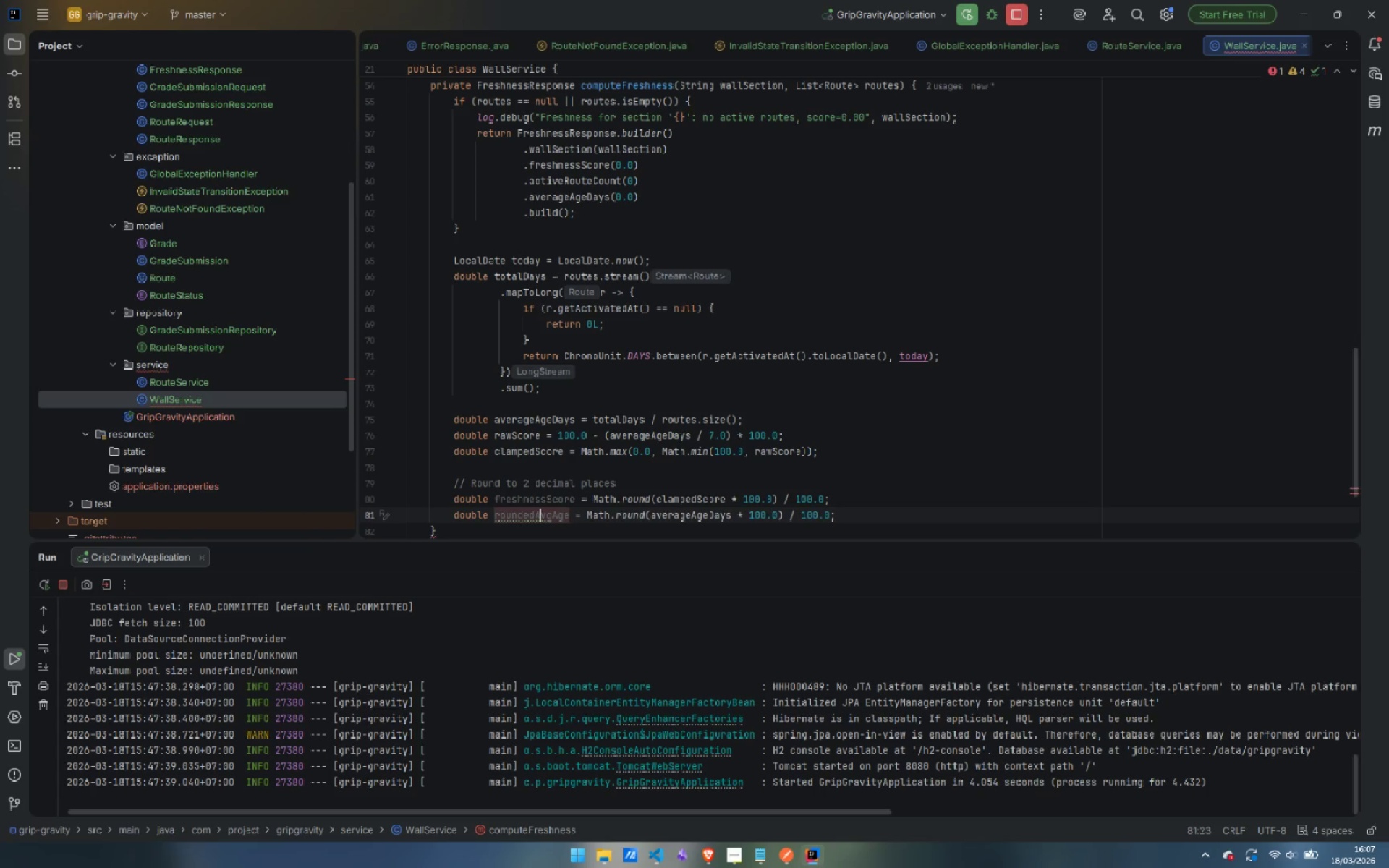 
key(Shift+A)
 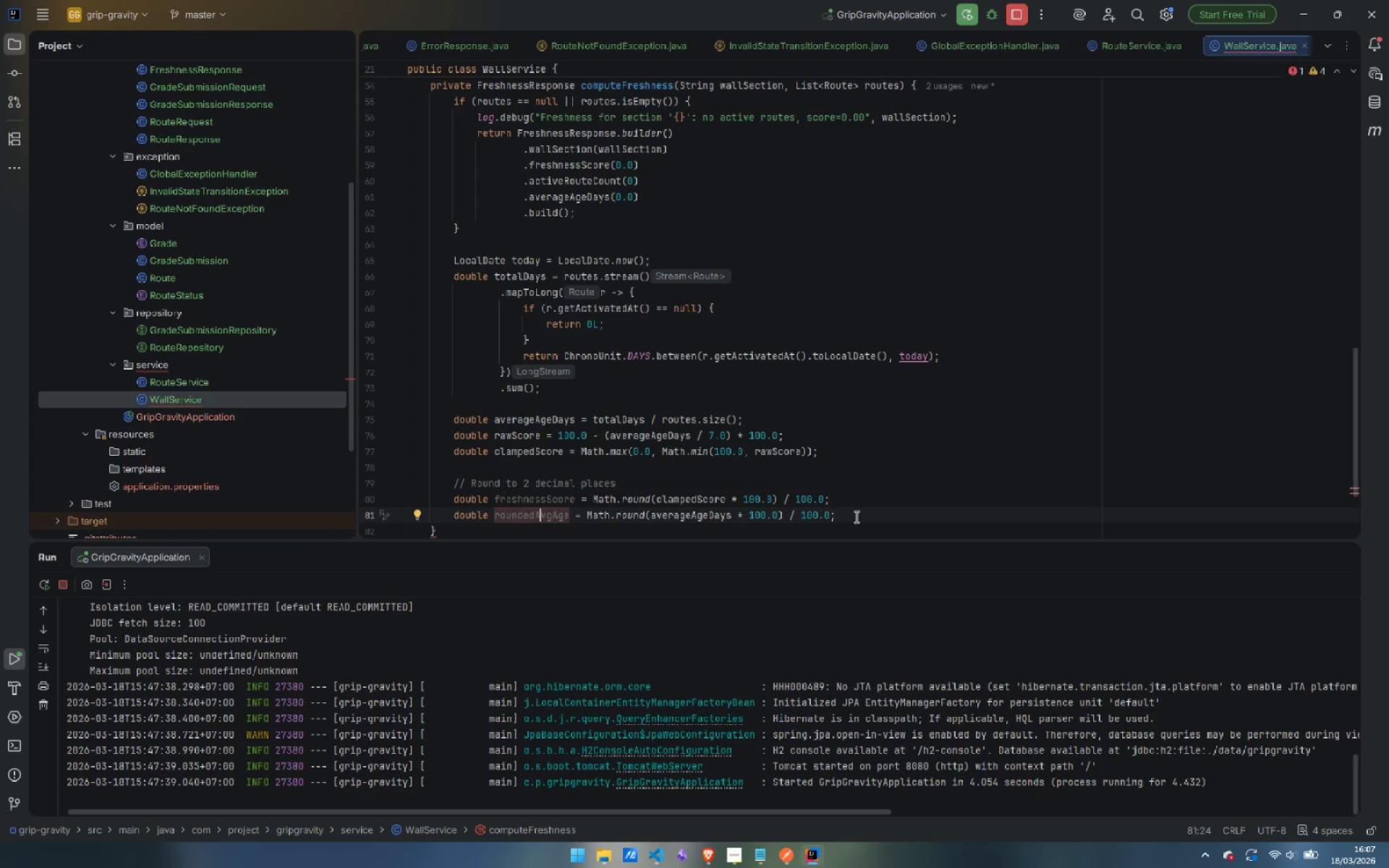 
left_click([860, 514])
 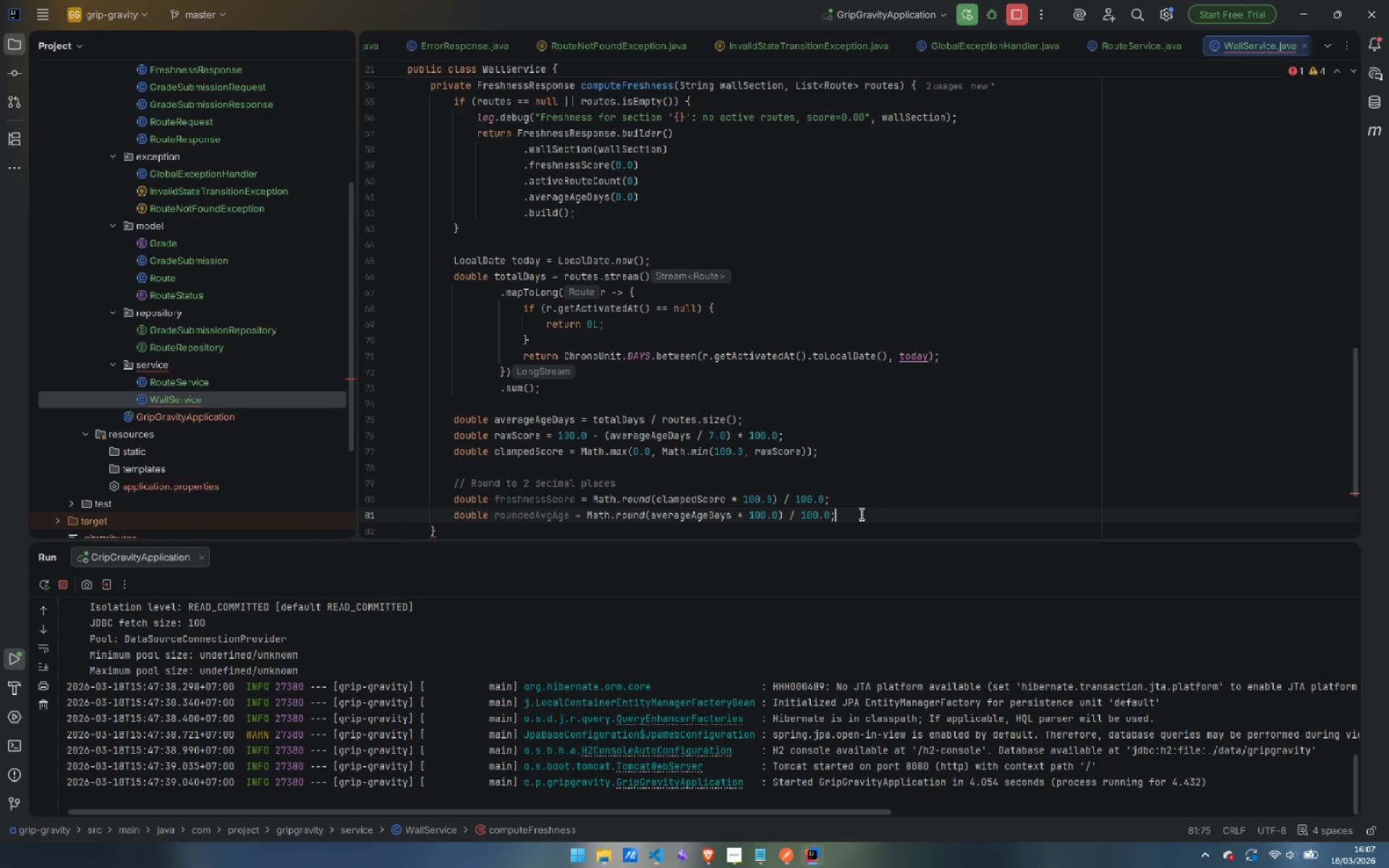 
key(Enter)
 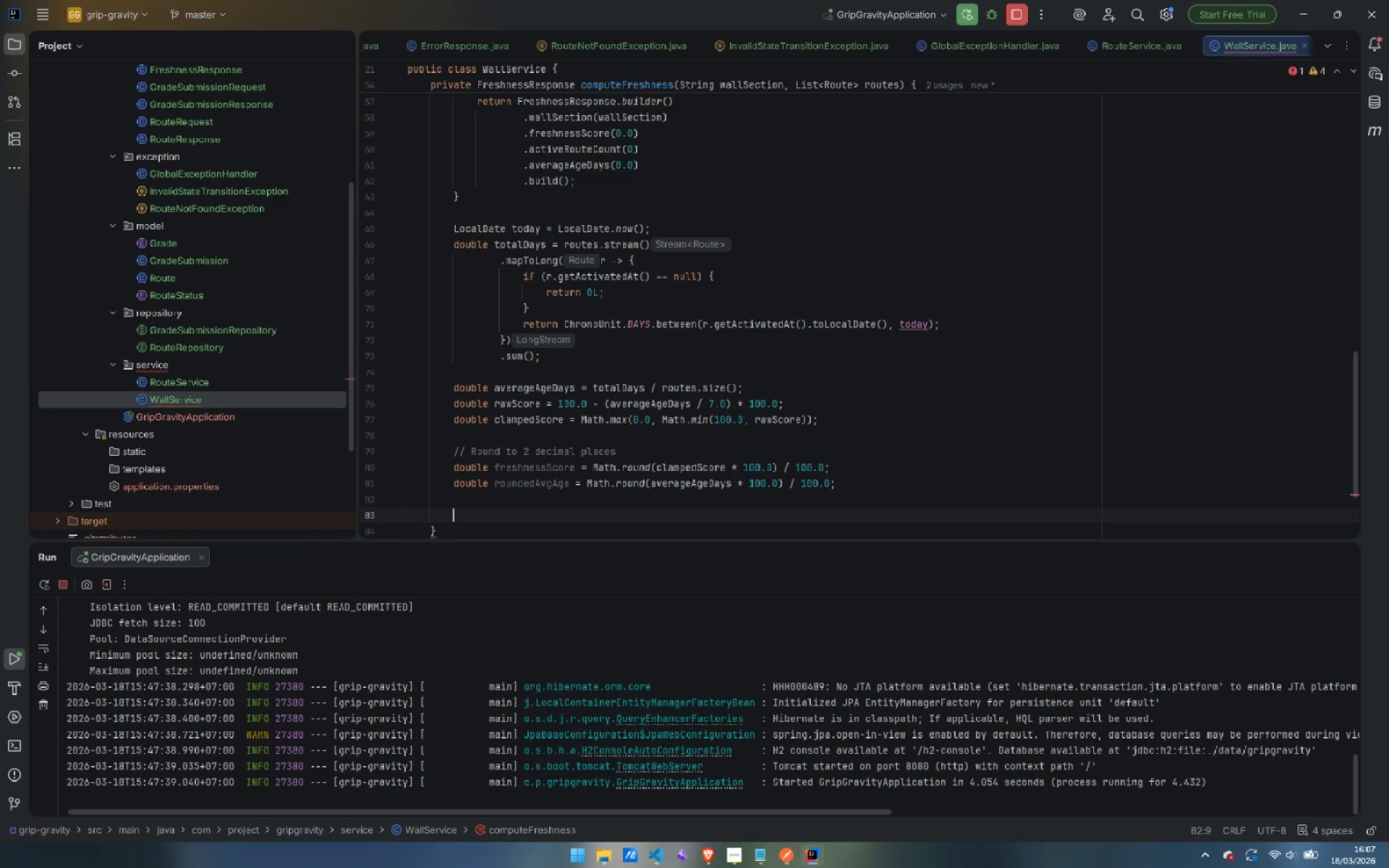 
key(Enter)
 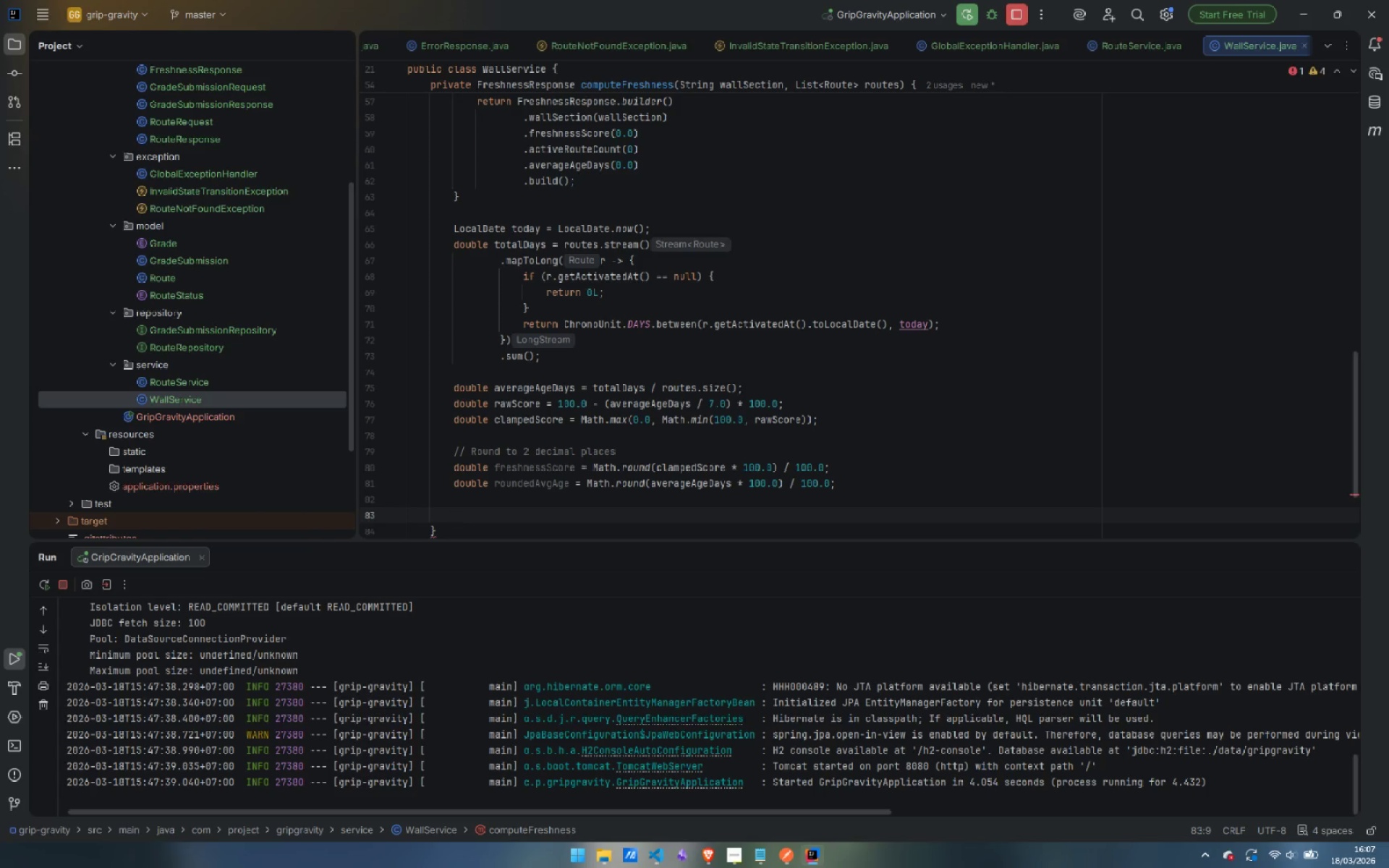 
type(log.)
 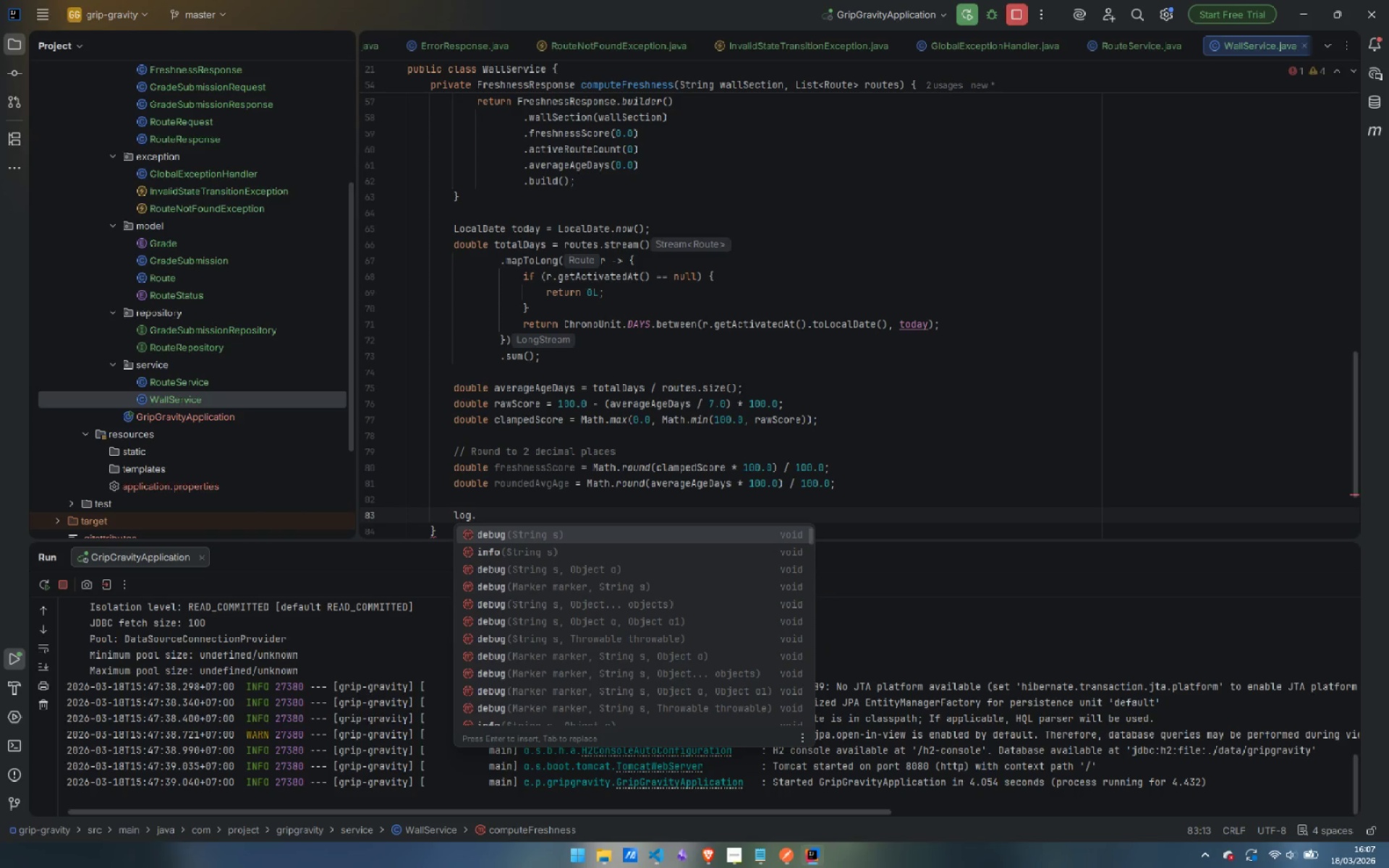 
key(Enter)
 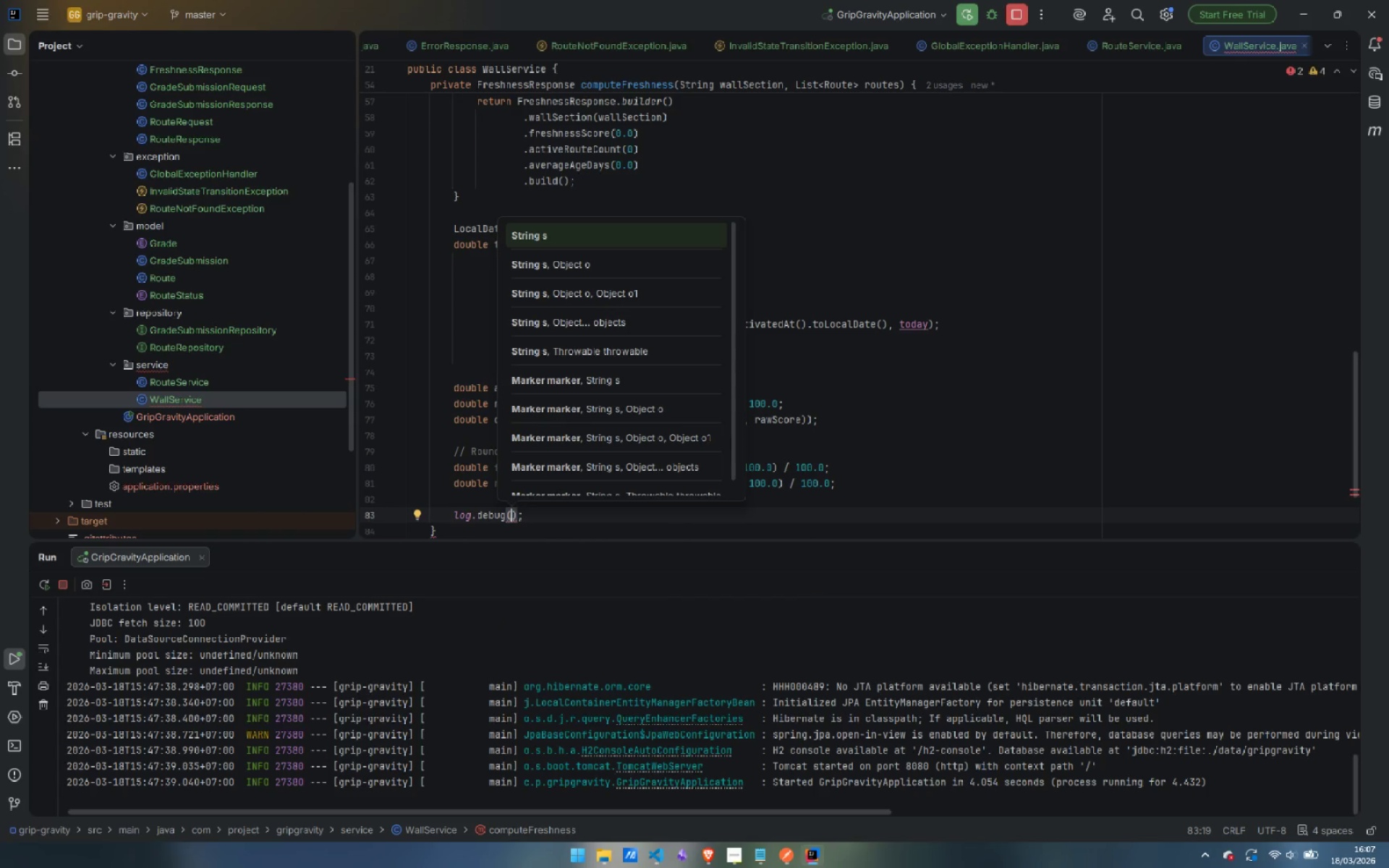 
type("Freshness for section '{}': activeRoutes: )
key(Backspace)
type([])
key(Backspace)
key(Backspace)
type({}, avgage)
key(Backspace)
key(Backspace)
key(Backspace)
type(AgeDays={}, score={})
 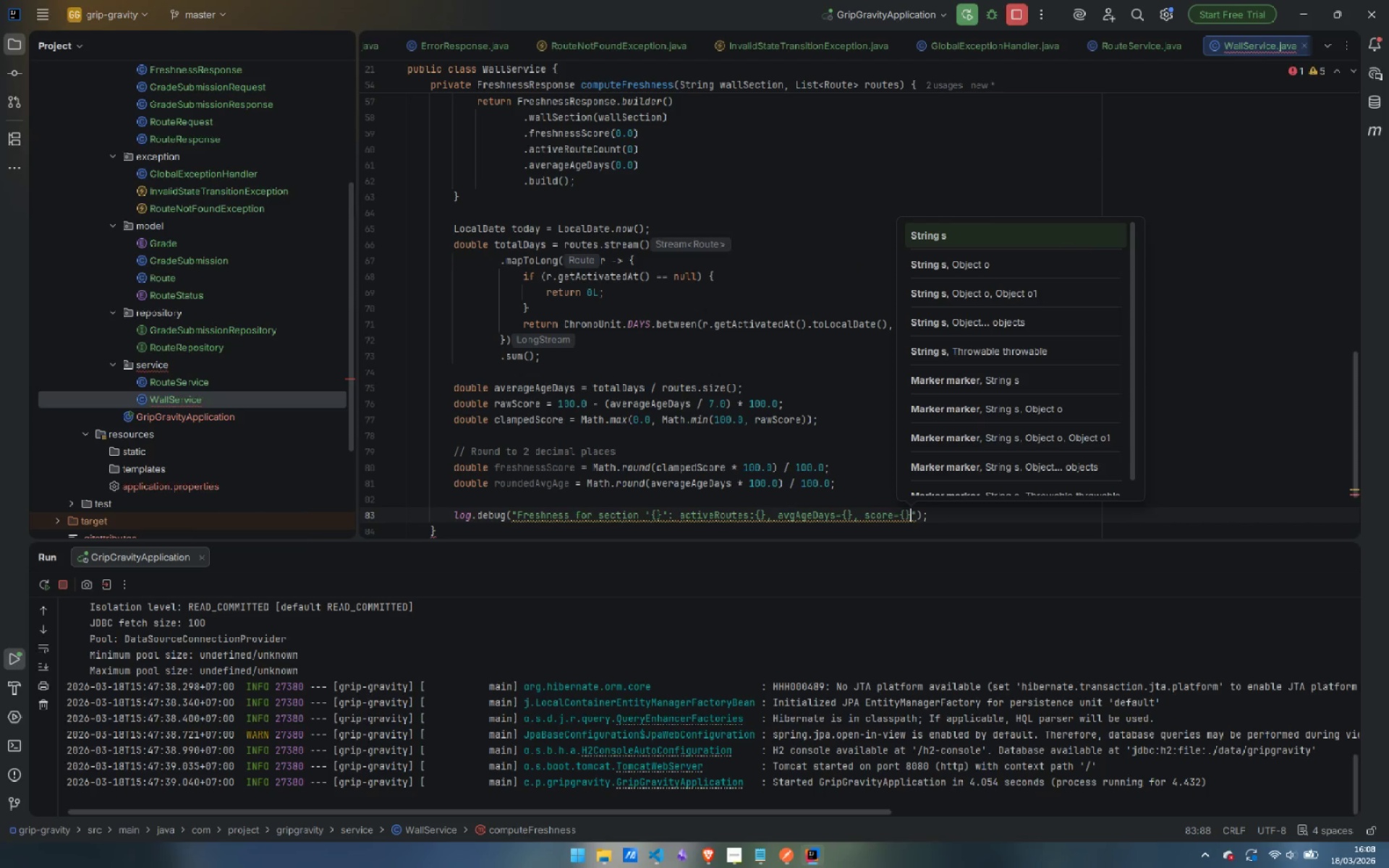 
key(ArrowRight)
 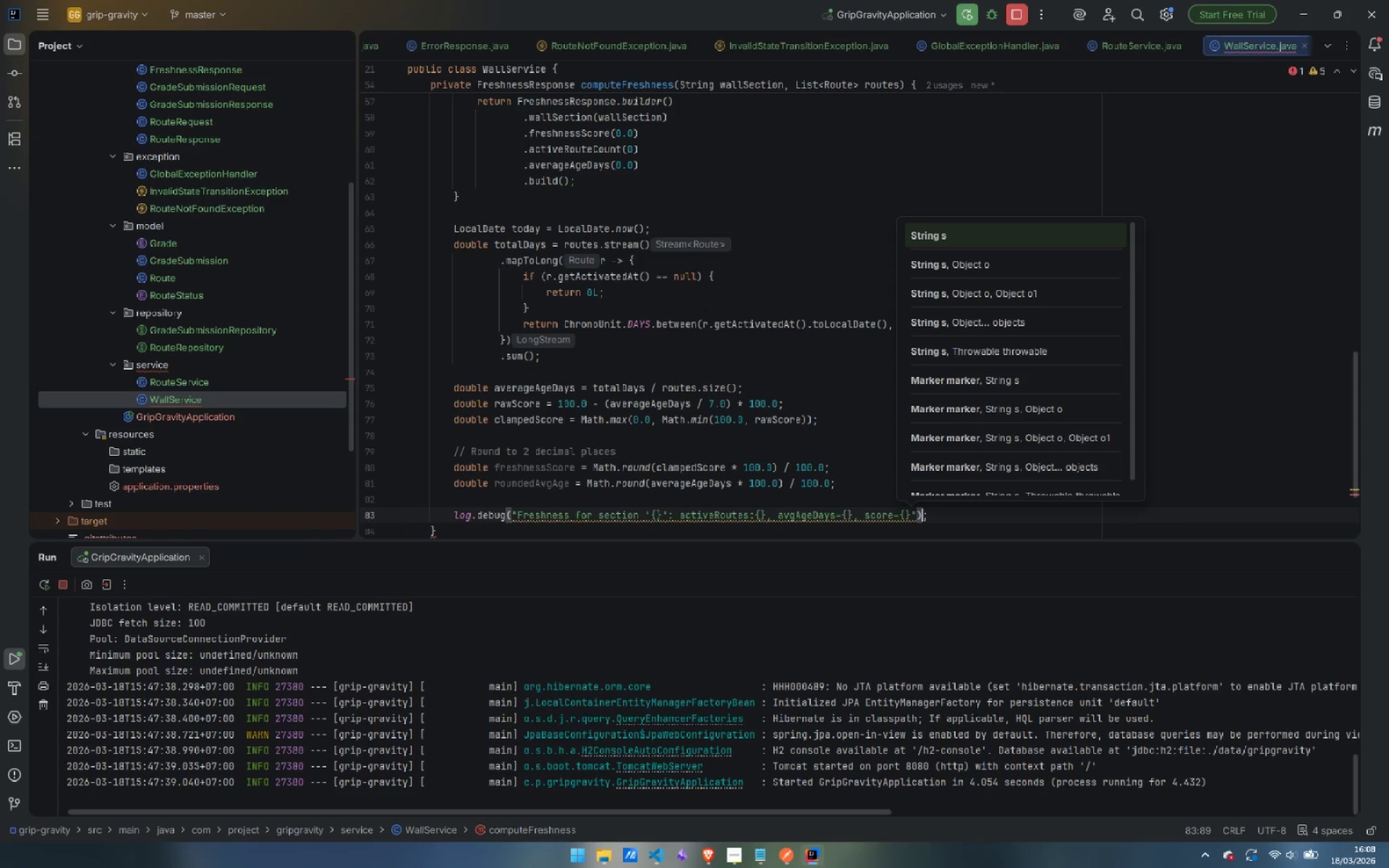 
key(ArrowRight)
 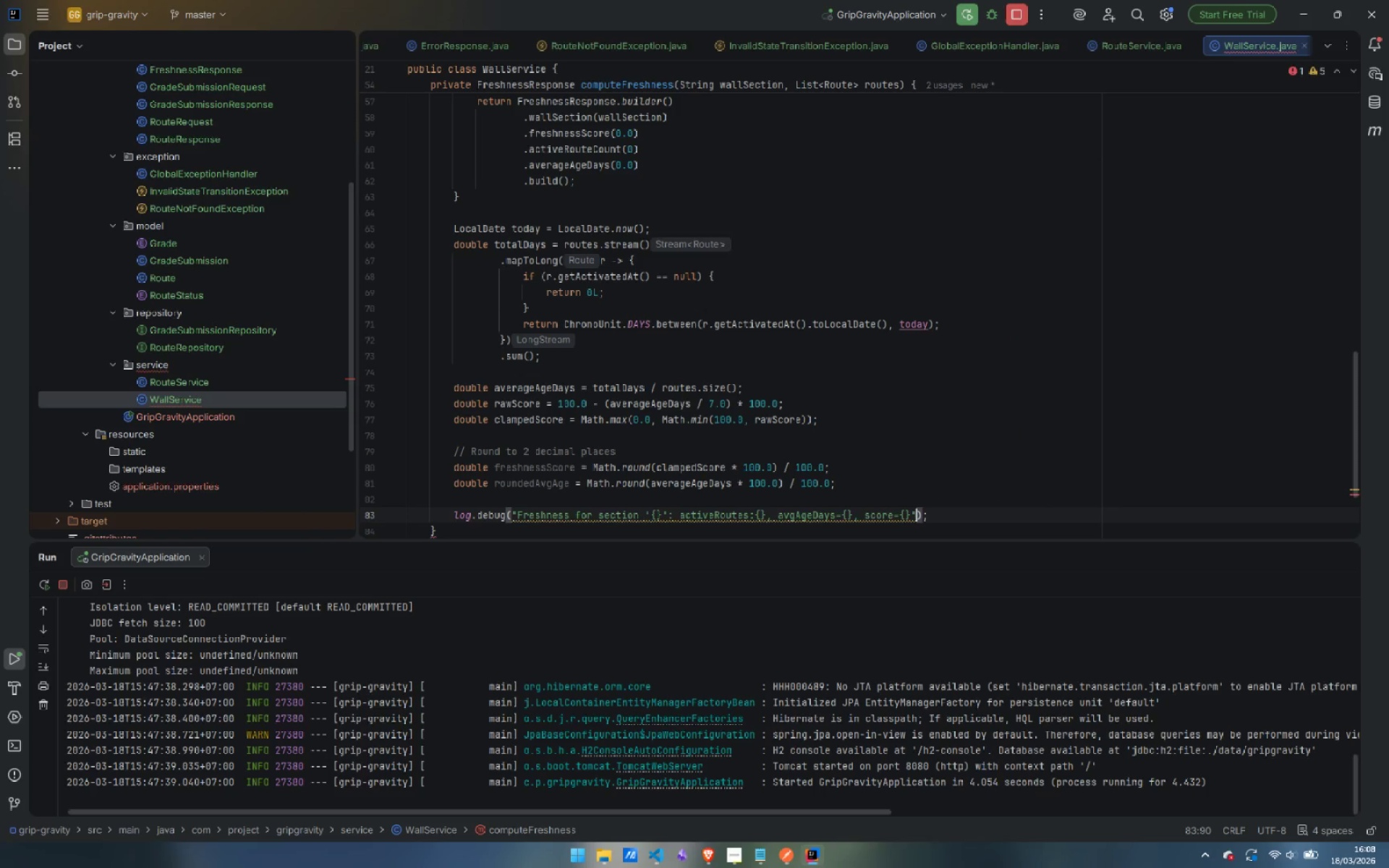 
key(ArrowLeft)
 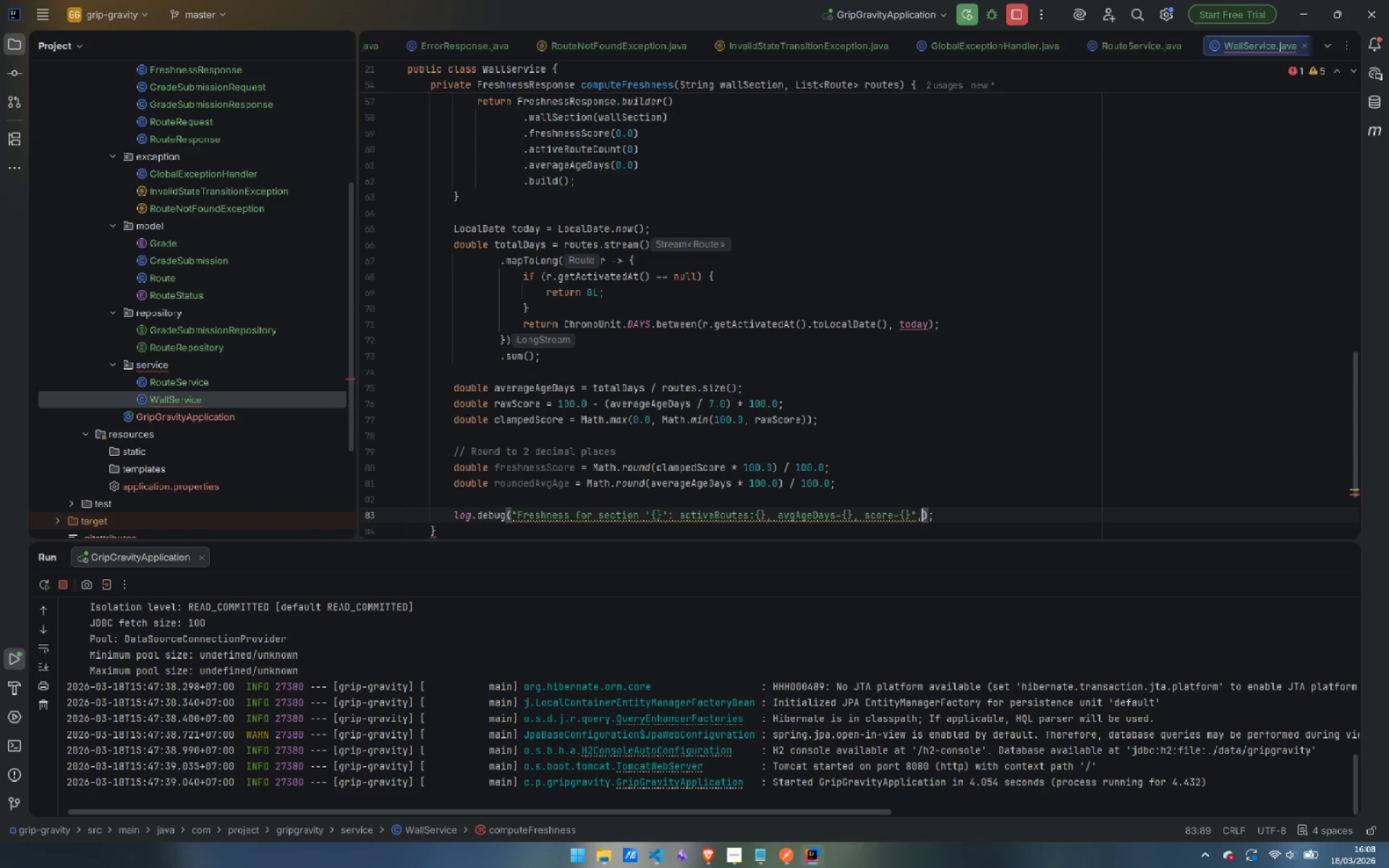 
type(, wal)
 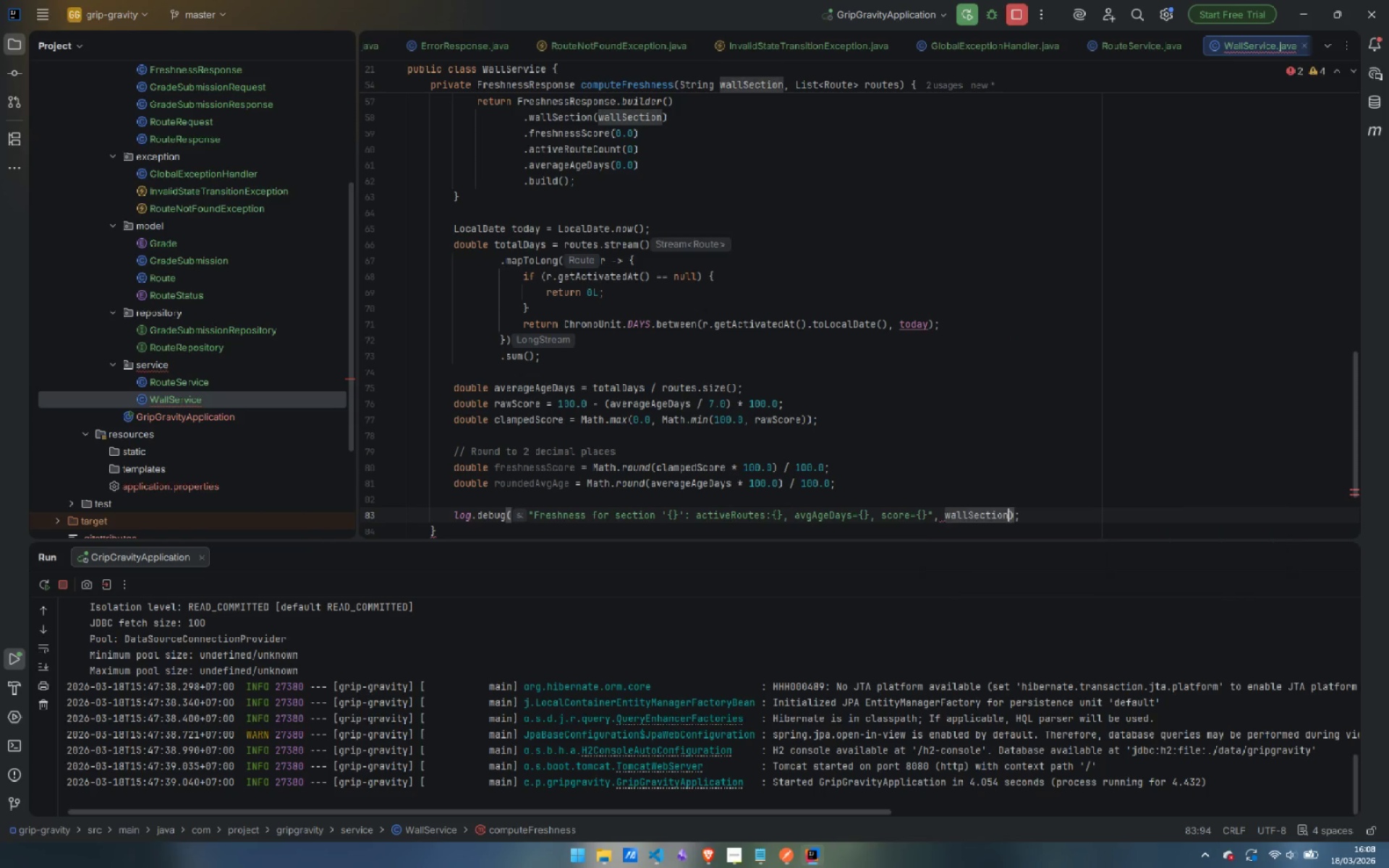 
key(Enter)
 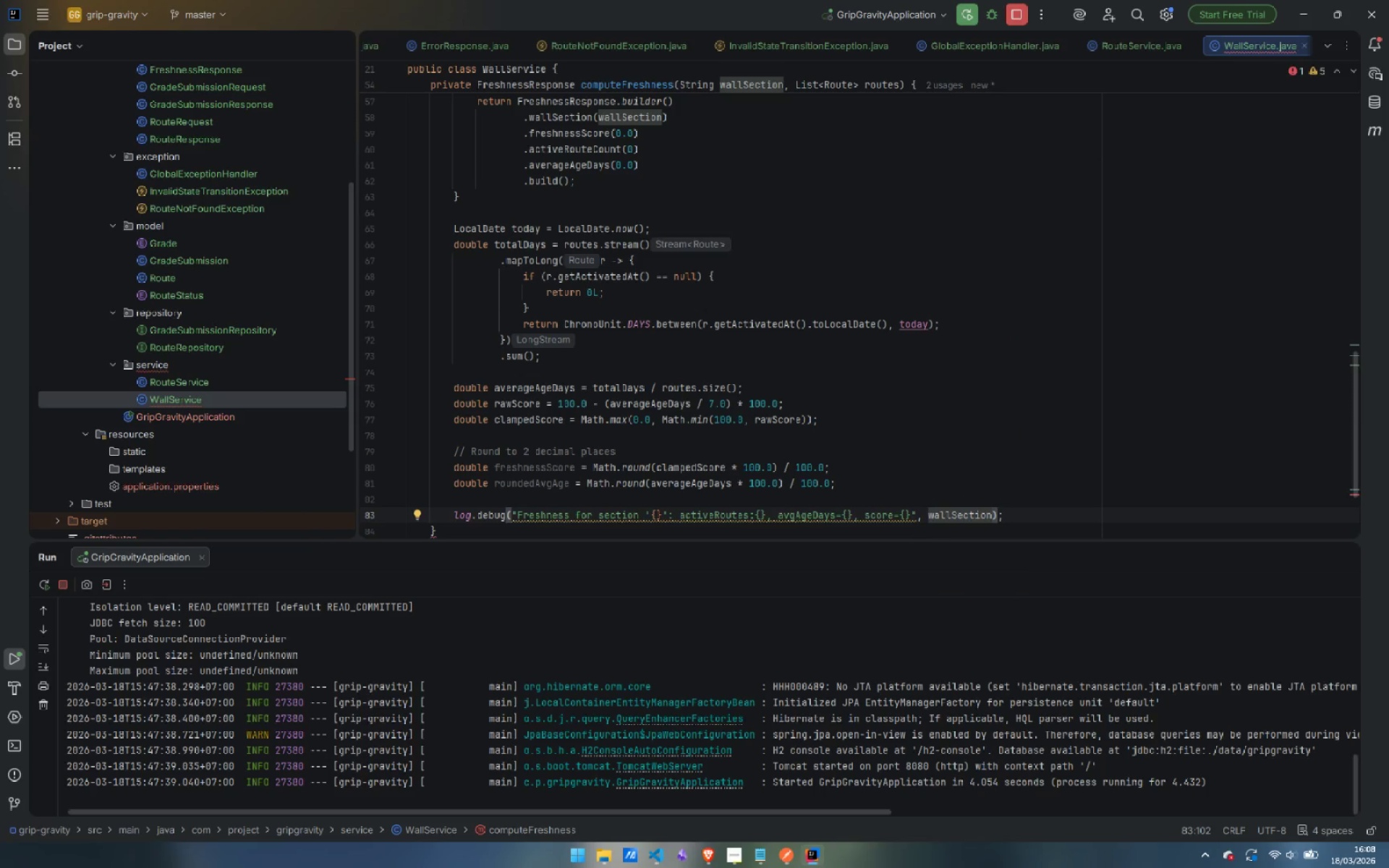 
type(, roue)
 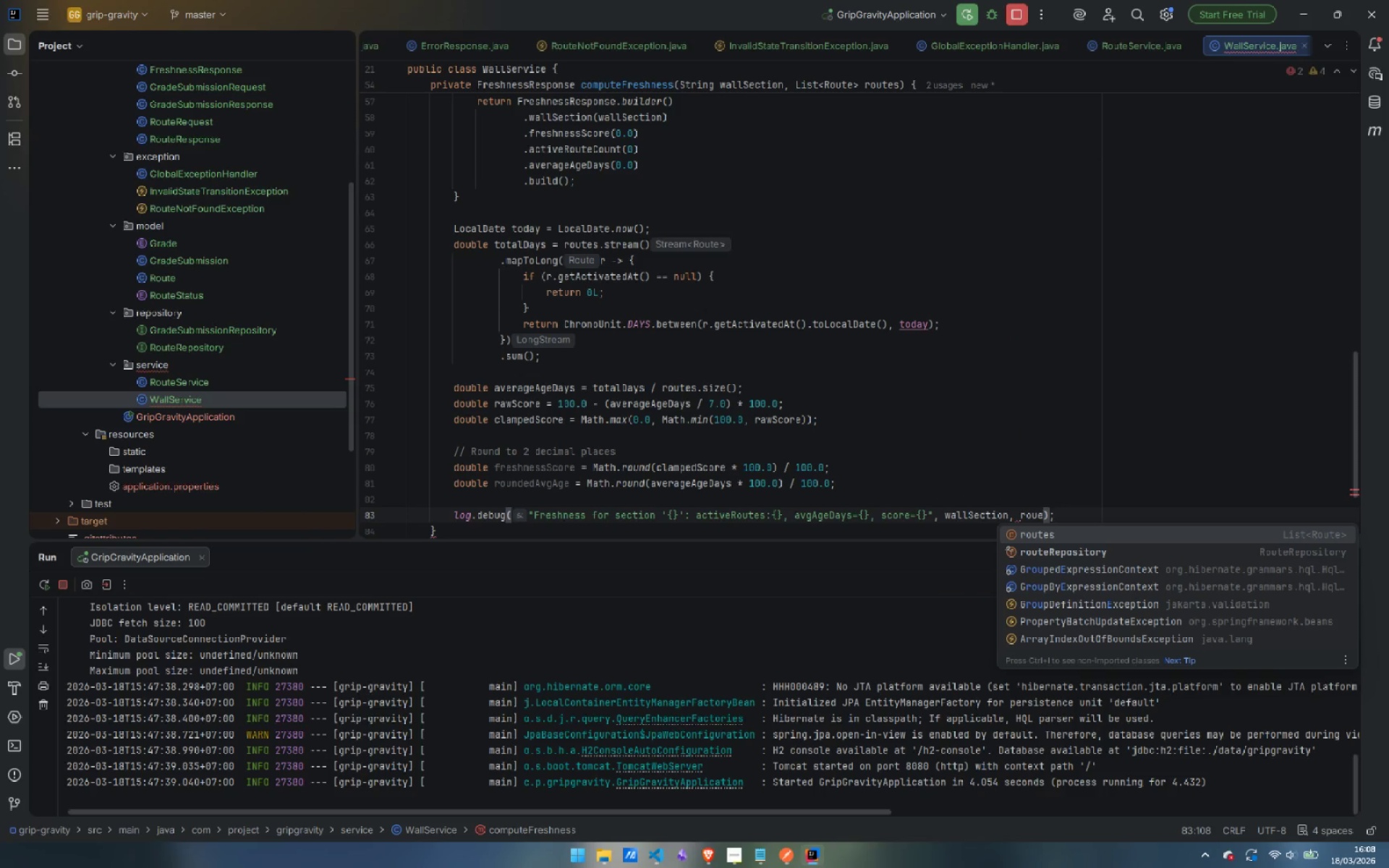 
key(Enter)
 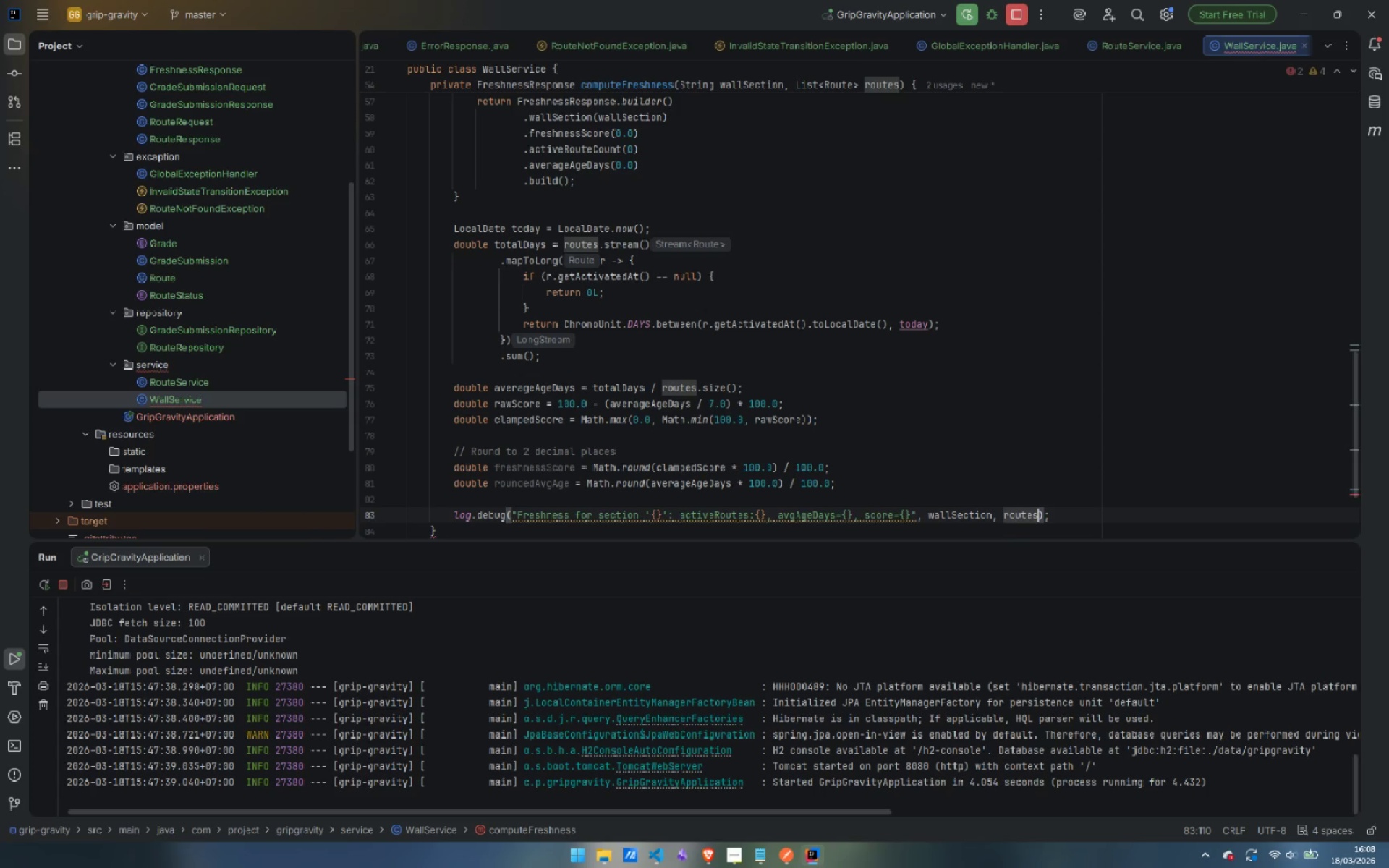 
key(Period)
 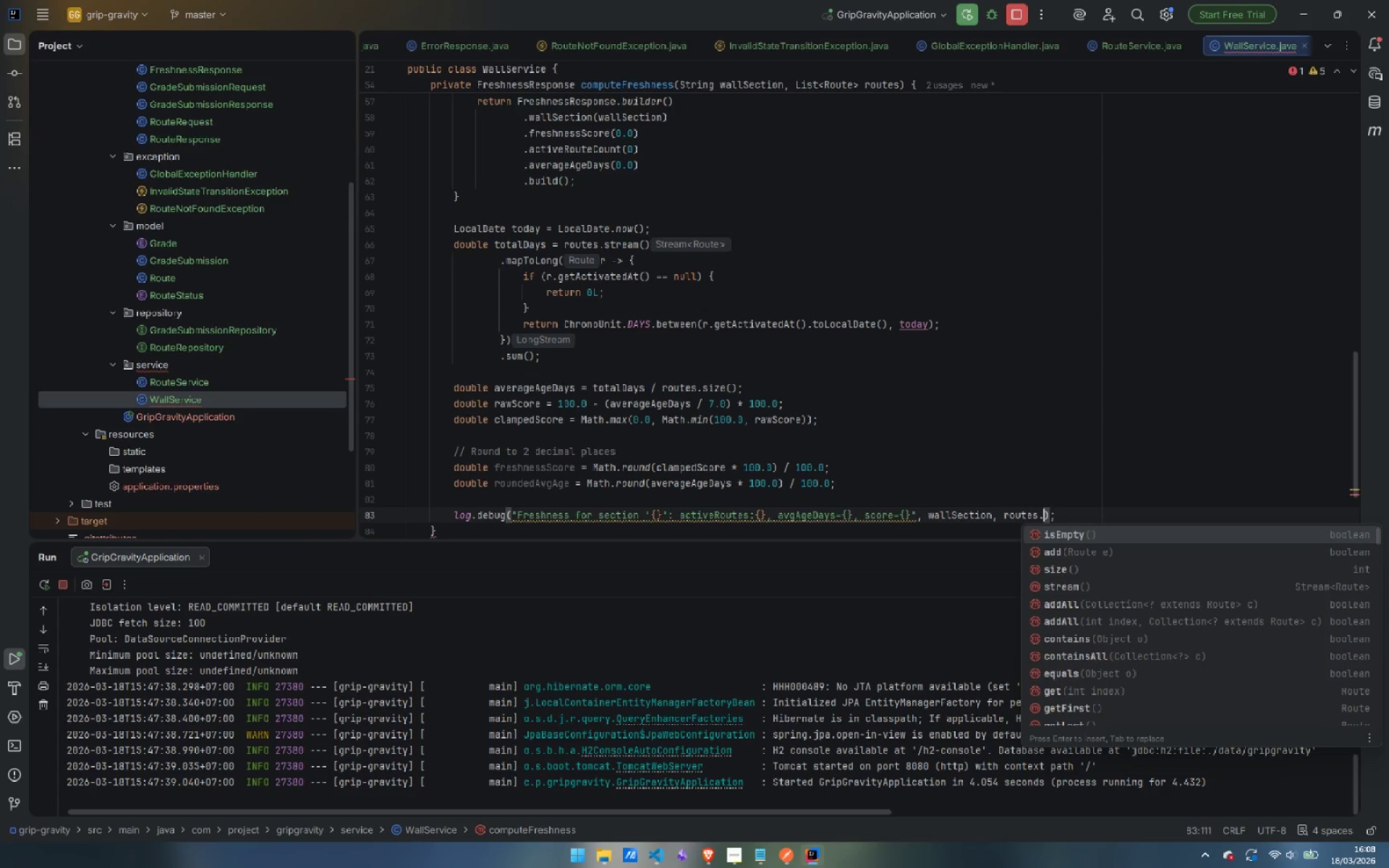 
key(S)
 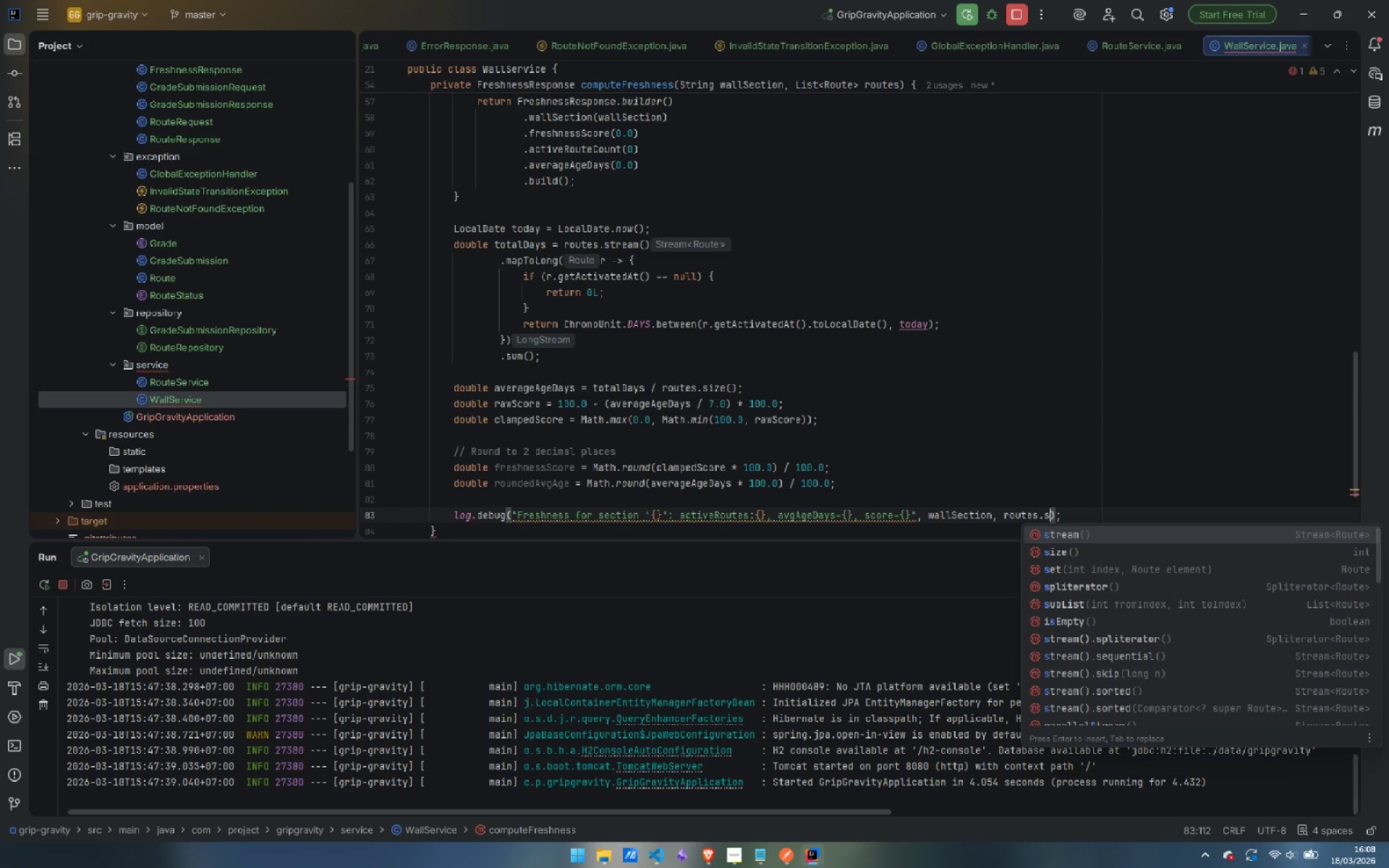 
key(ArrowDown)
 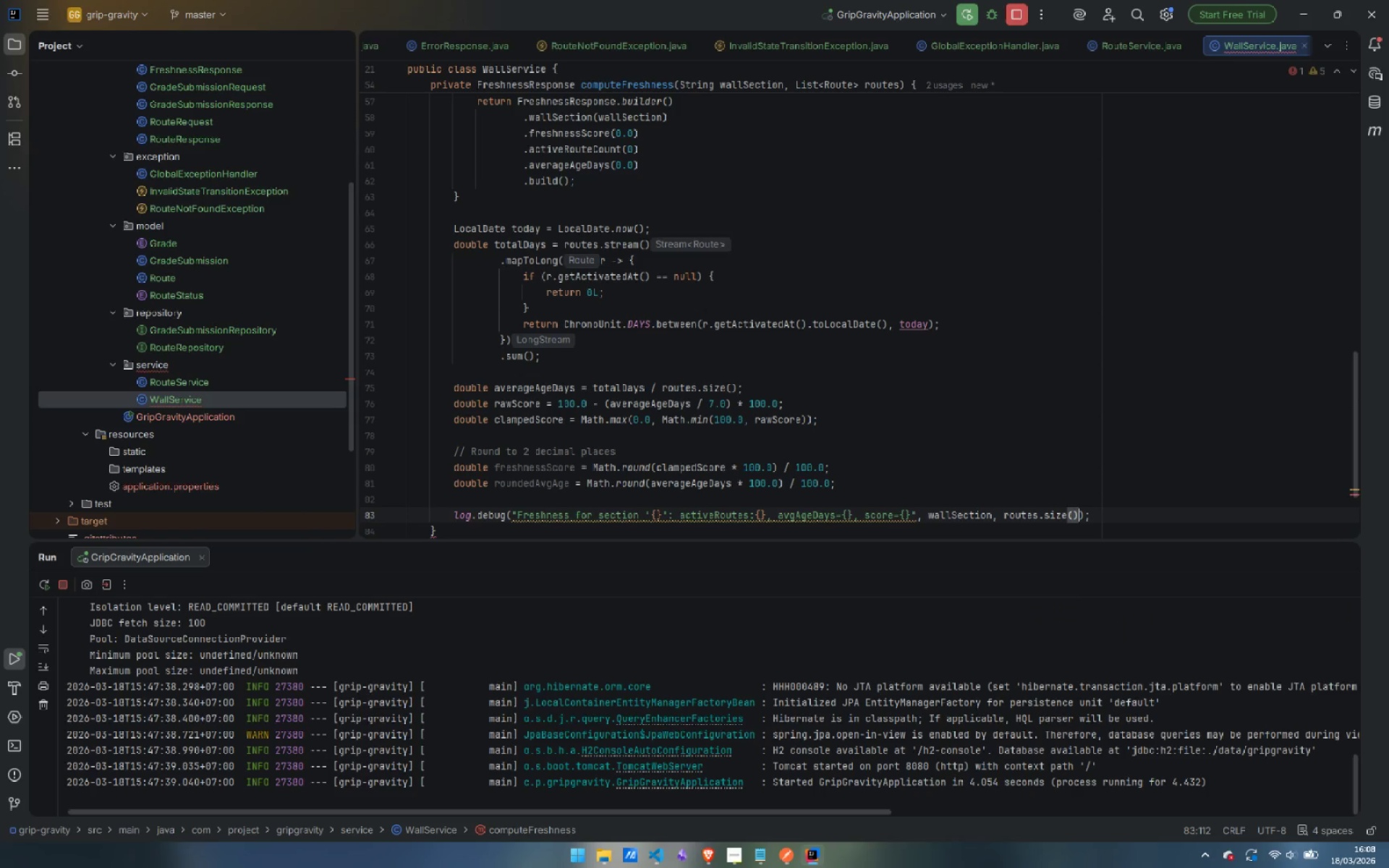 
key(Enter)
 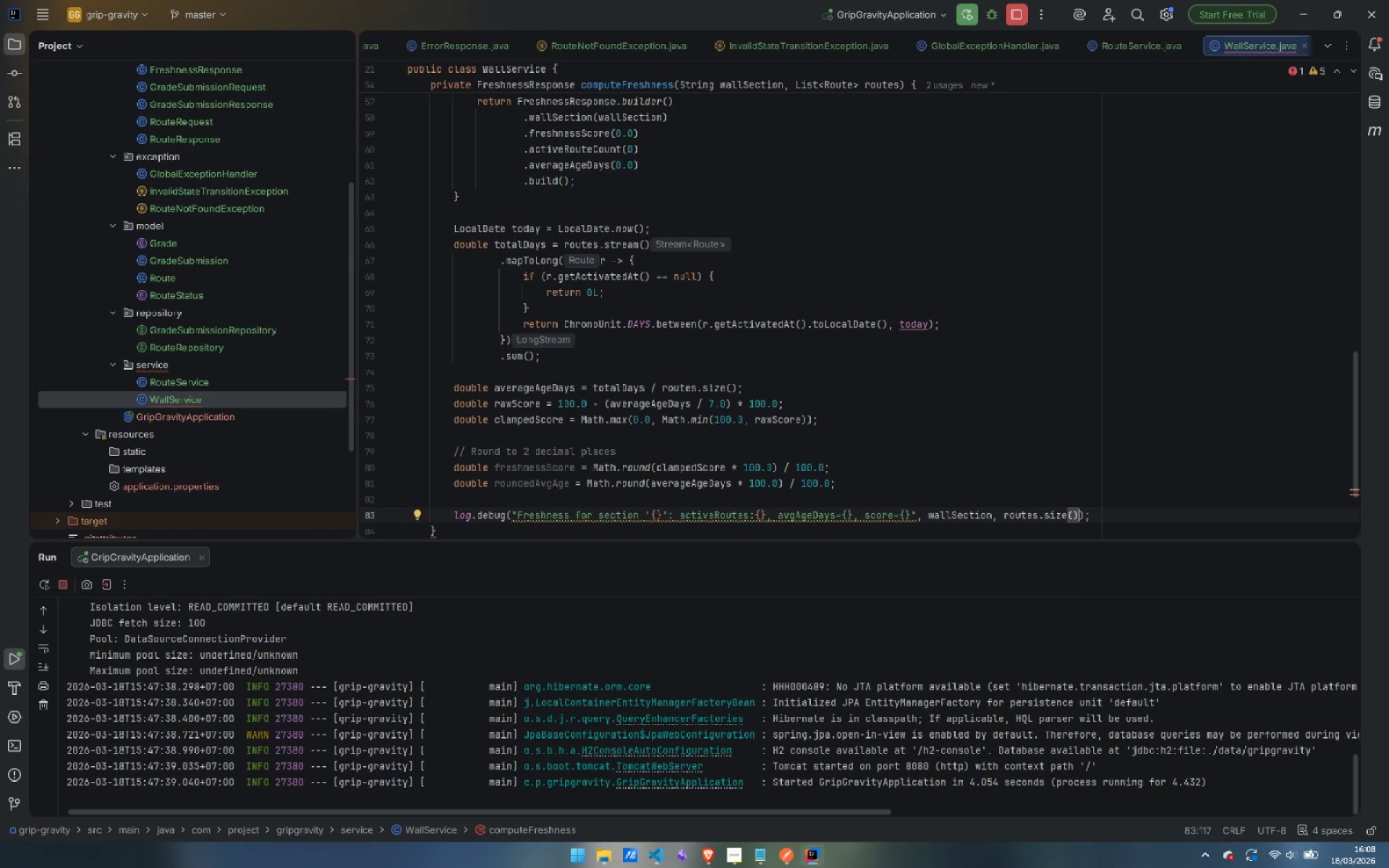 
type(, rou)
 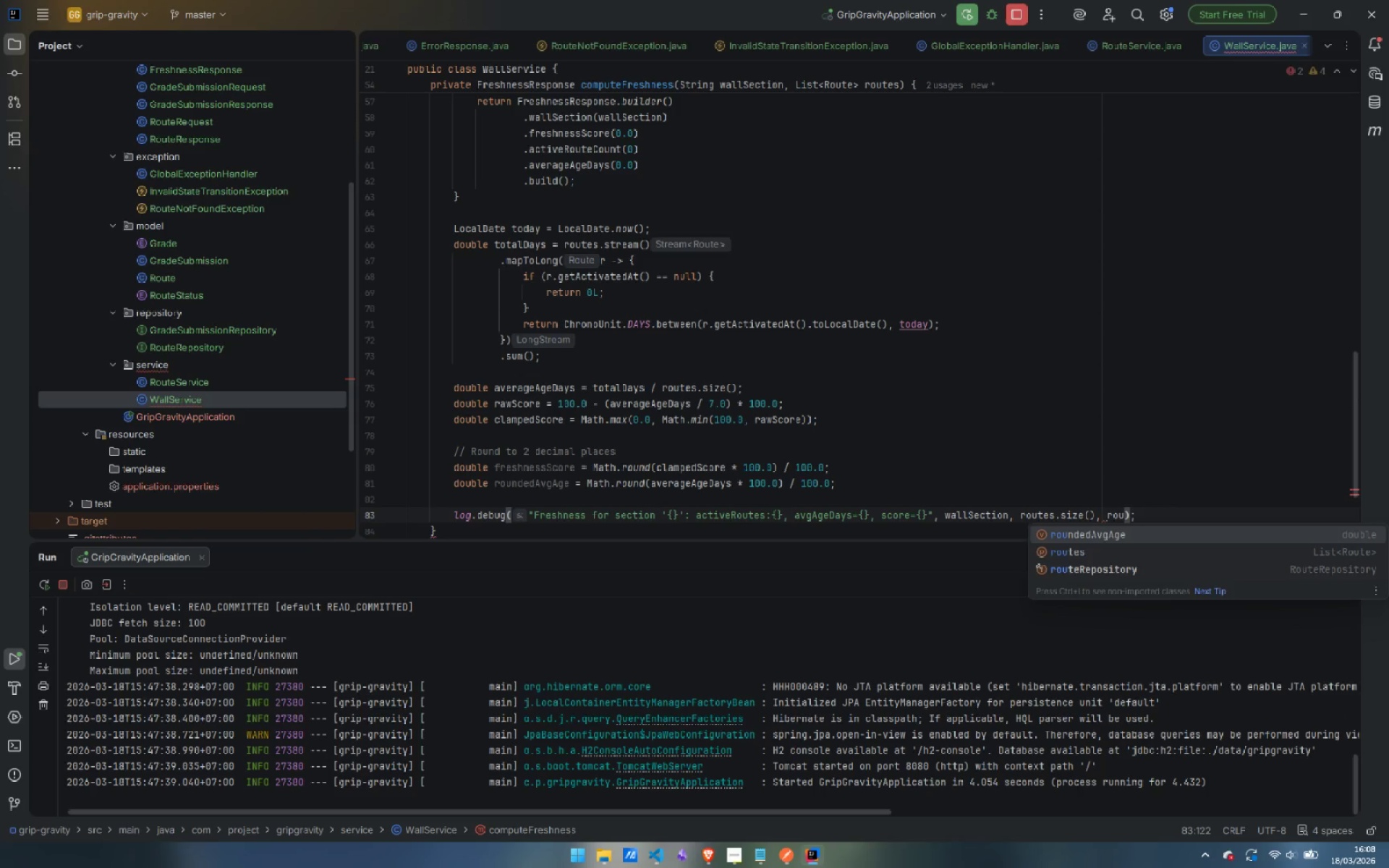 
key(Enter)
 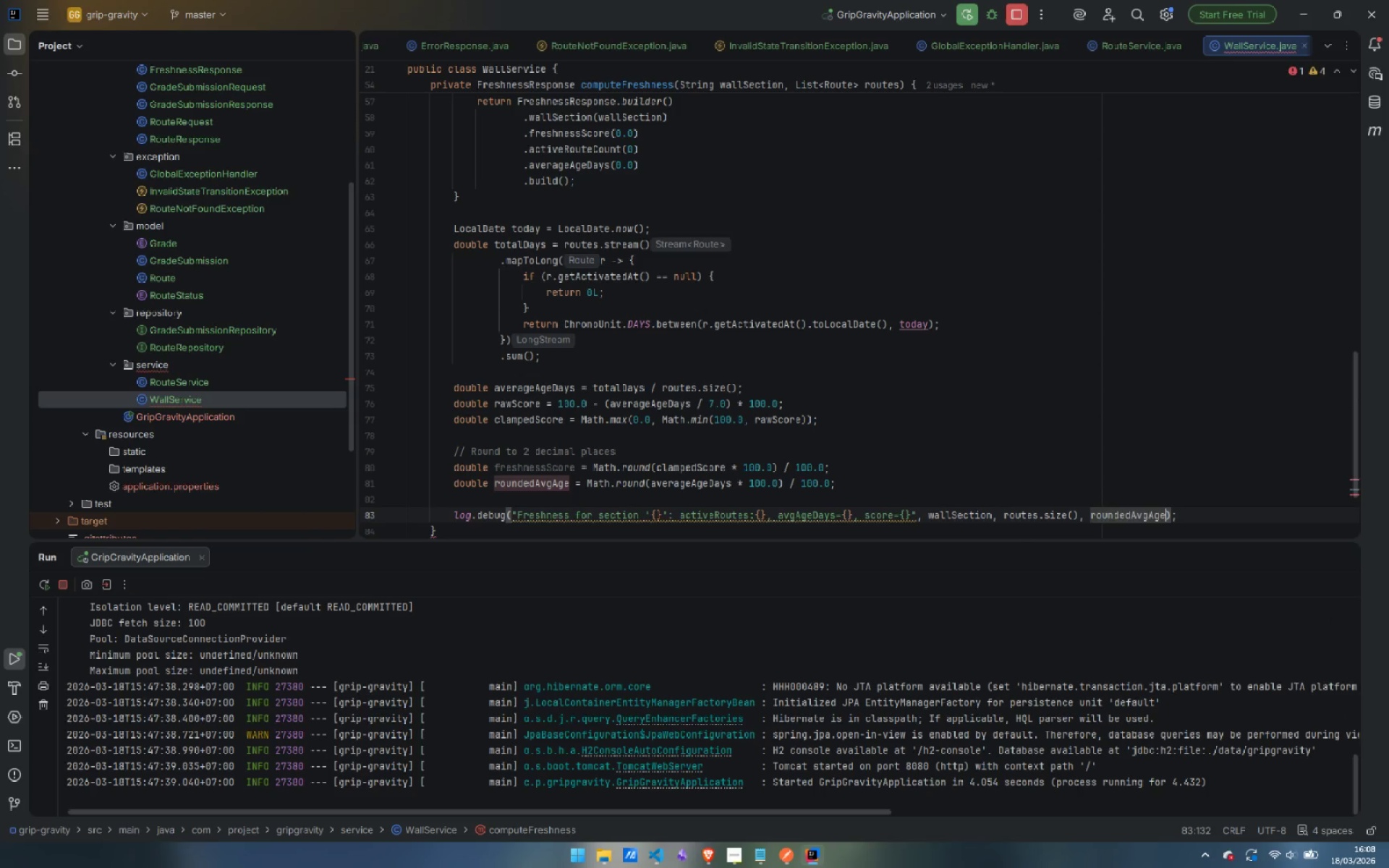 
type(, fre)
 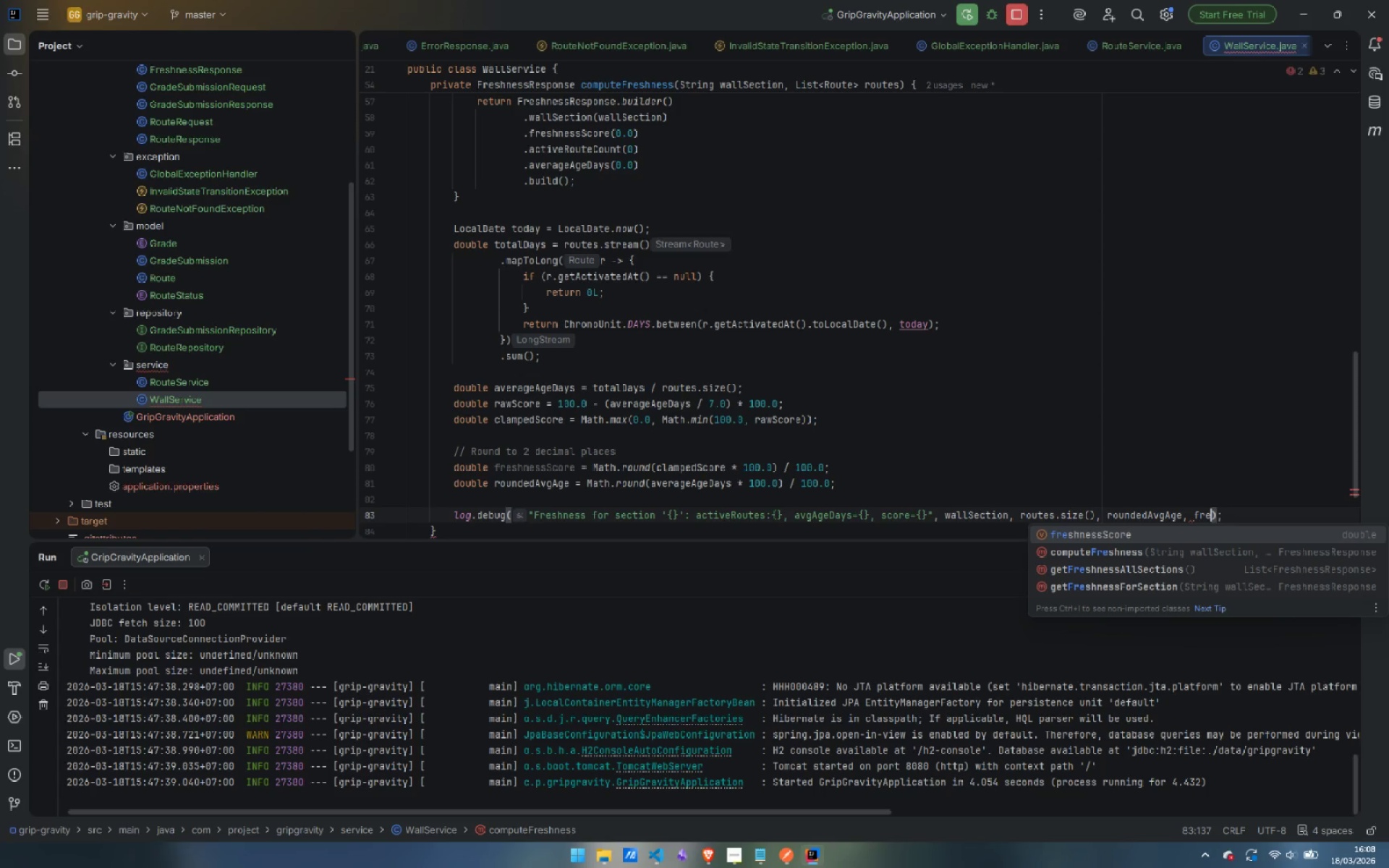 
key(Enter)
 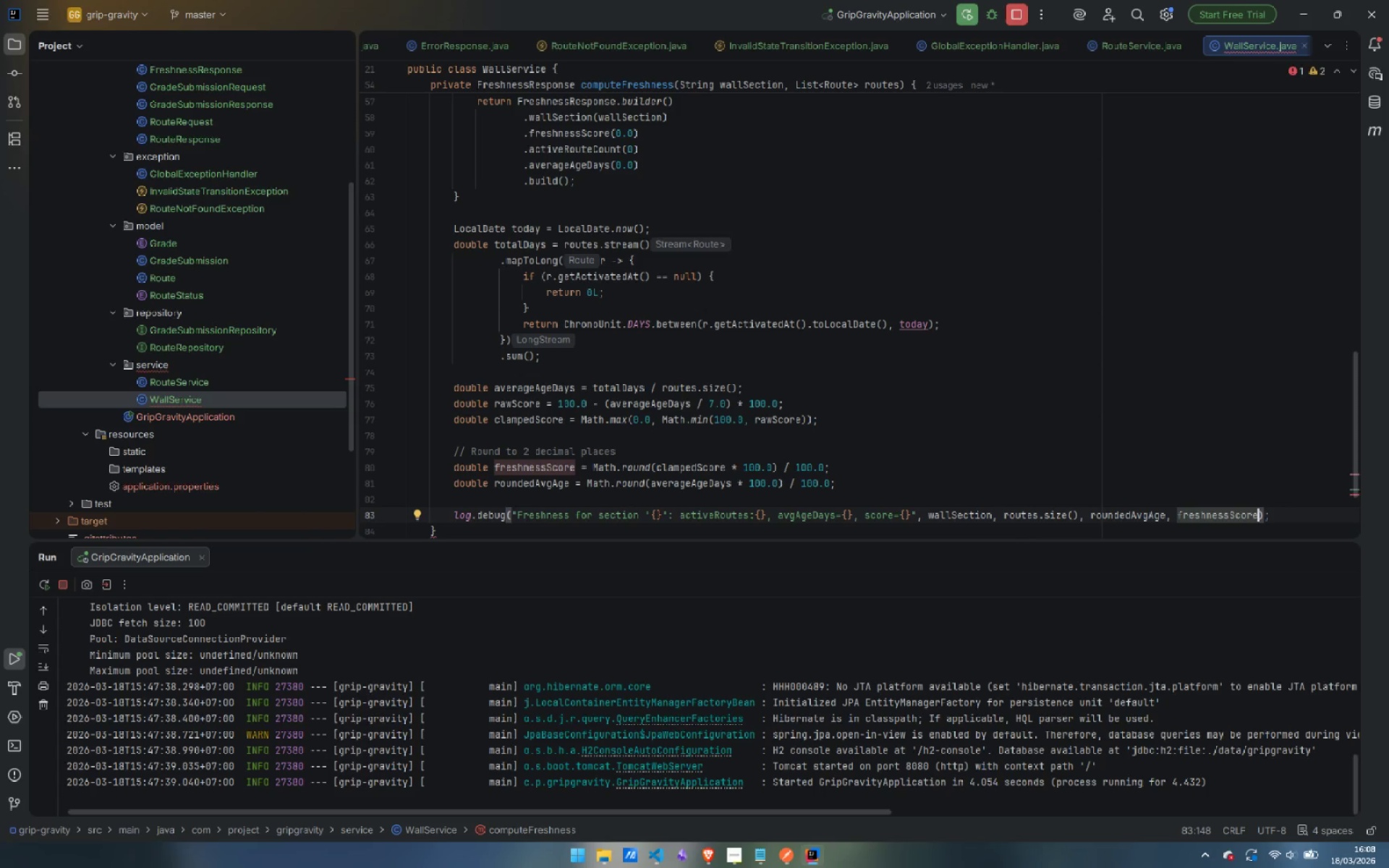 
wait(5.33)
 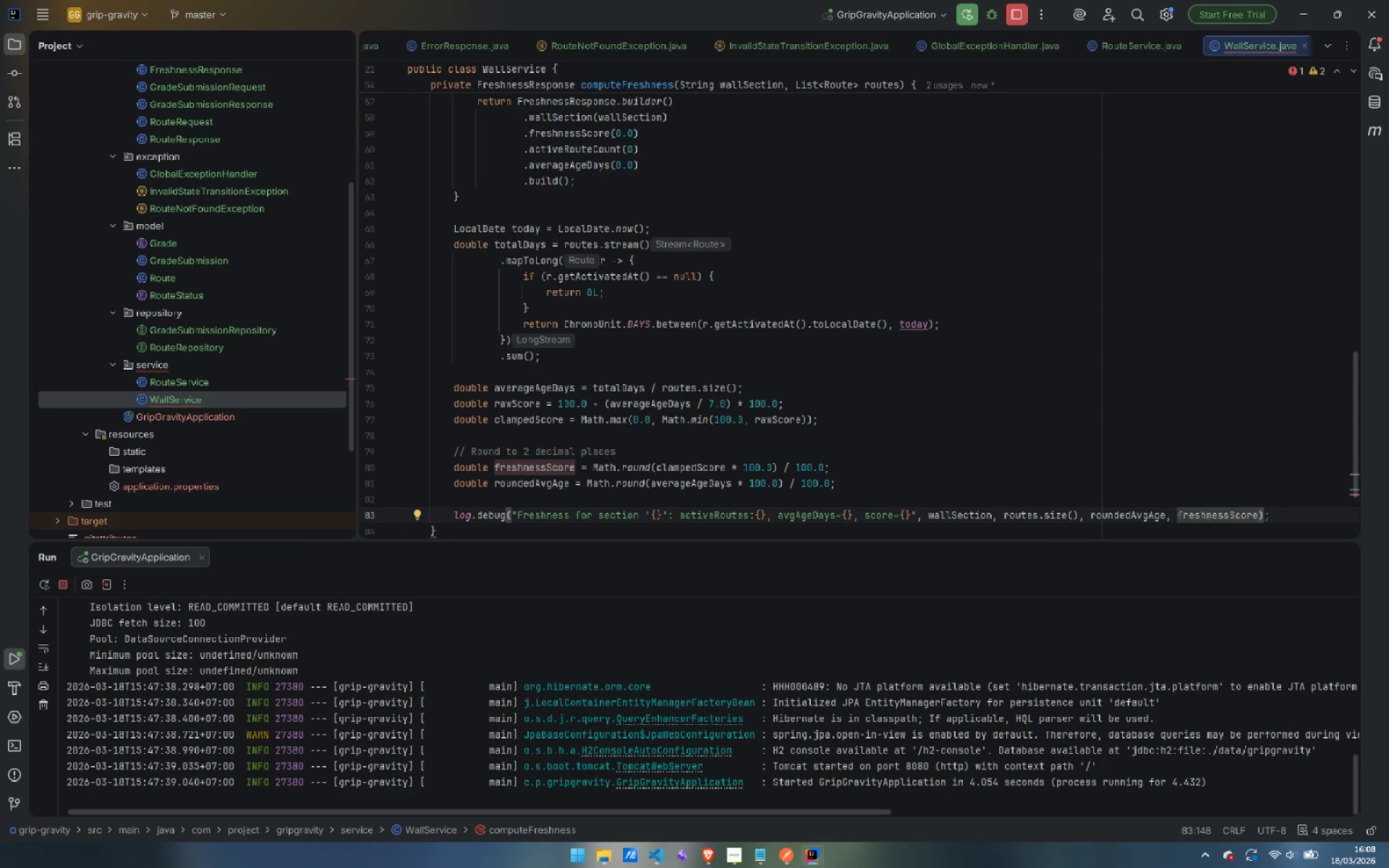 
key(ArrowRight)
 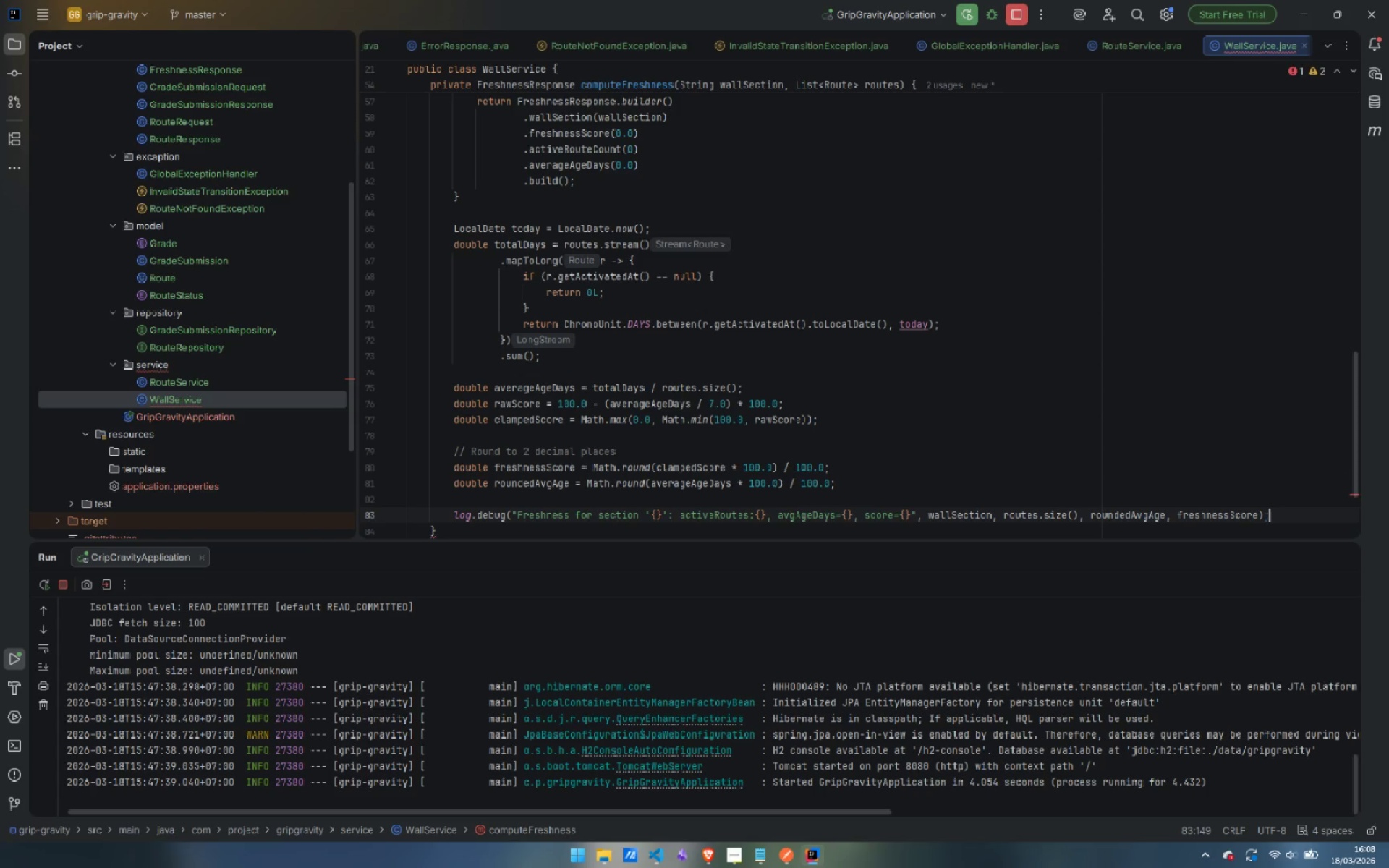 
key(ArrowRight)
 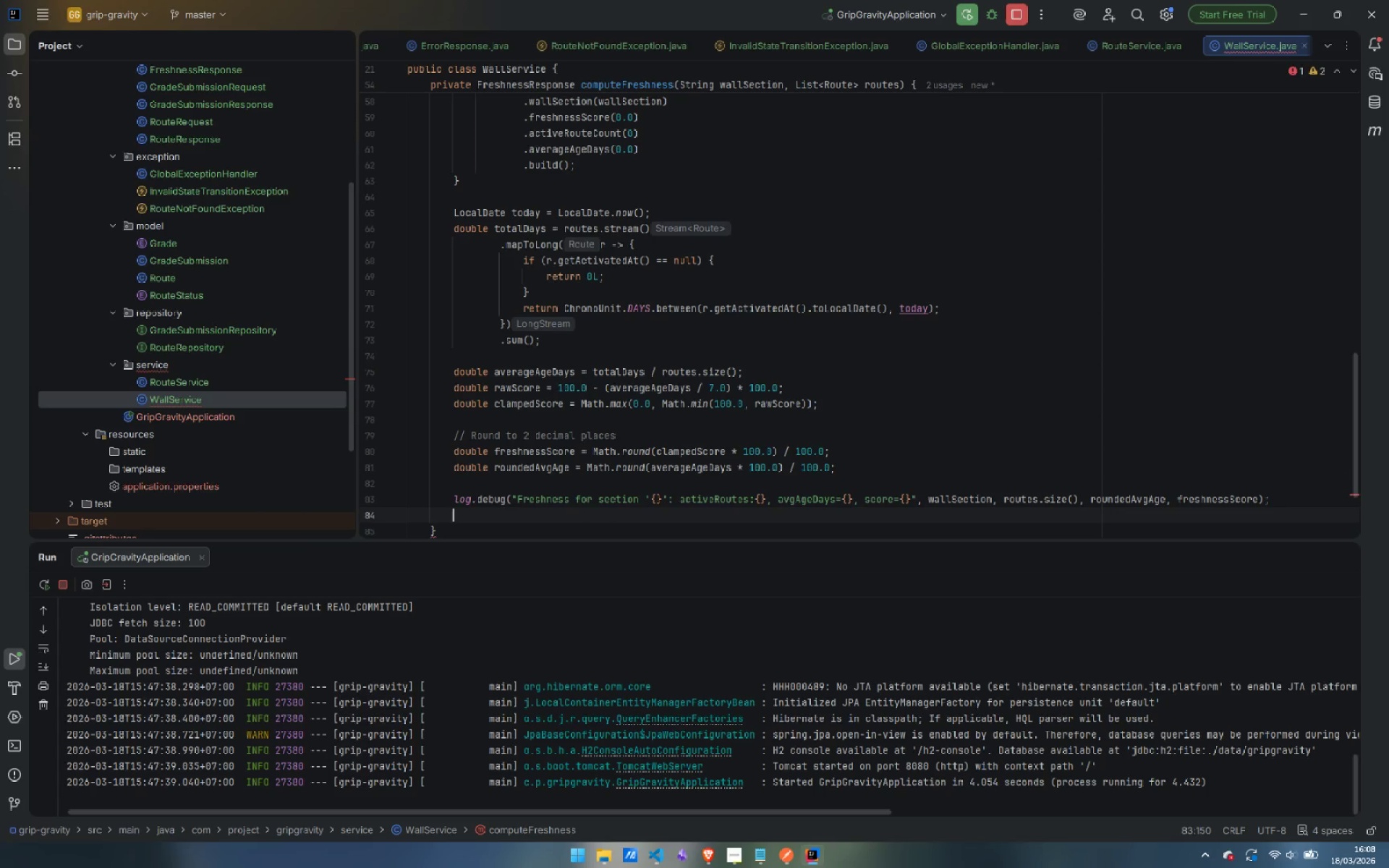 
key(Enter)
 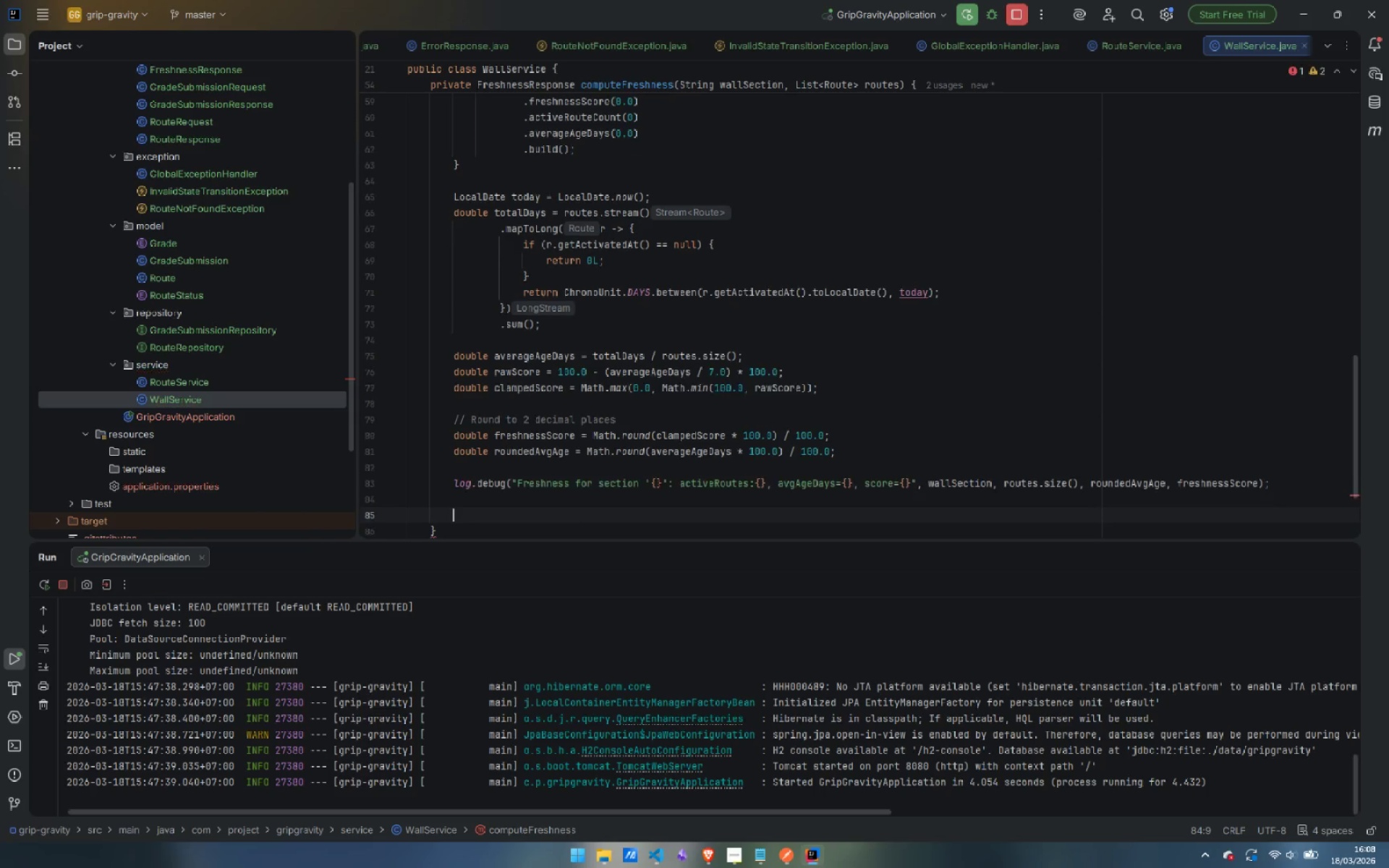 
key(Enter)
 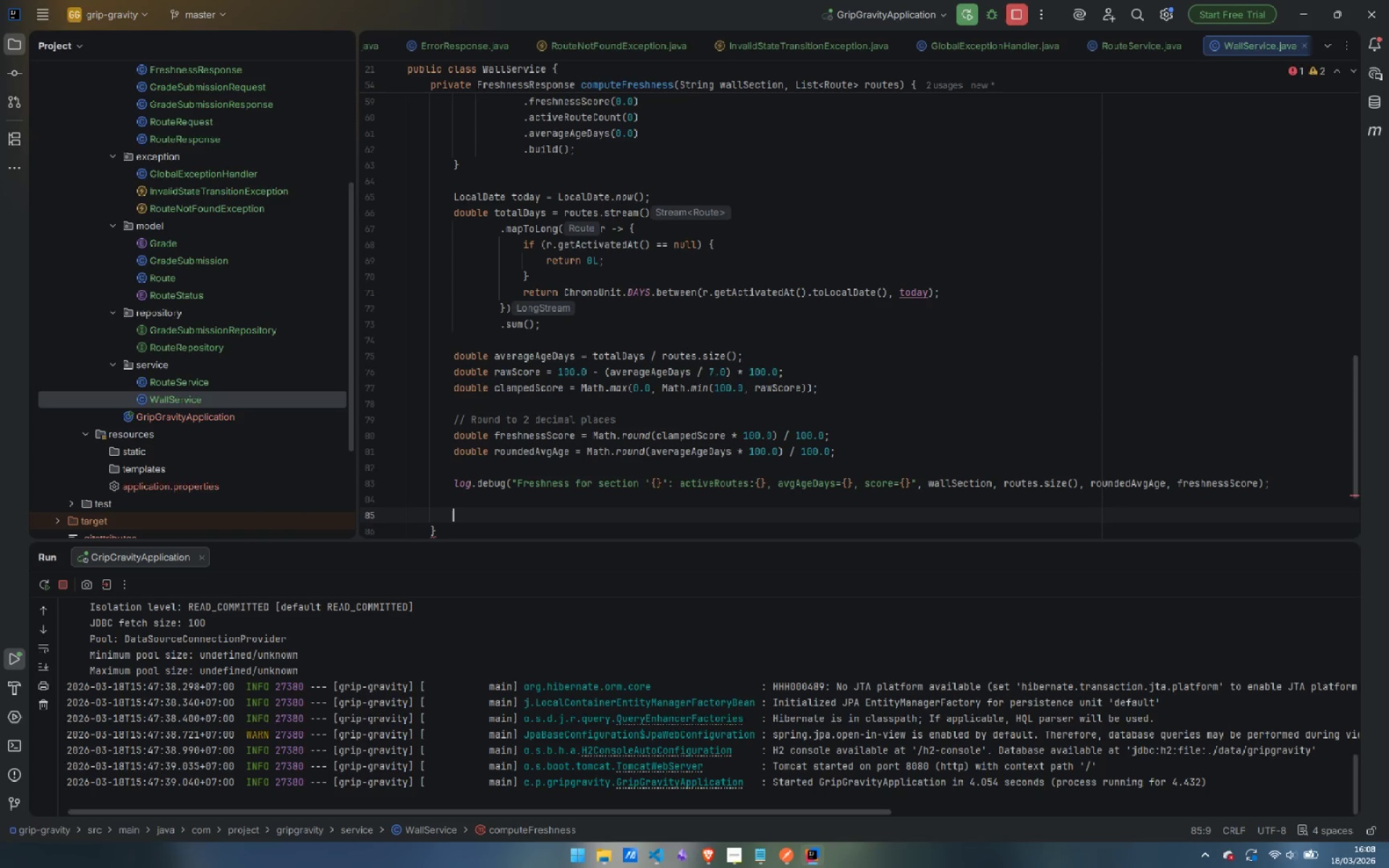 
type(erturn)
 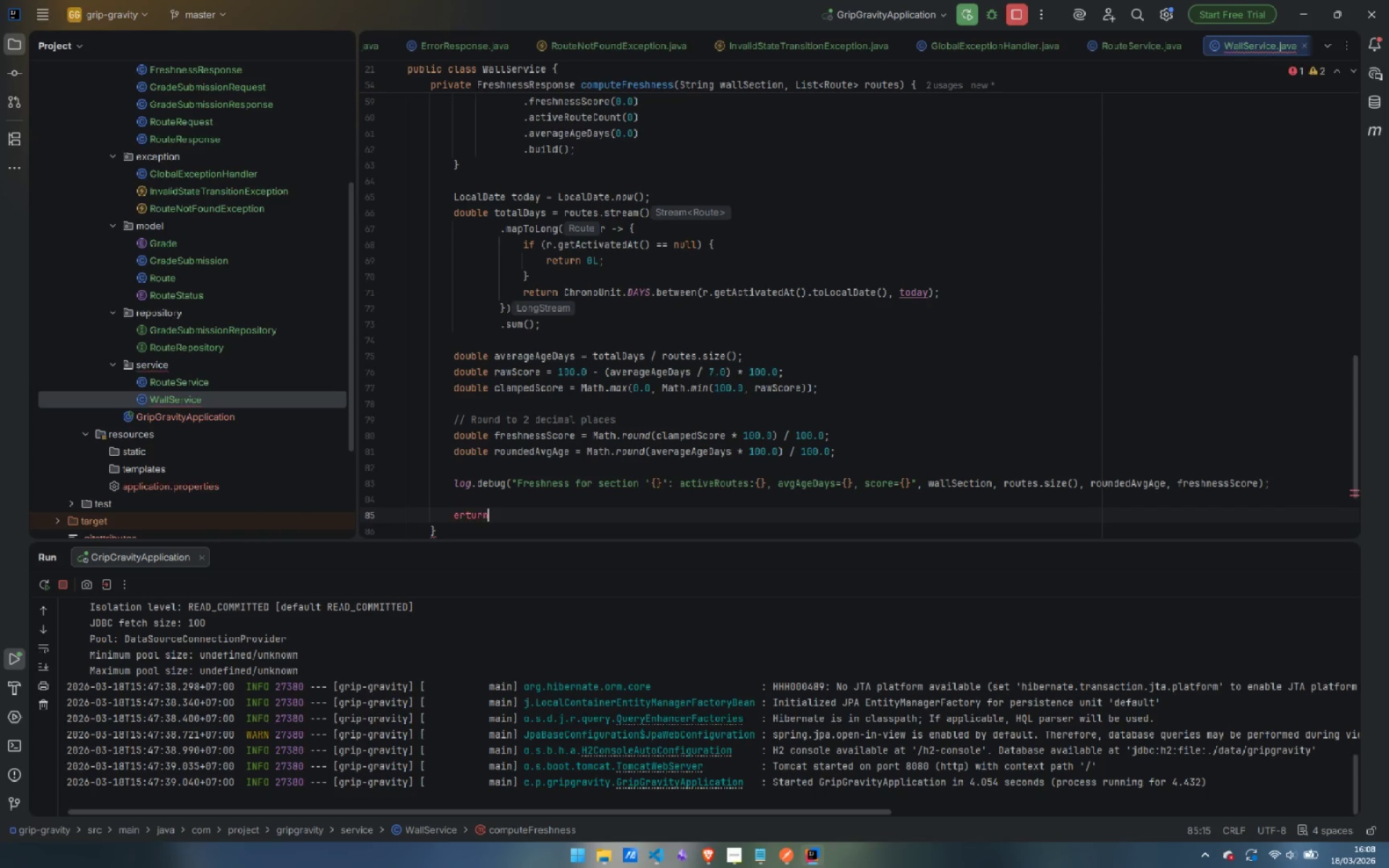 
key(Control+ControlLeft)
 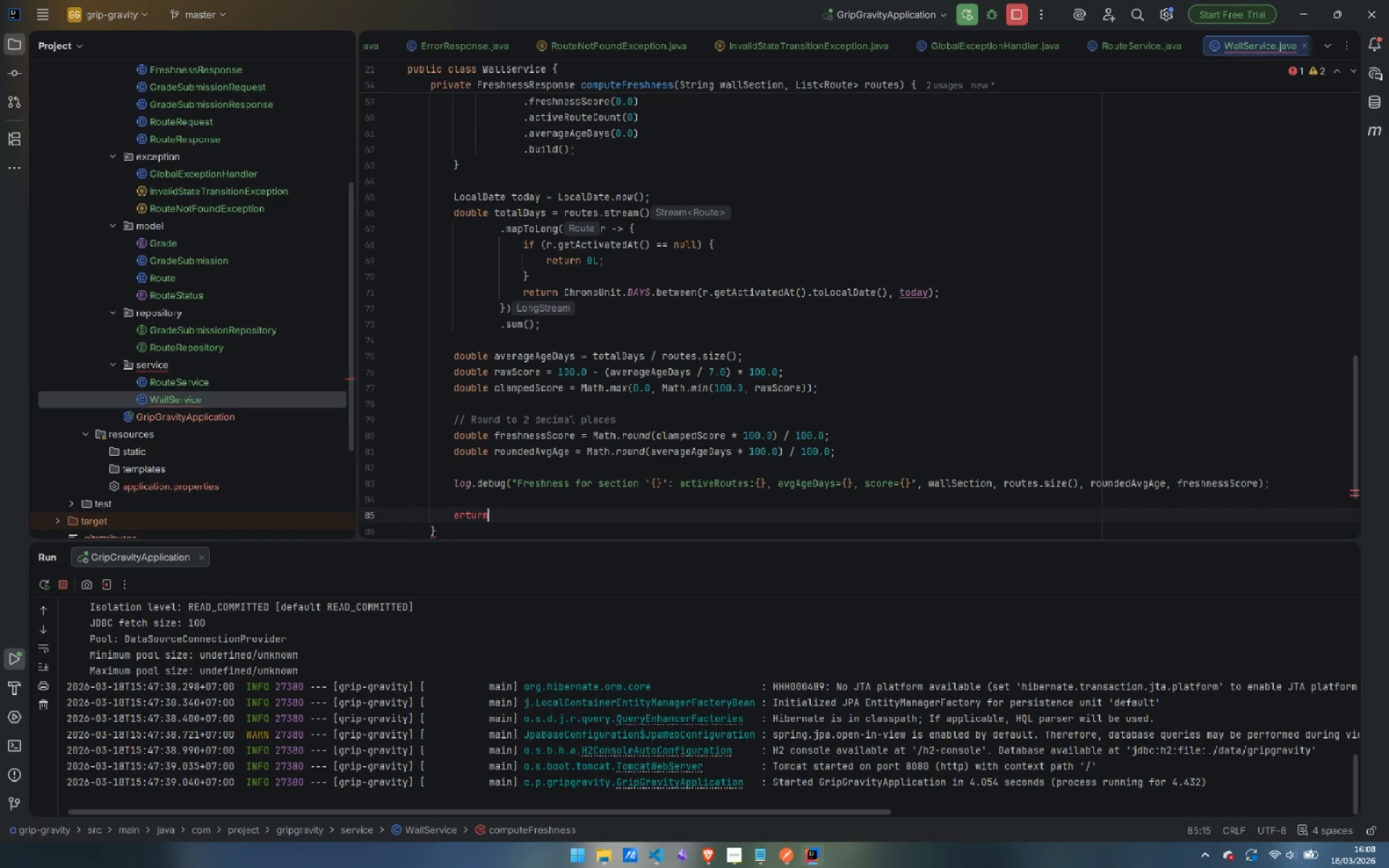 
key(Control+Backspace)
 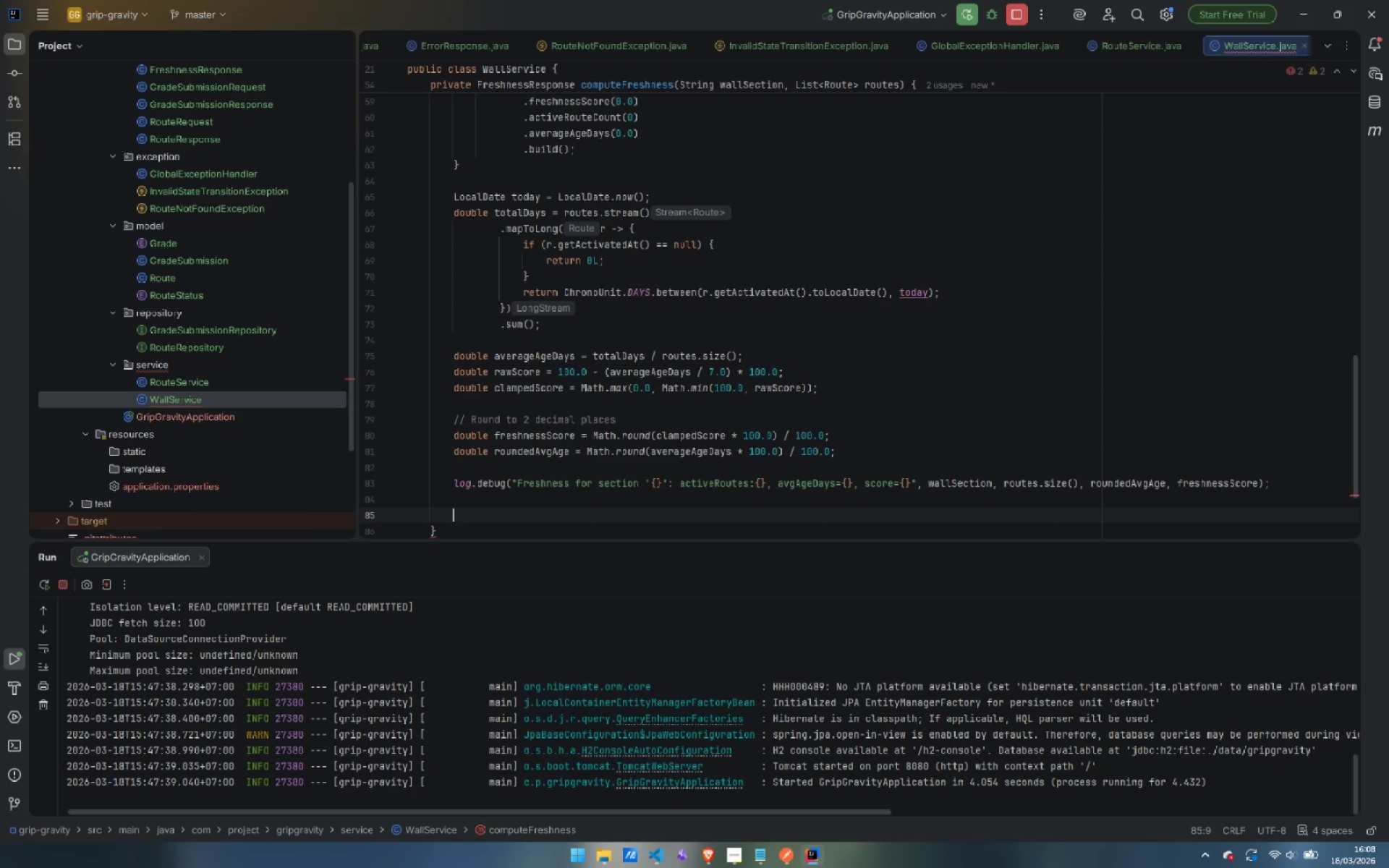 
type(return Fres)
 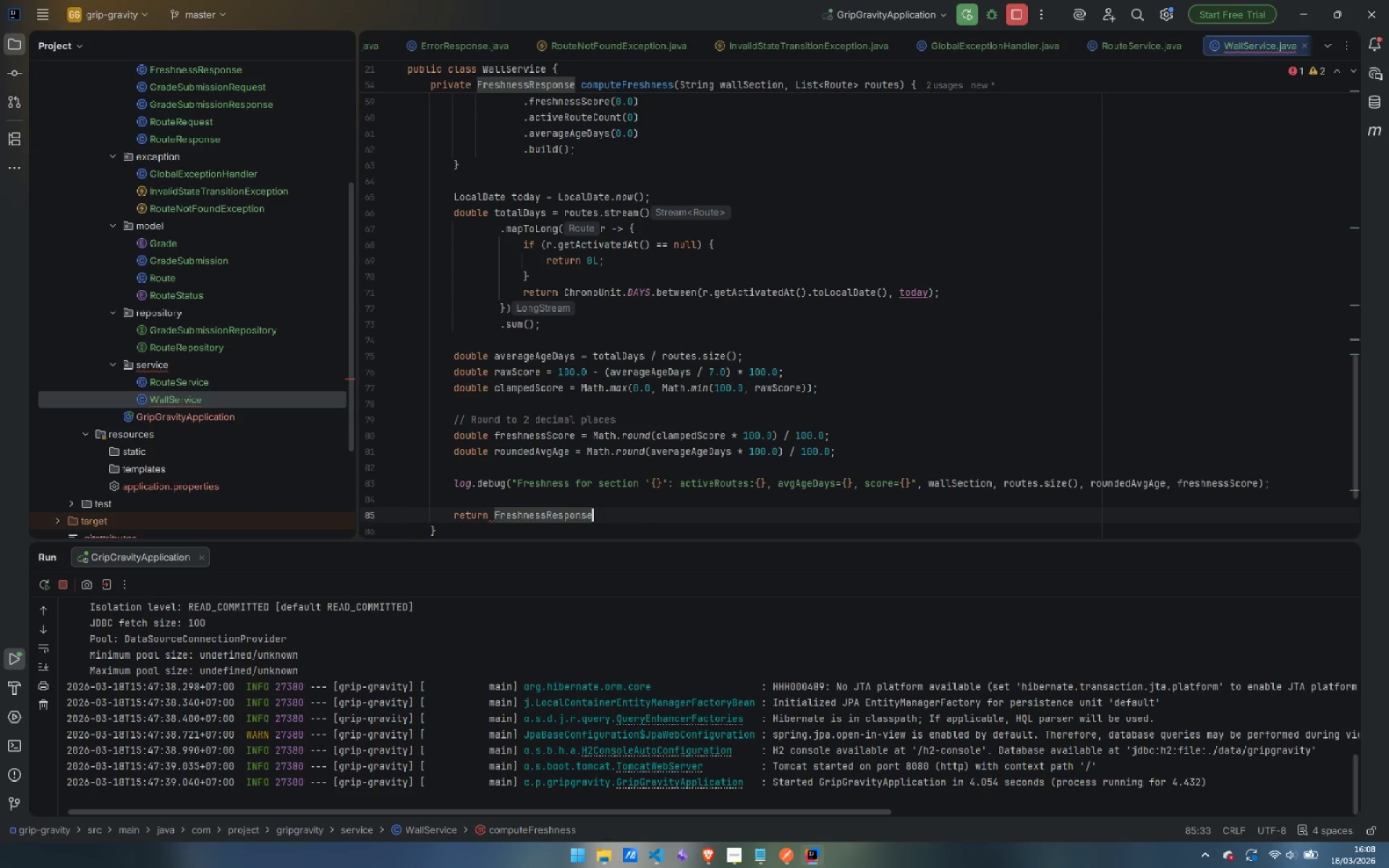 
 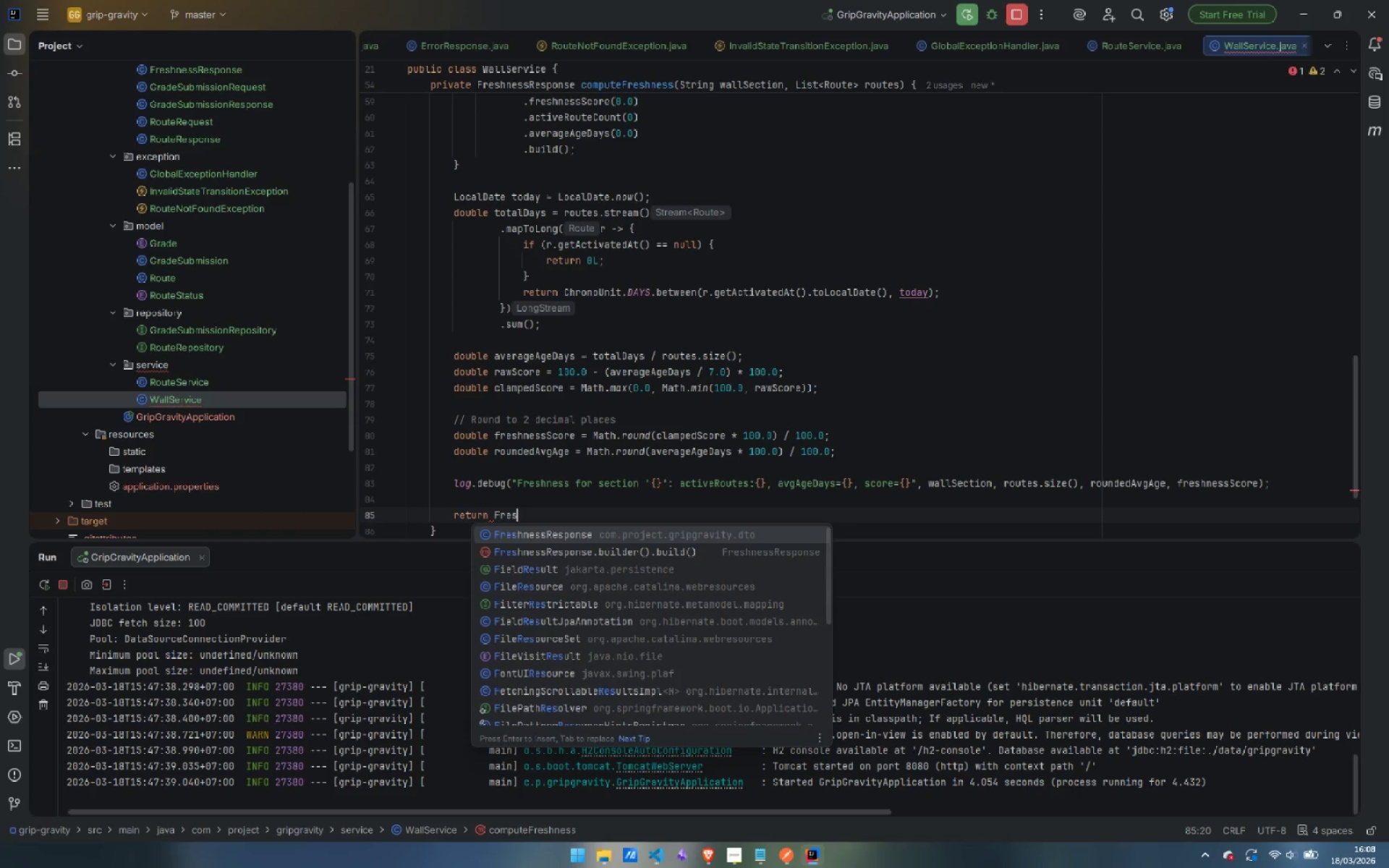 
key(Enter)
 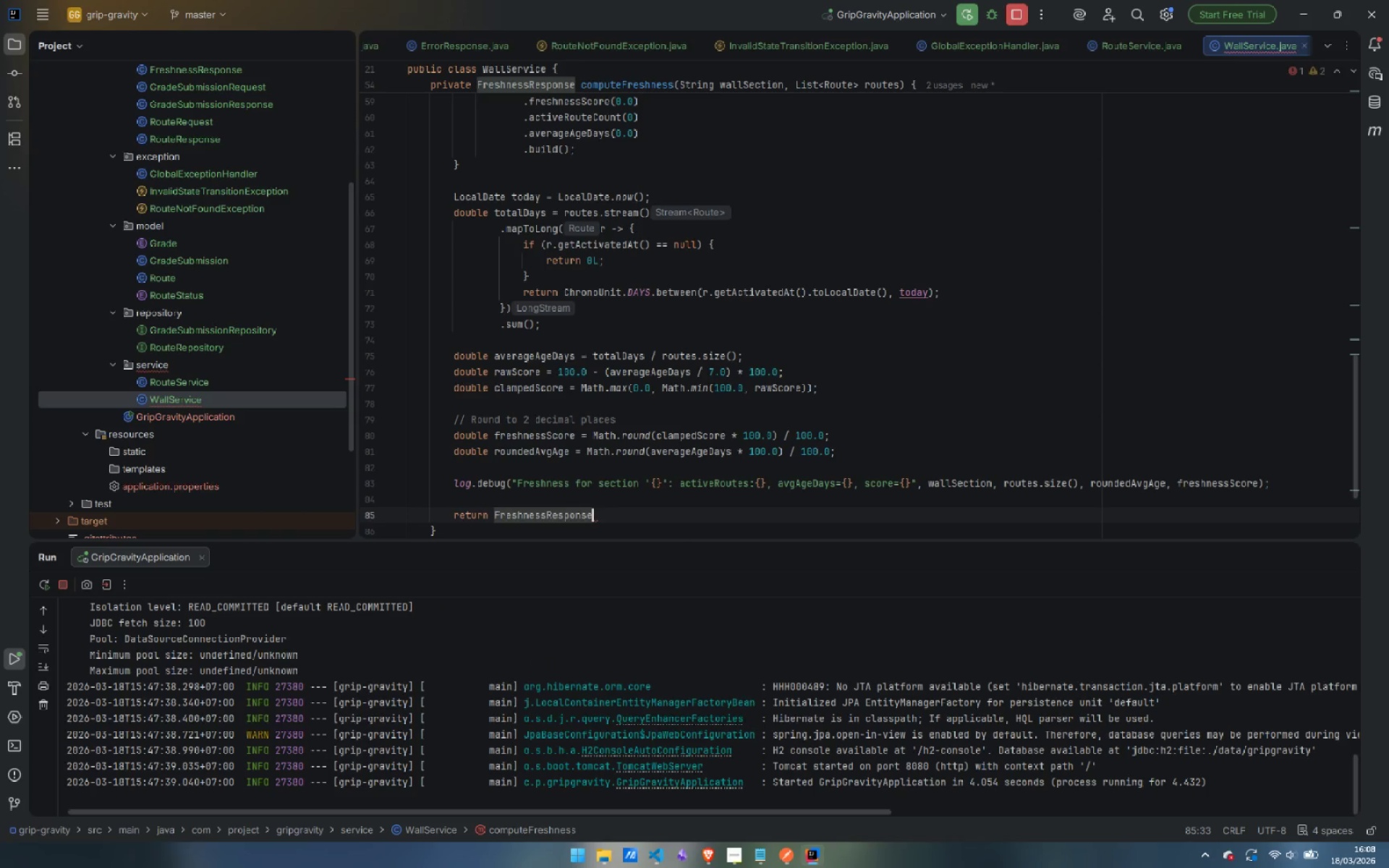 
type(.biu)
key(Backspace)
key(Backspace)
type(u)
 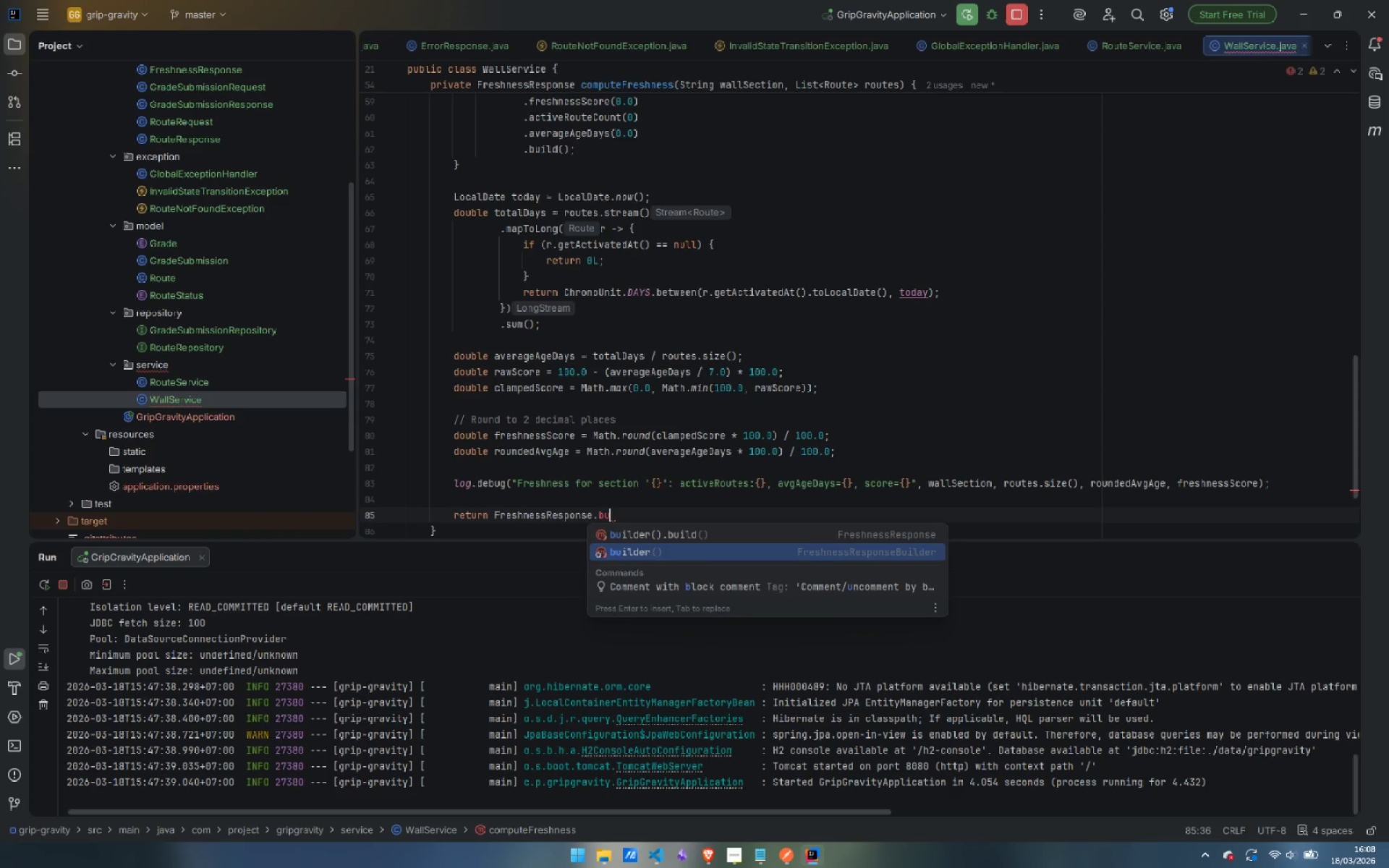 
key(ArrowDown)
 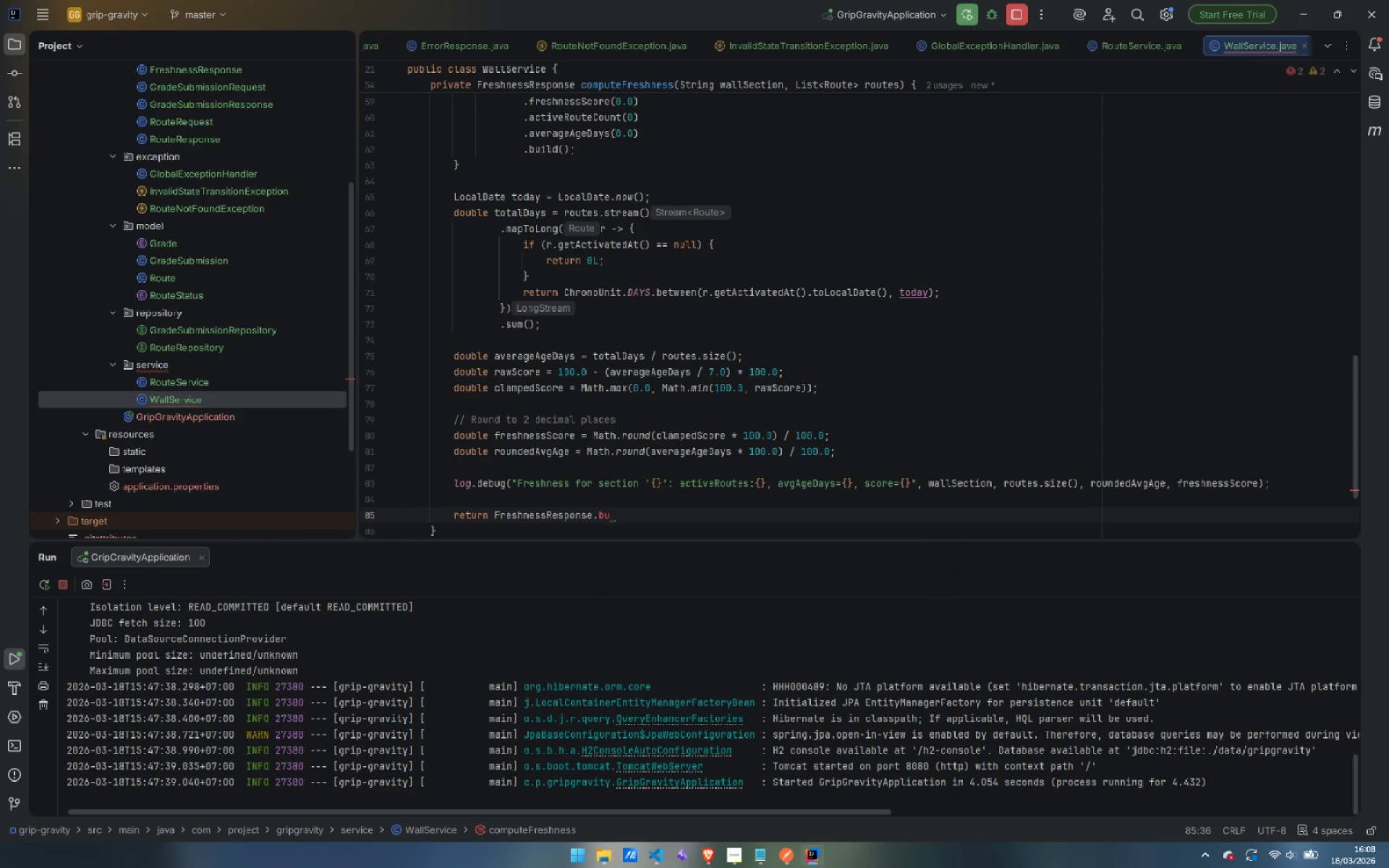 
key(Enter)
 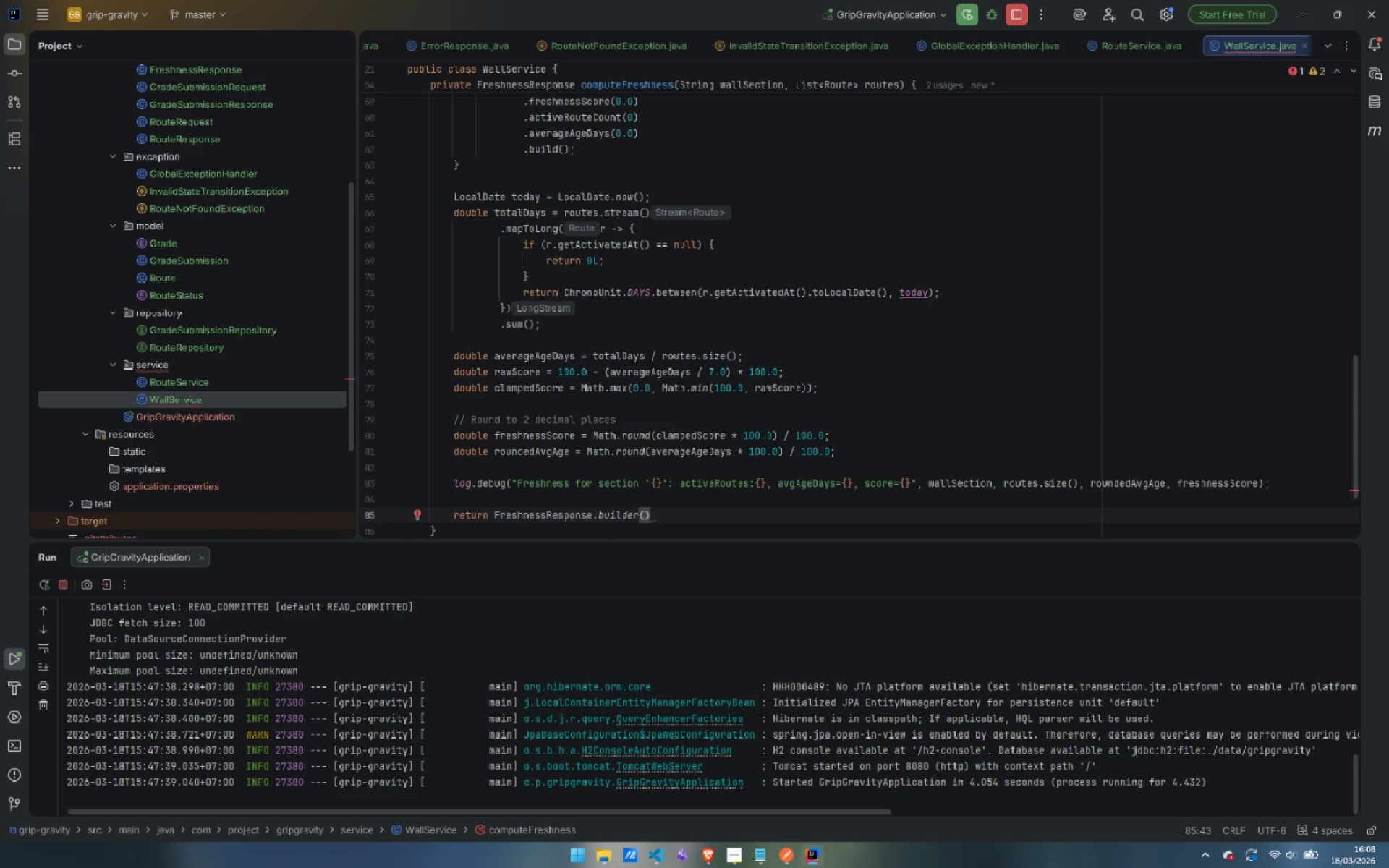 
key(Enter)
 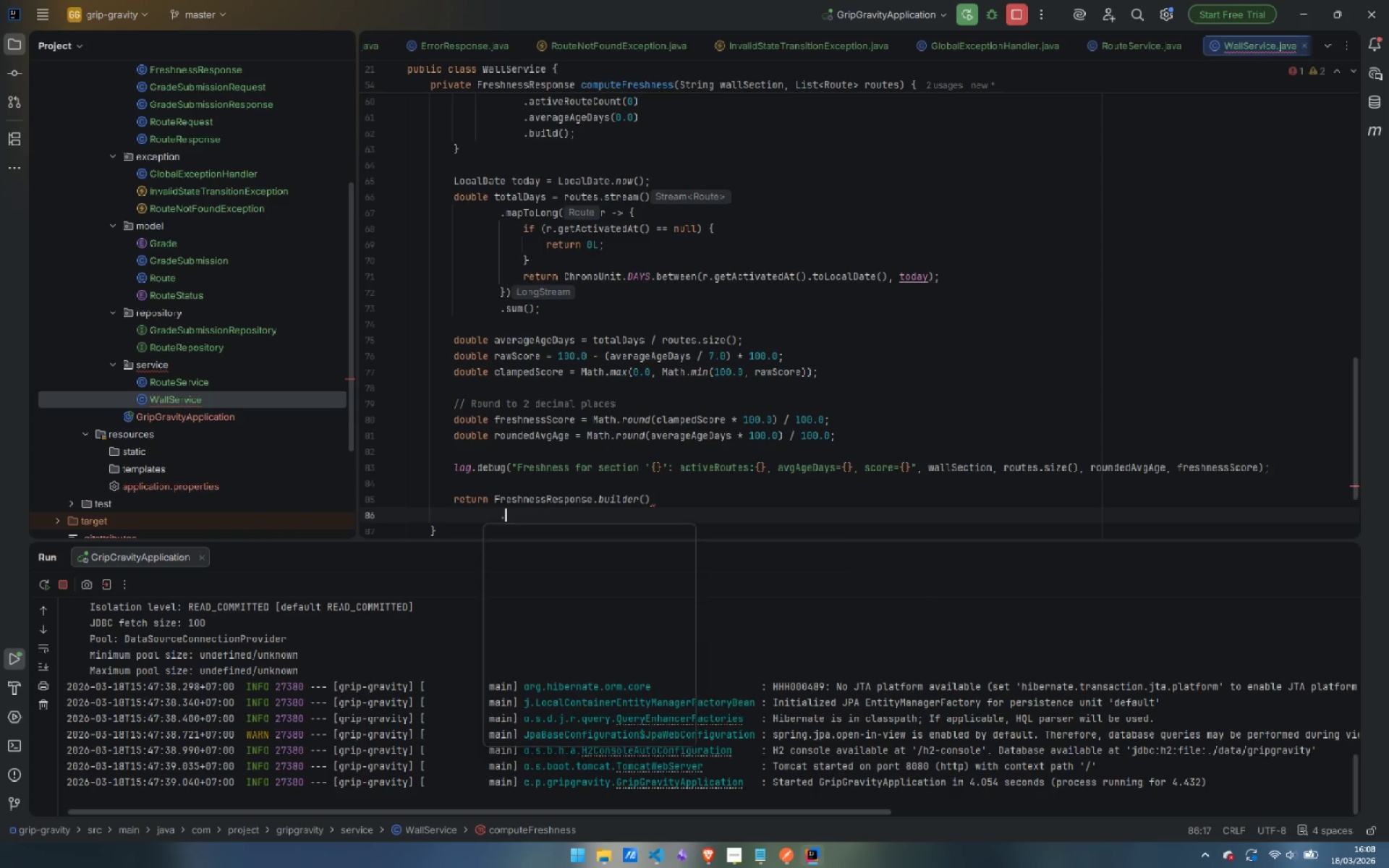 
type(.wa)
 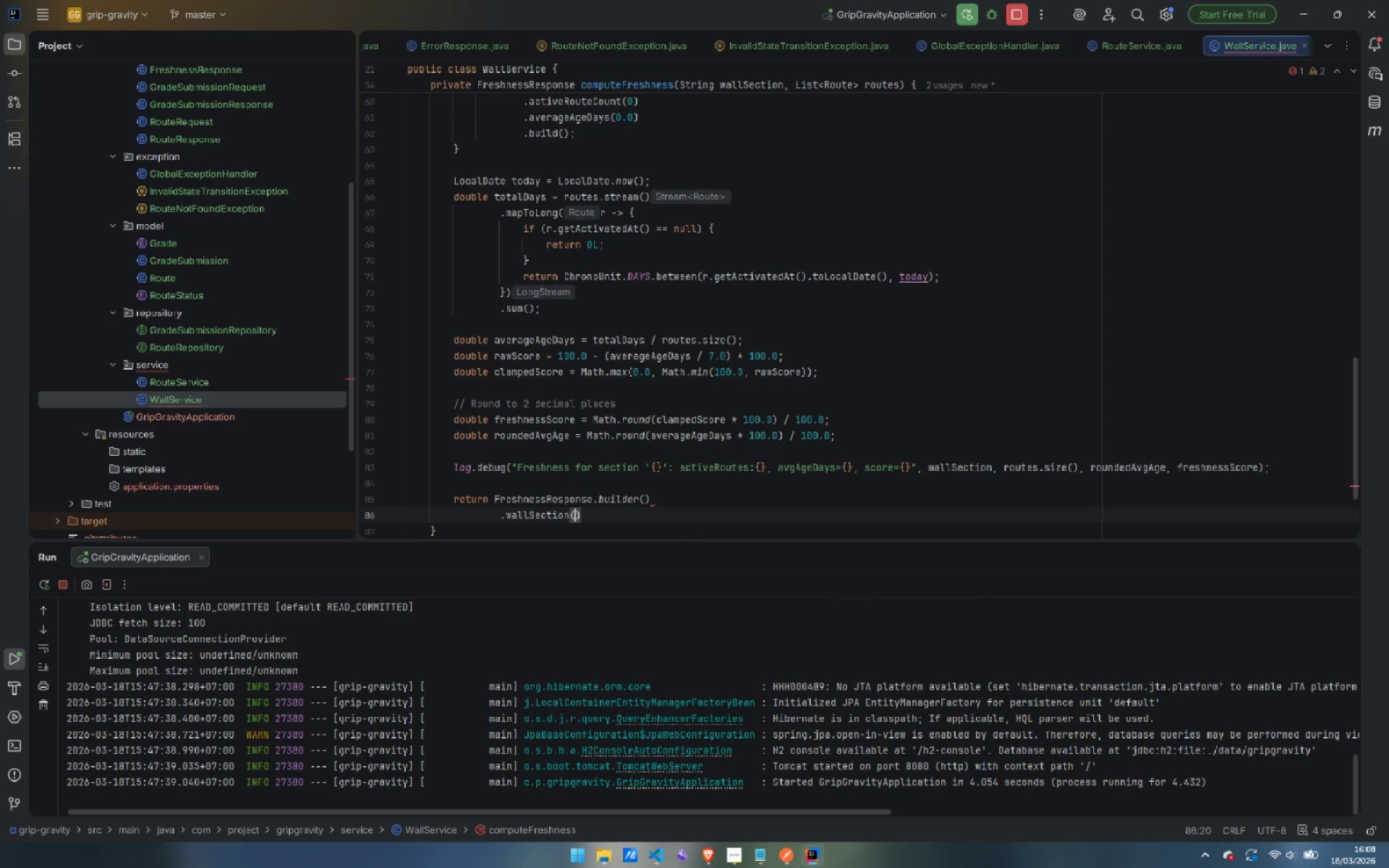 
key(Enter)
 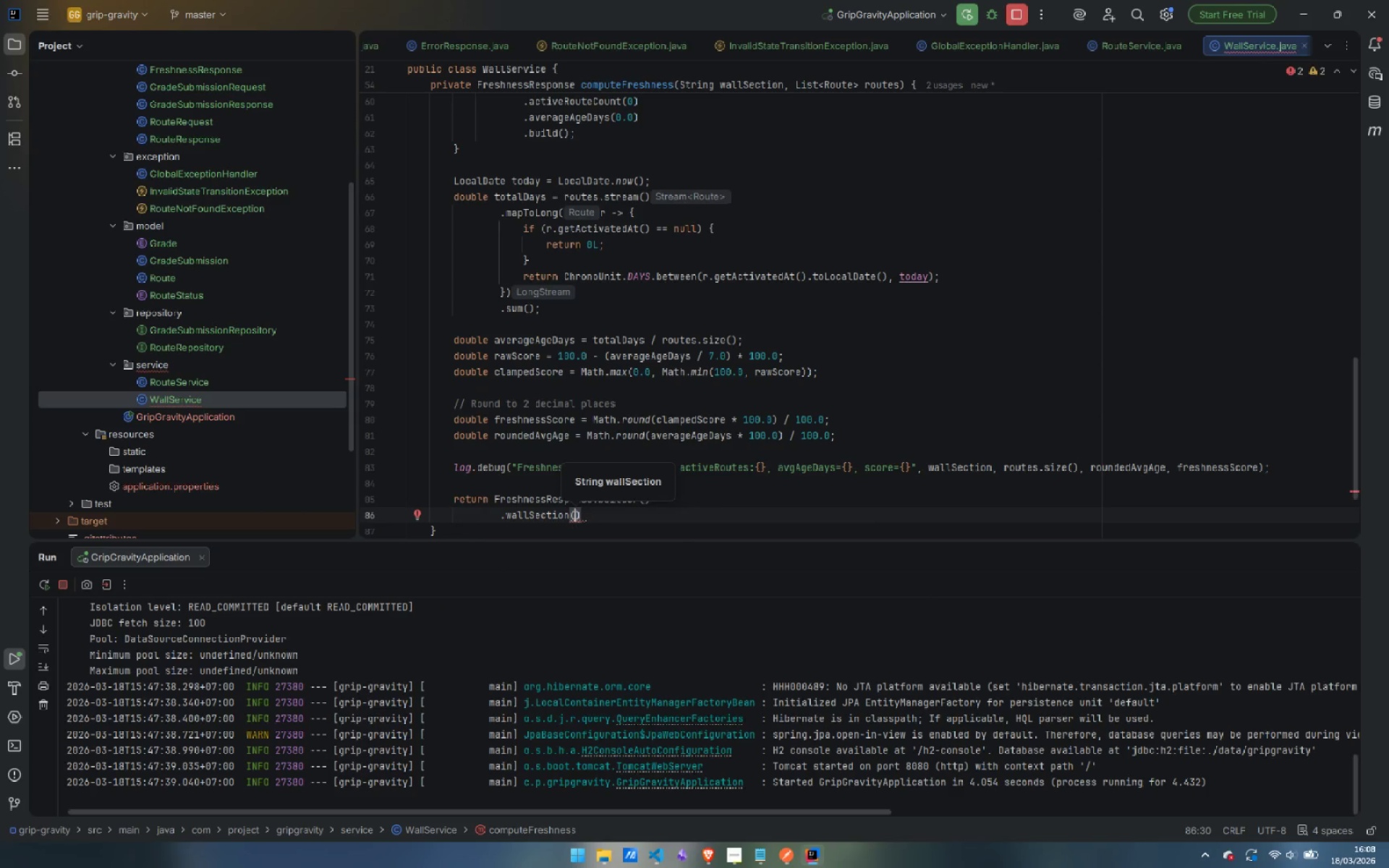 
type(wa)
 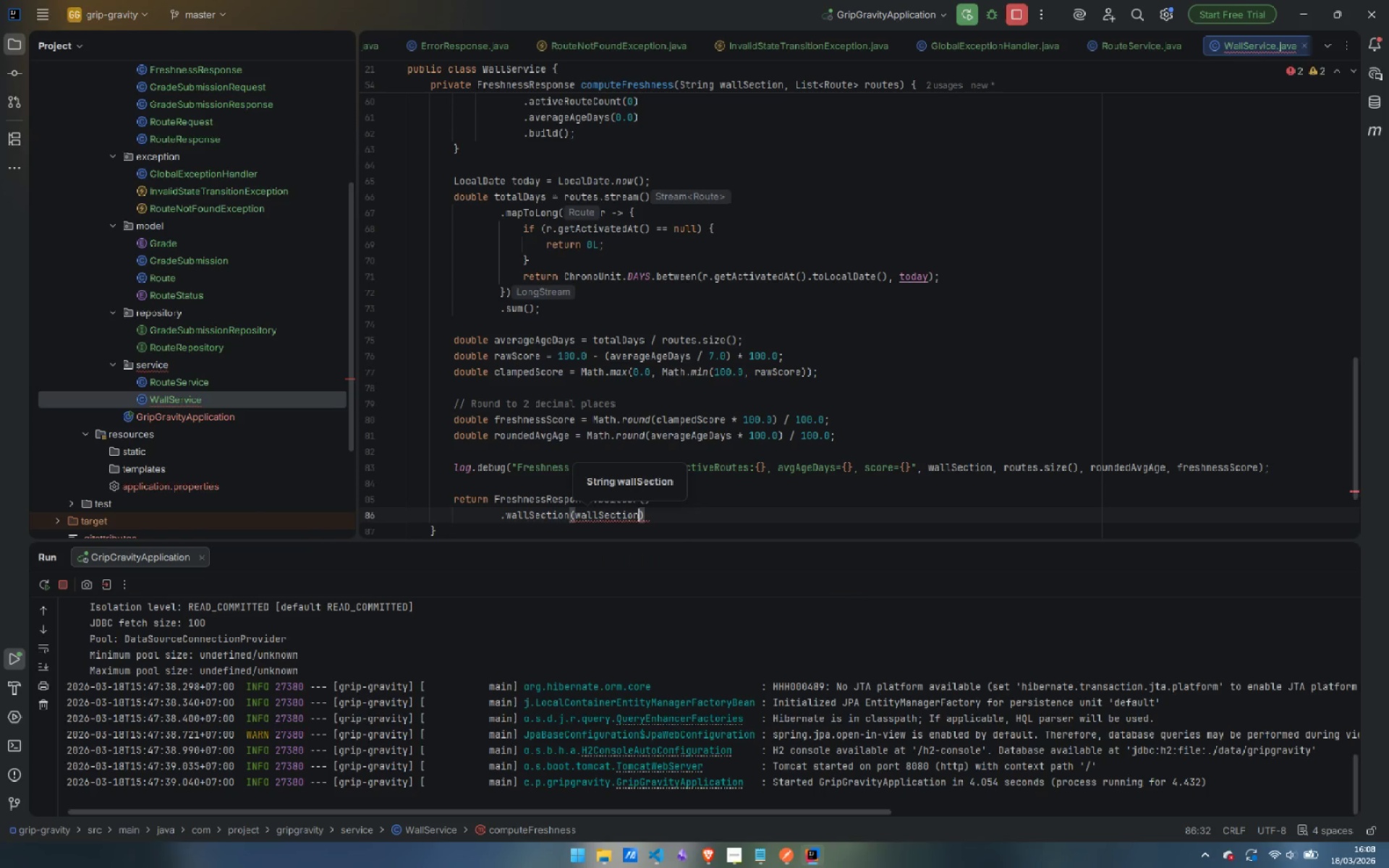 
key(Enter)
 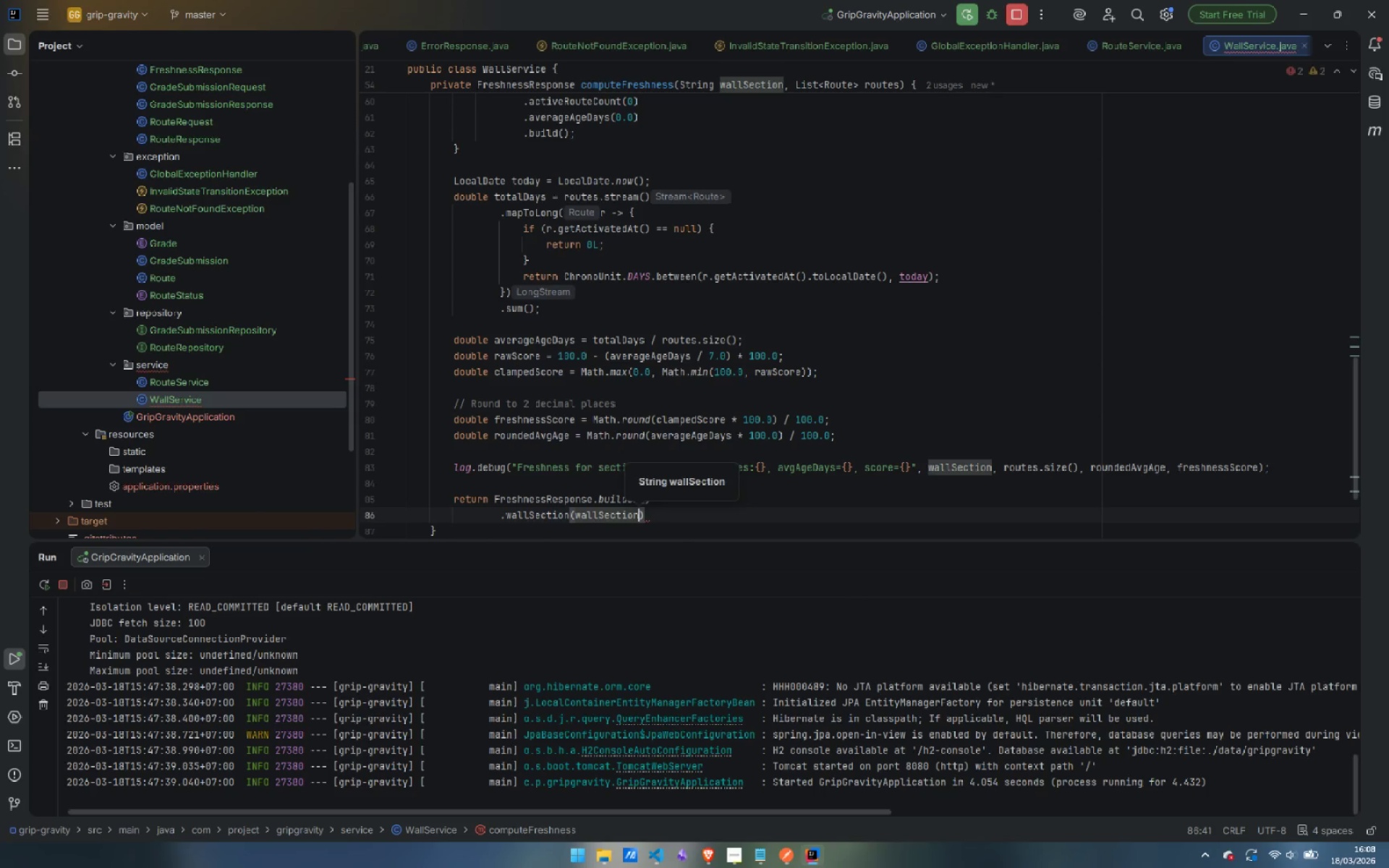 
key(ArrowRight)
 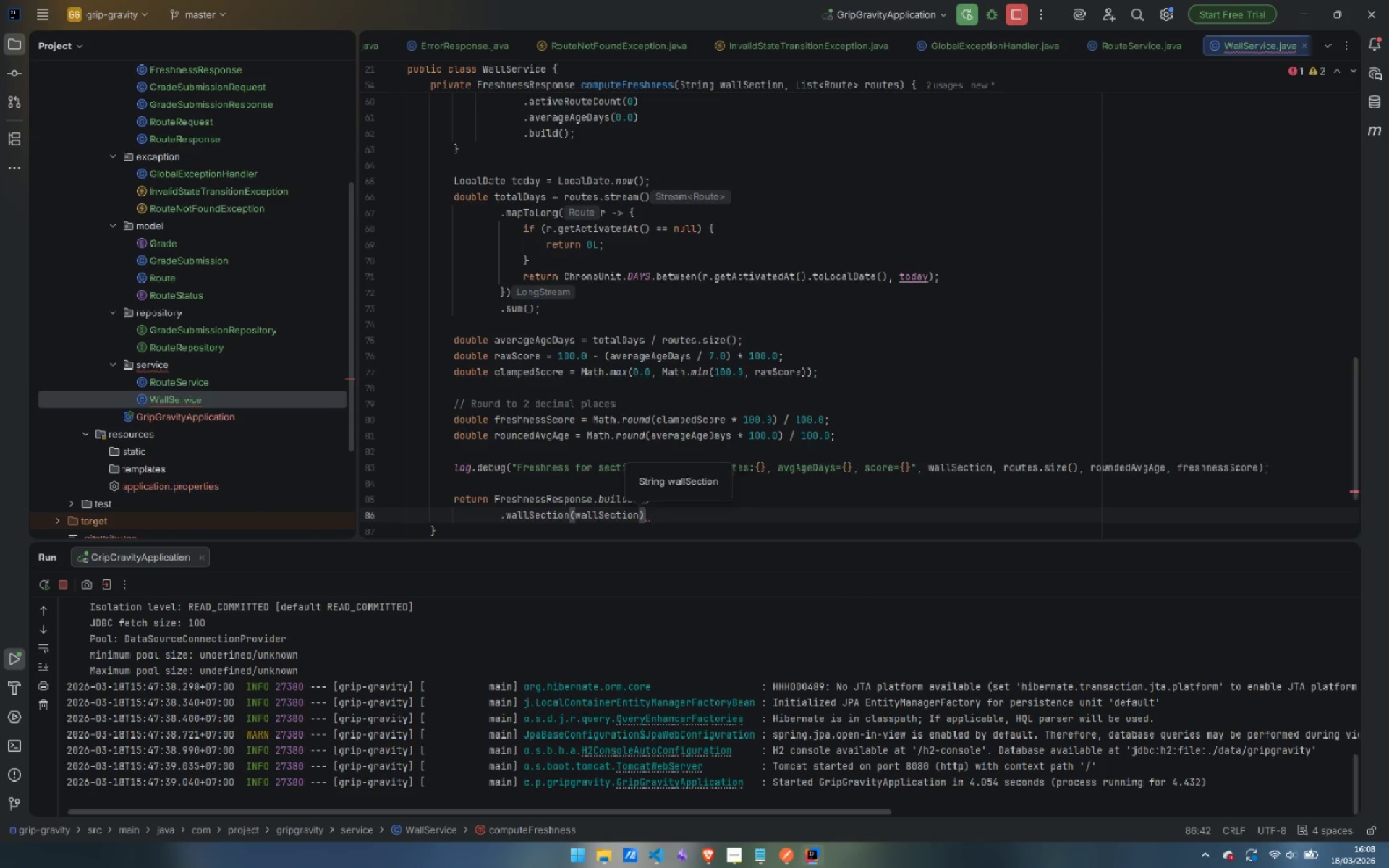 
key(Enter)
 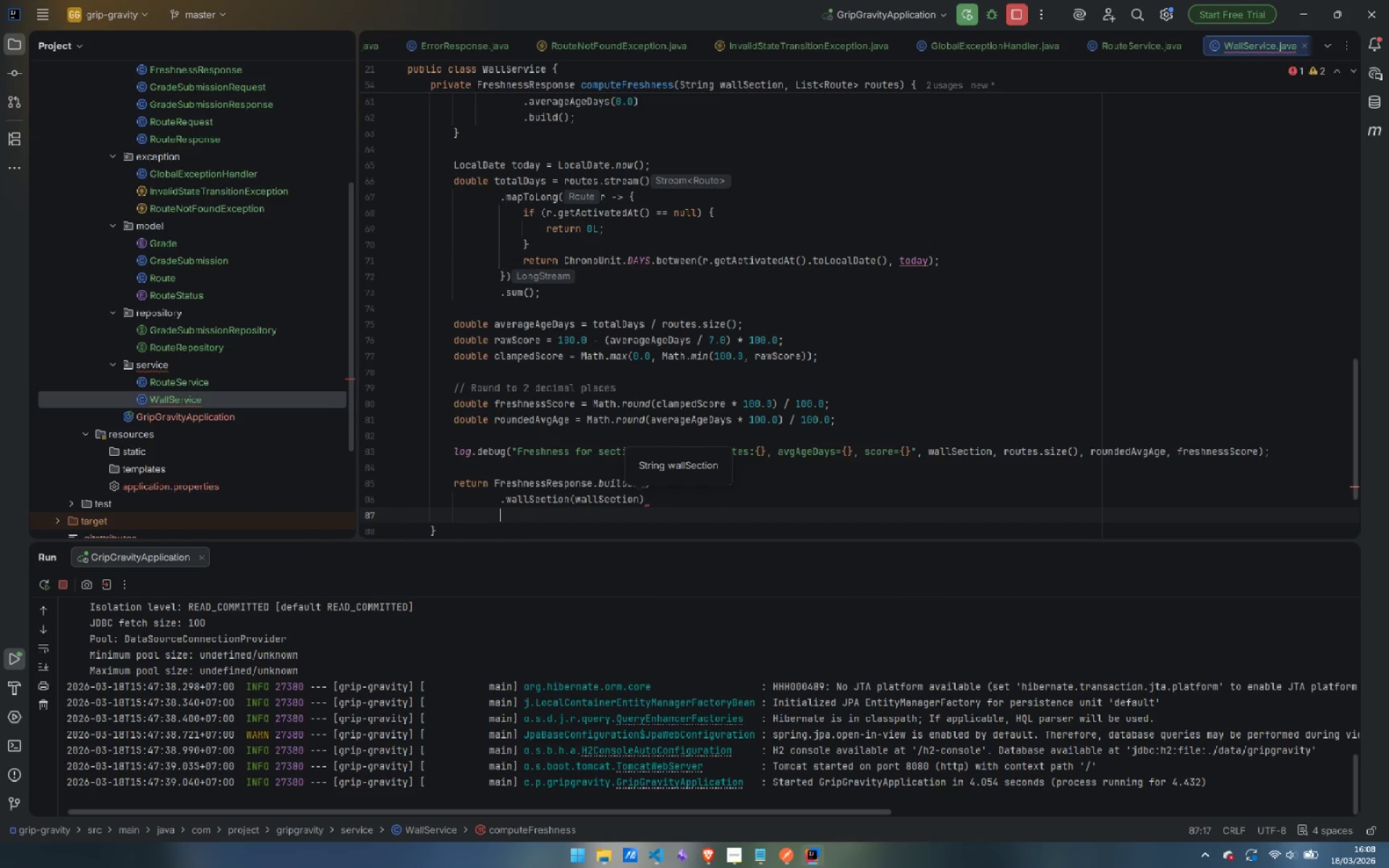 
type(.fre)
 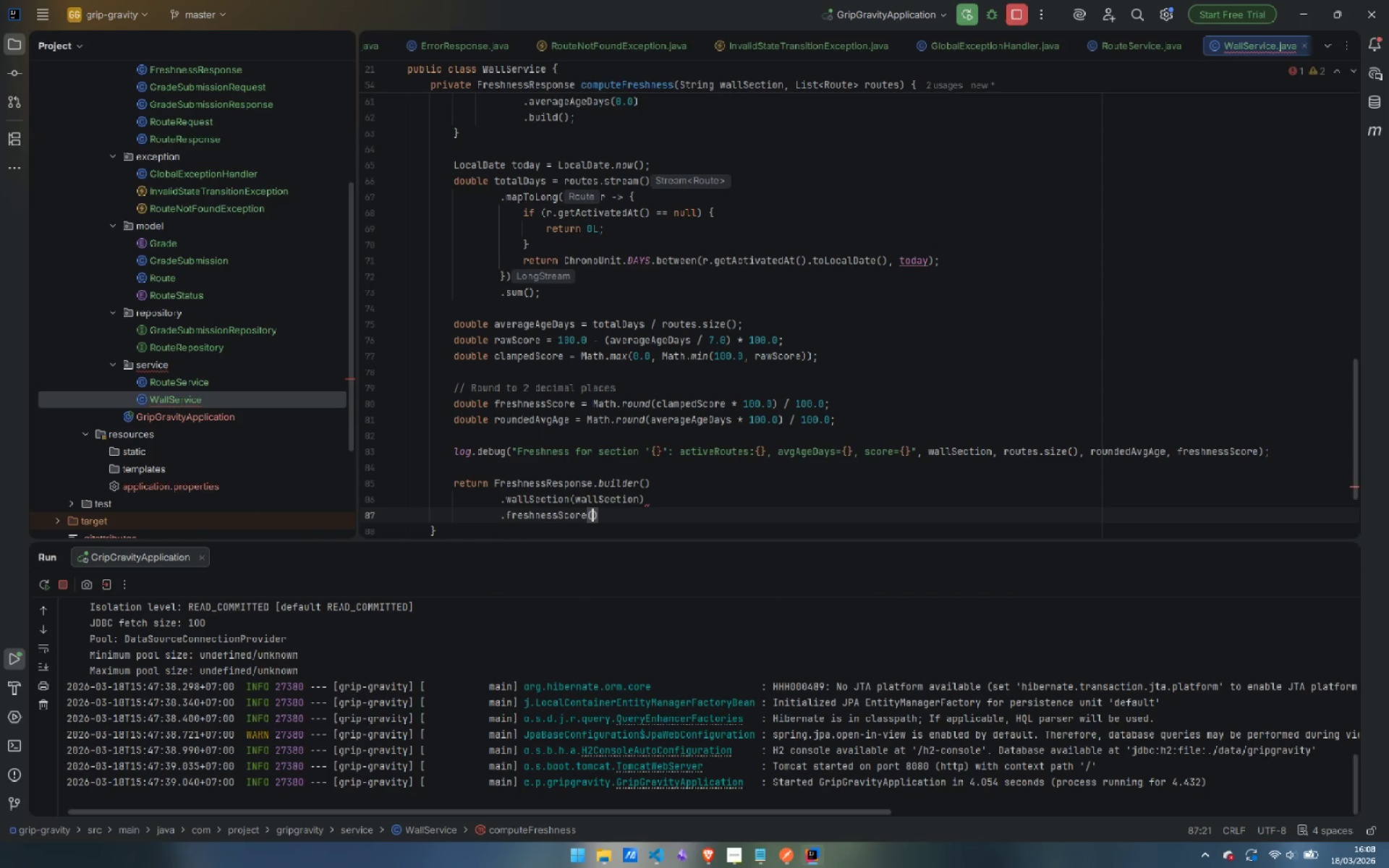 
key(Enter)
 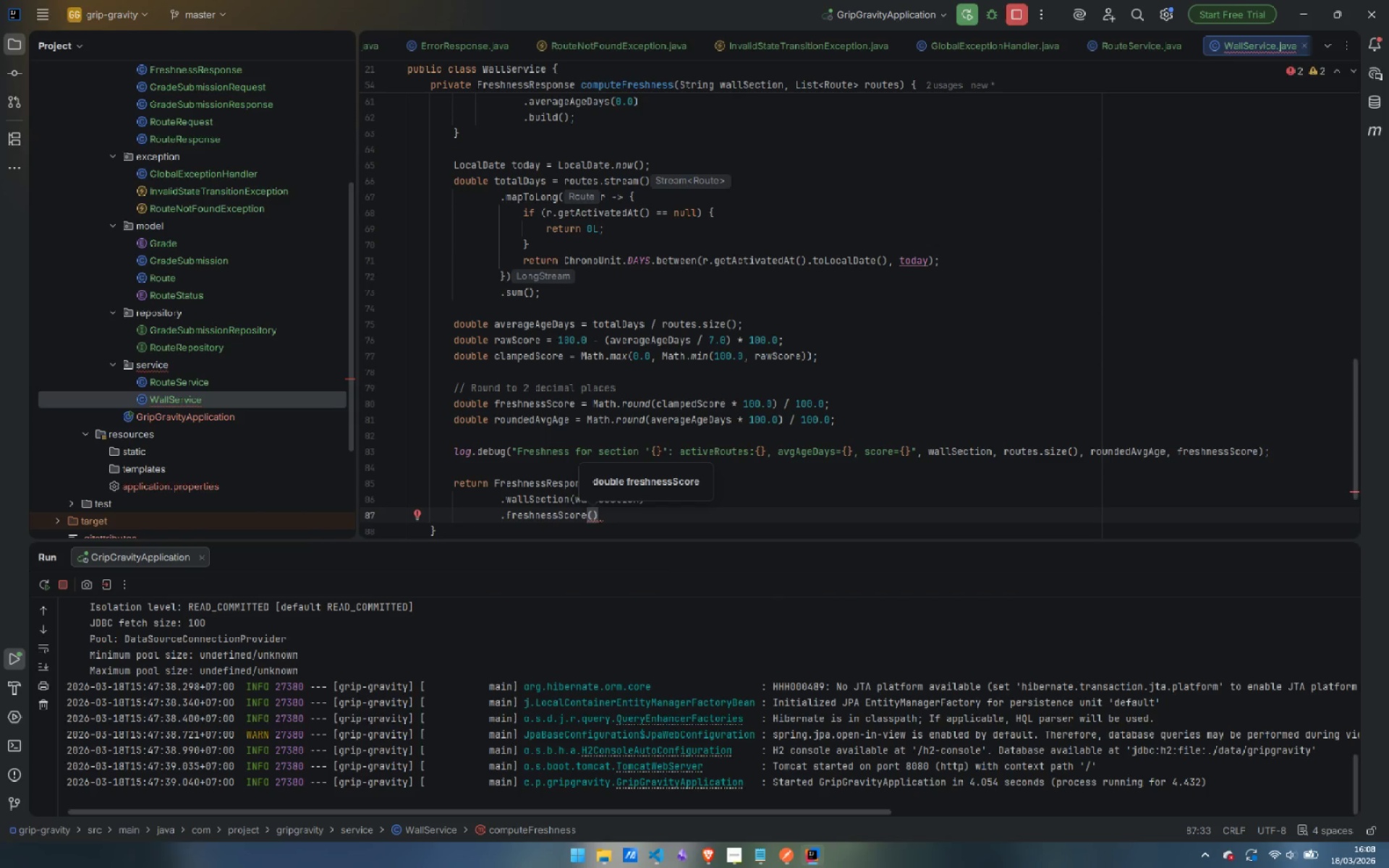 
type(fre)
 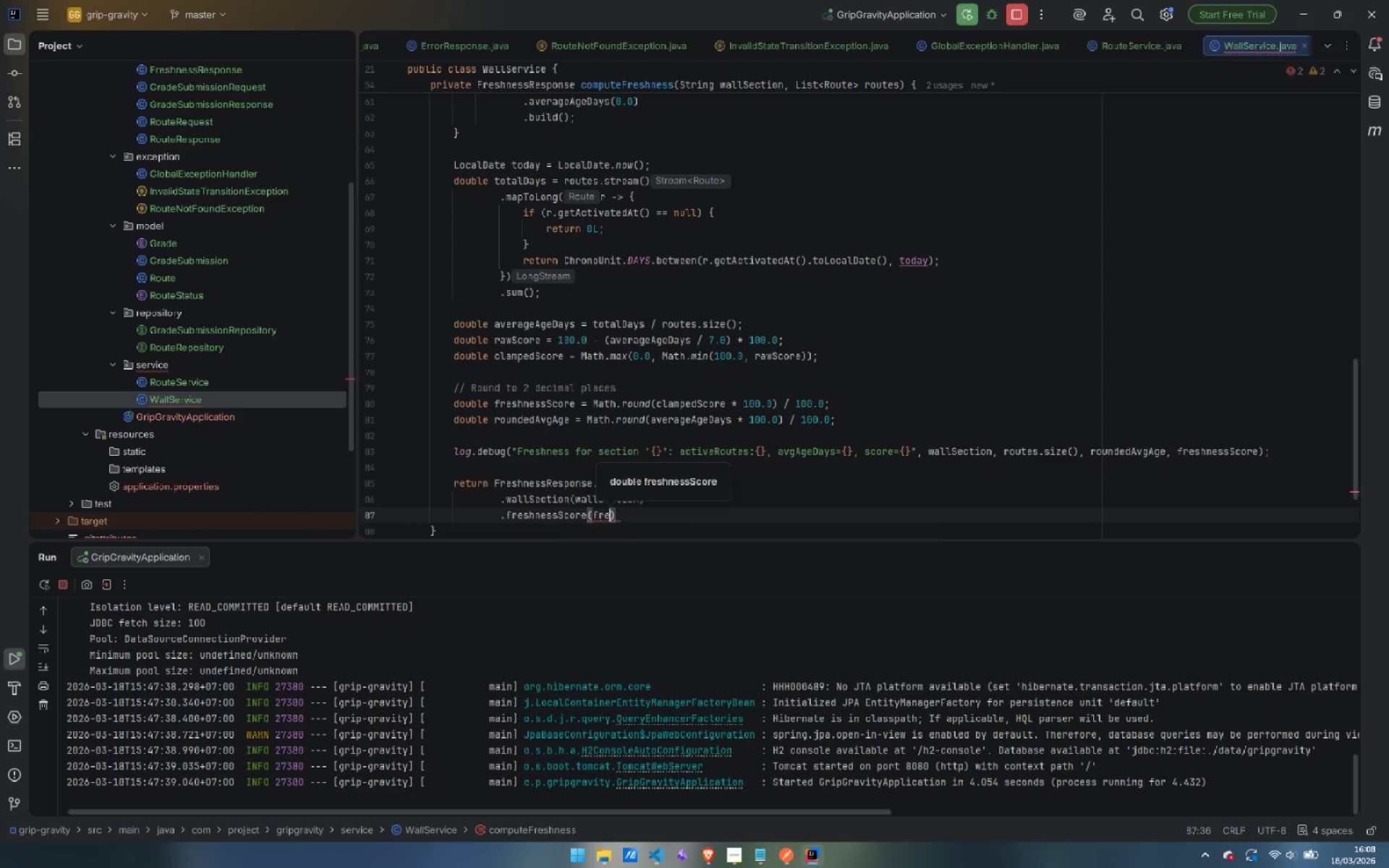 
key(Enter)
 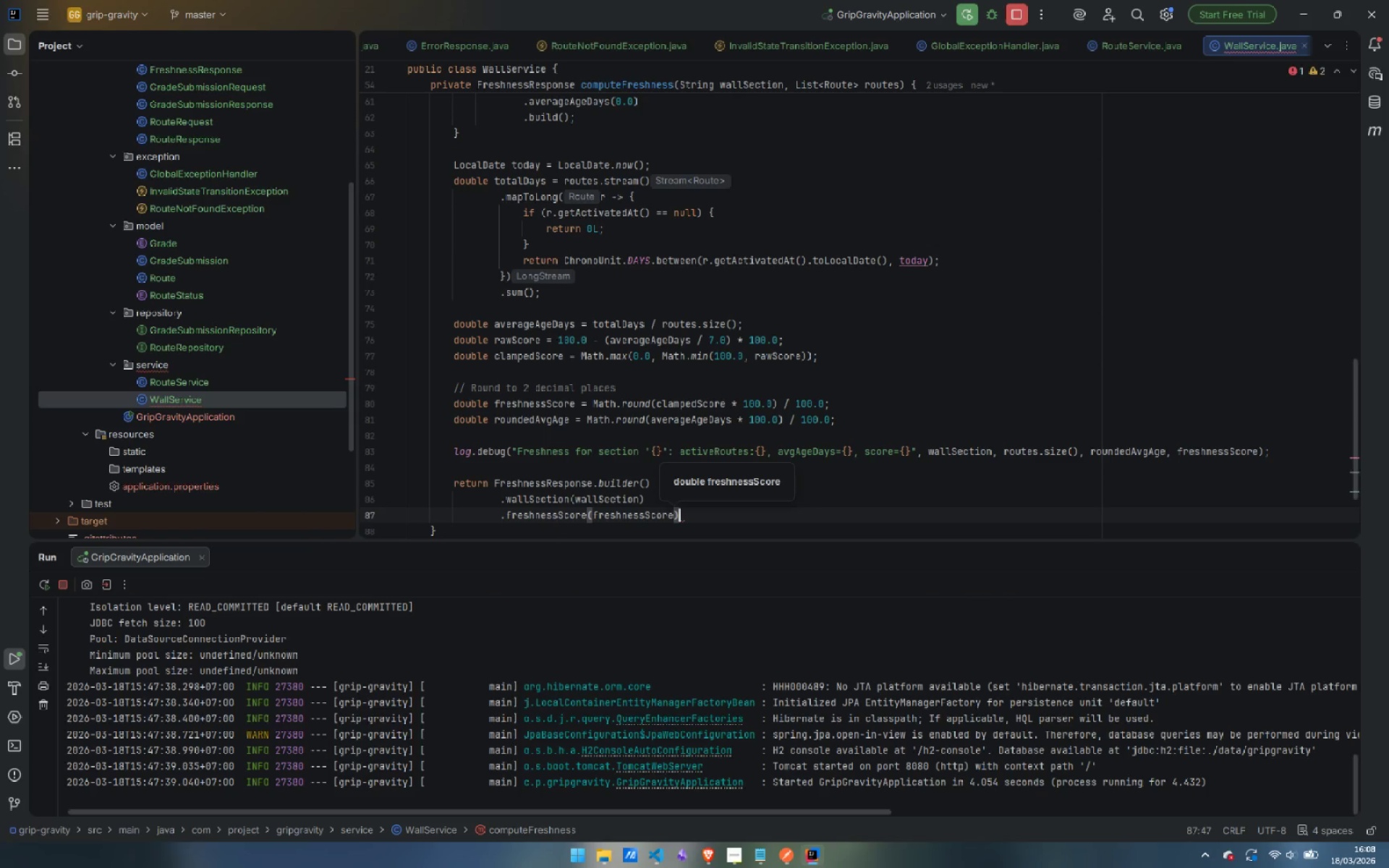 
key(ArrowRight)
 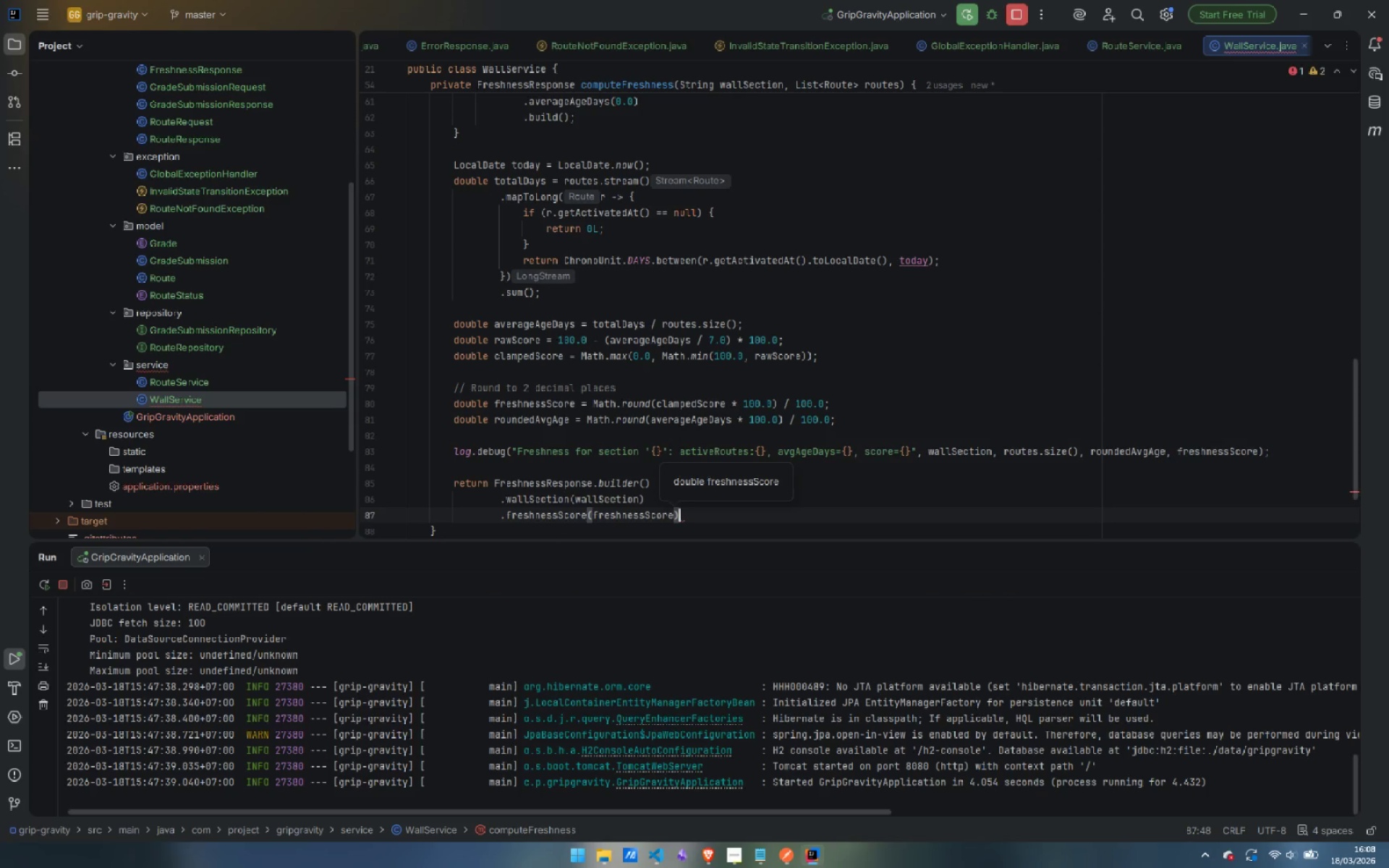 
key(Enter)
 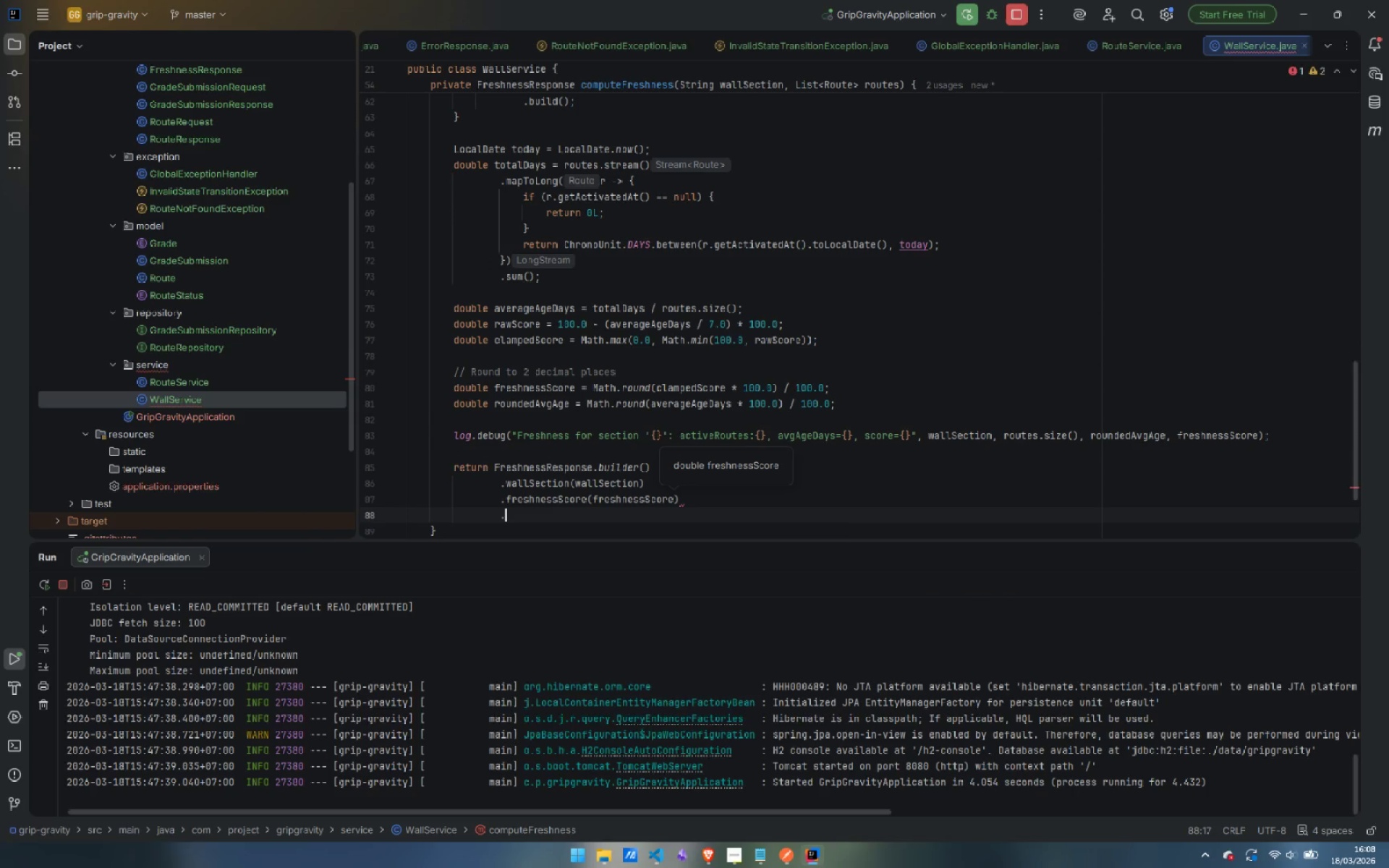 
key(Period)
 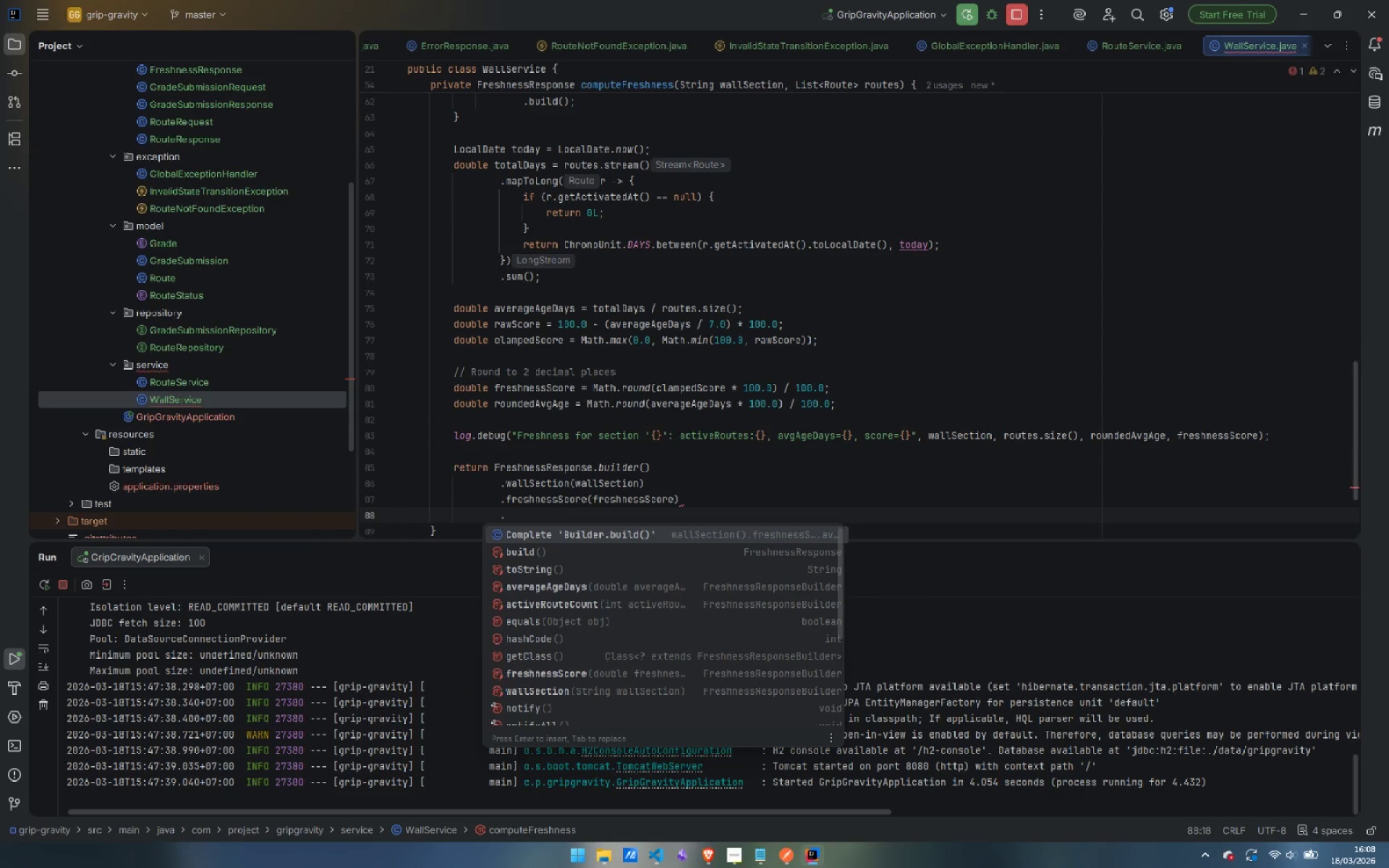 
key(A)
 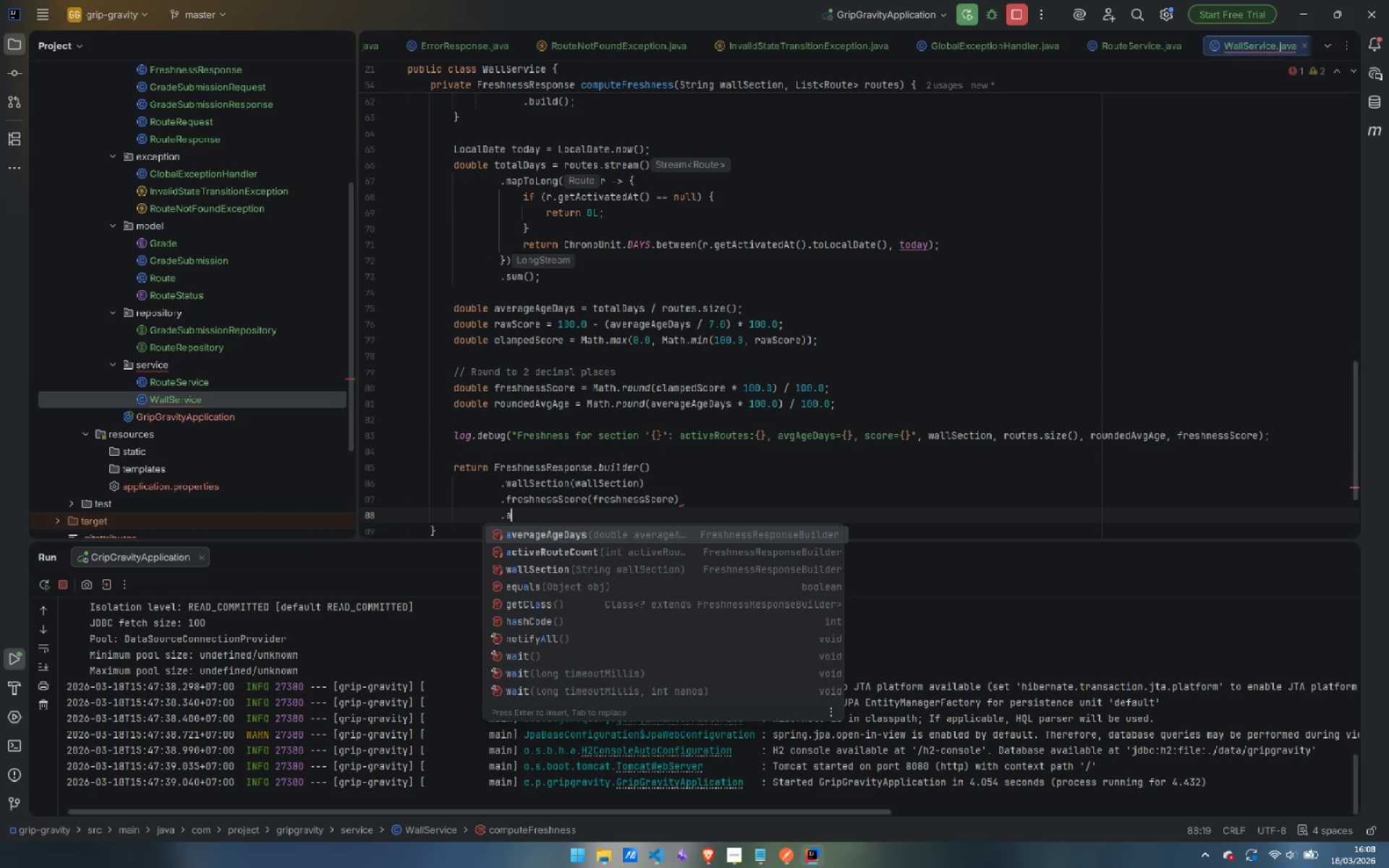 
key(ArrowDown)
 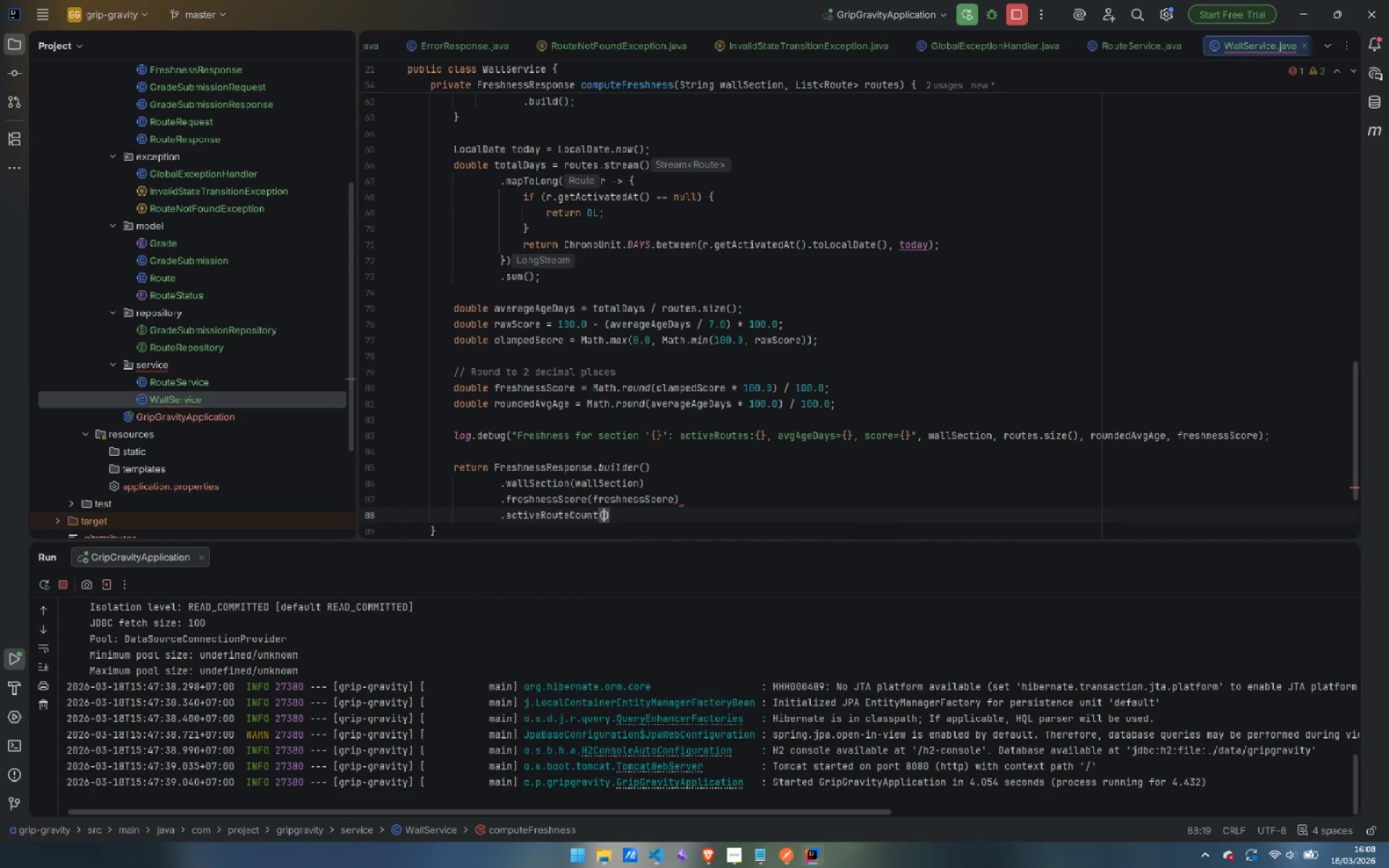 
key(Enter)
 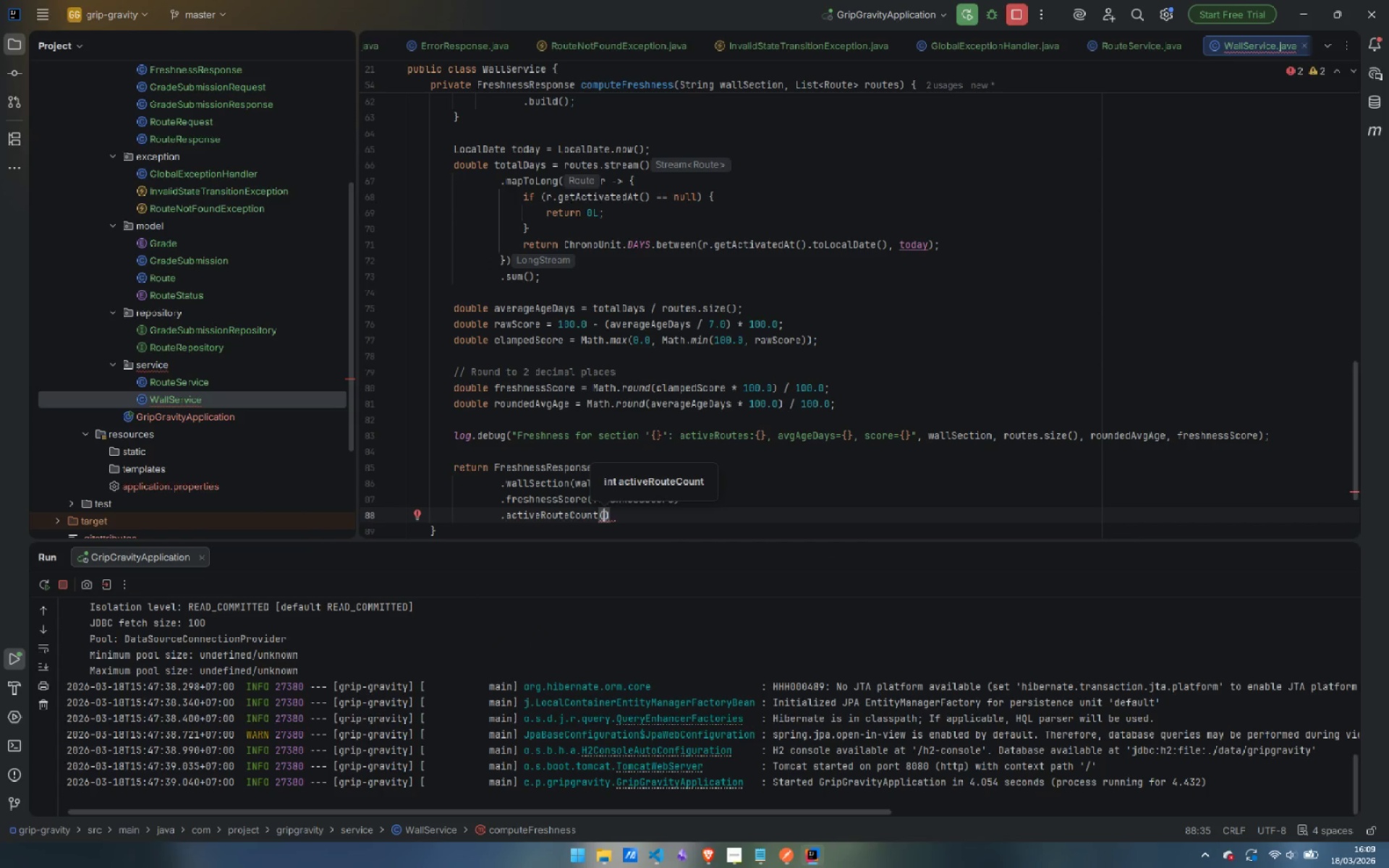 
key(R)
 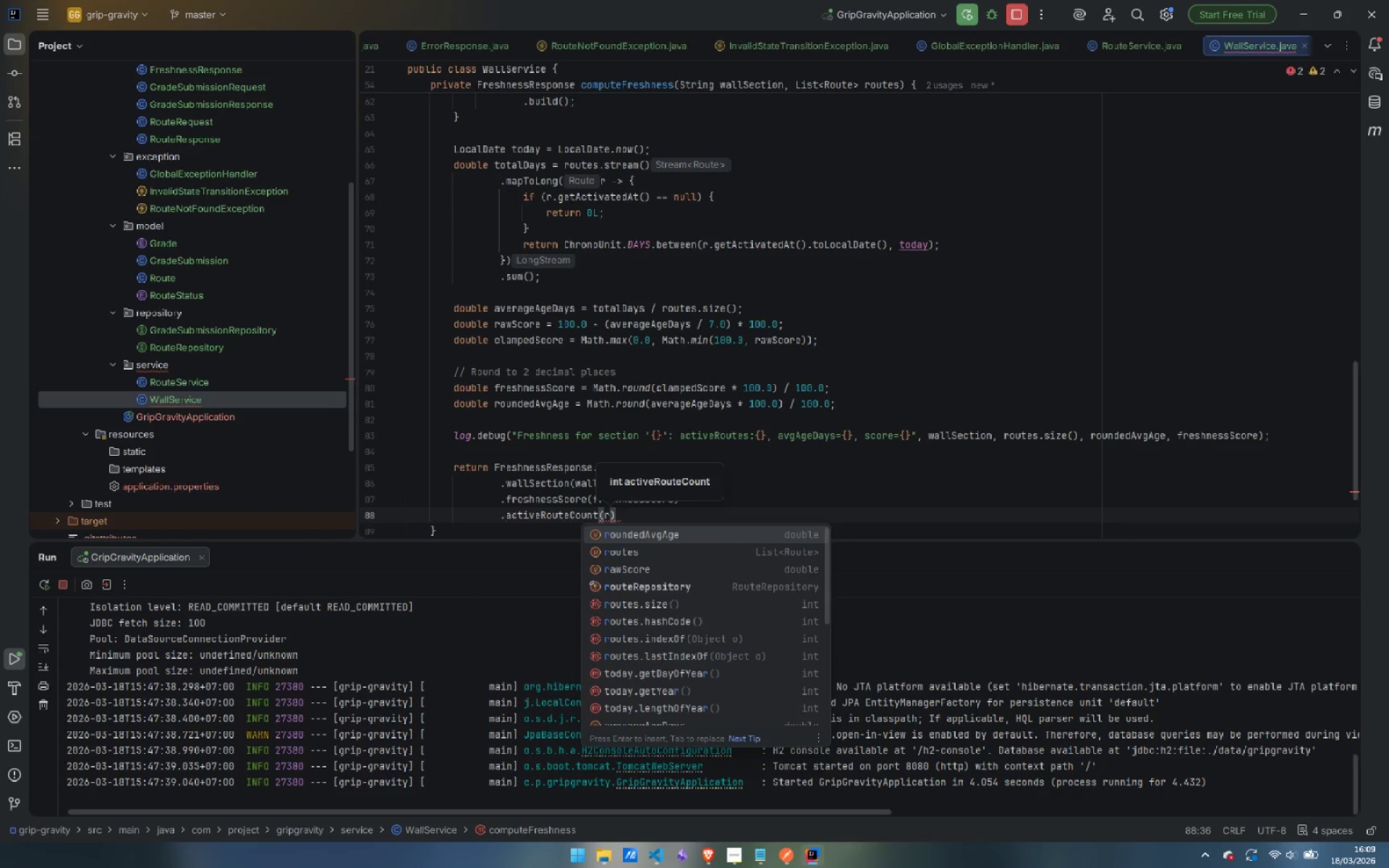 
key(ArrowDown)
 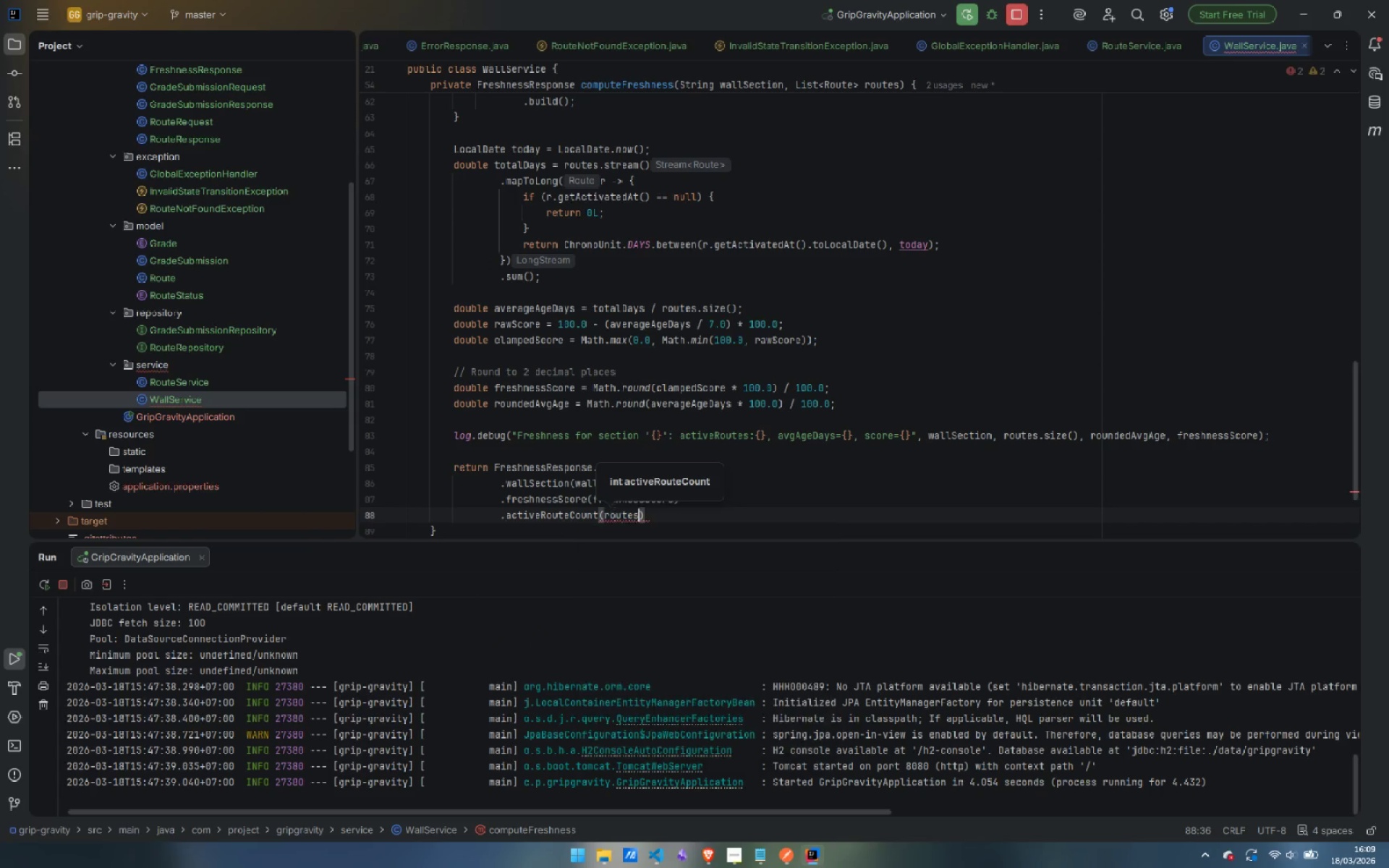 
key(Enter)
 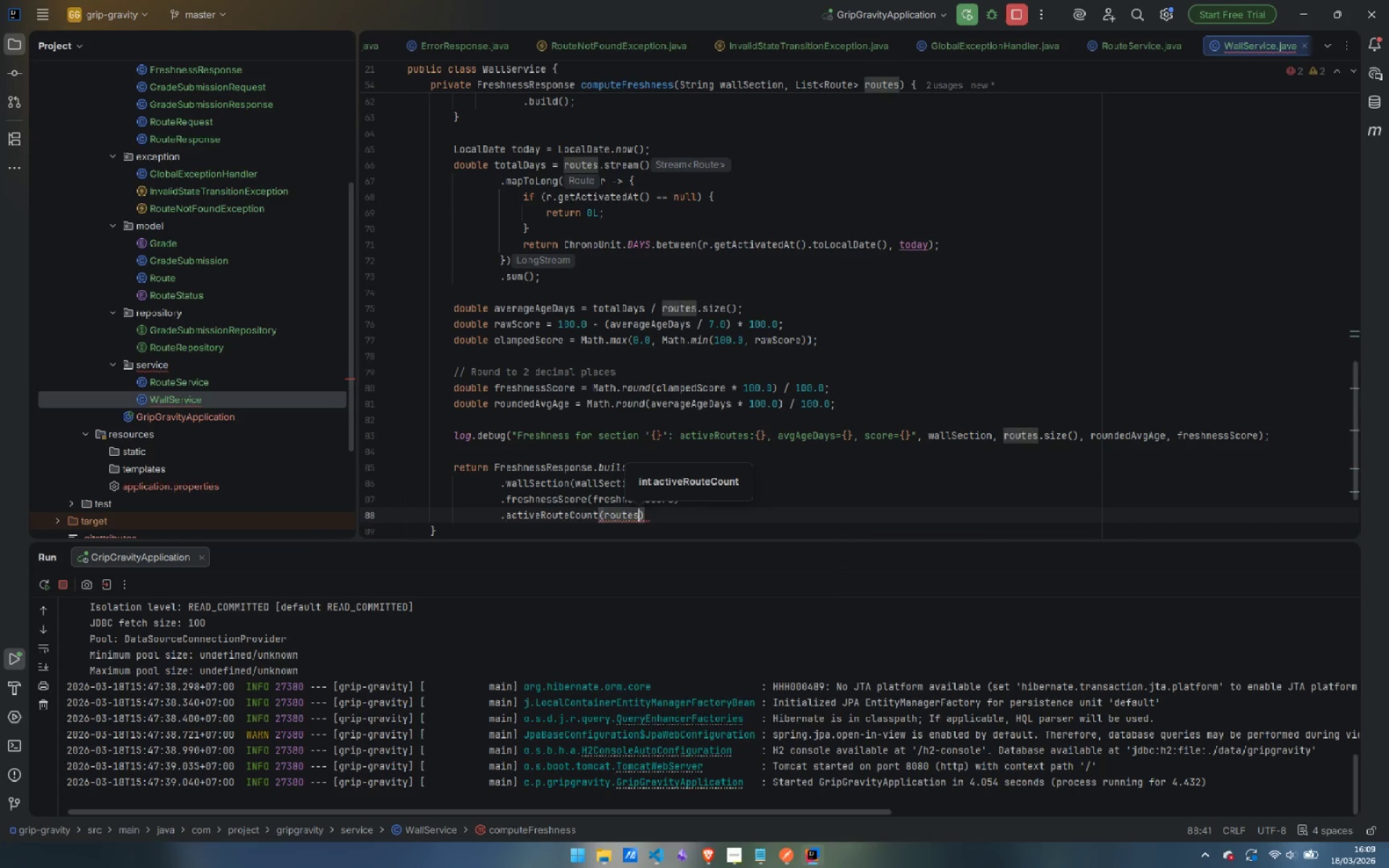 
key(Period)
 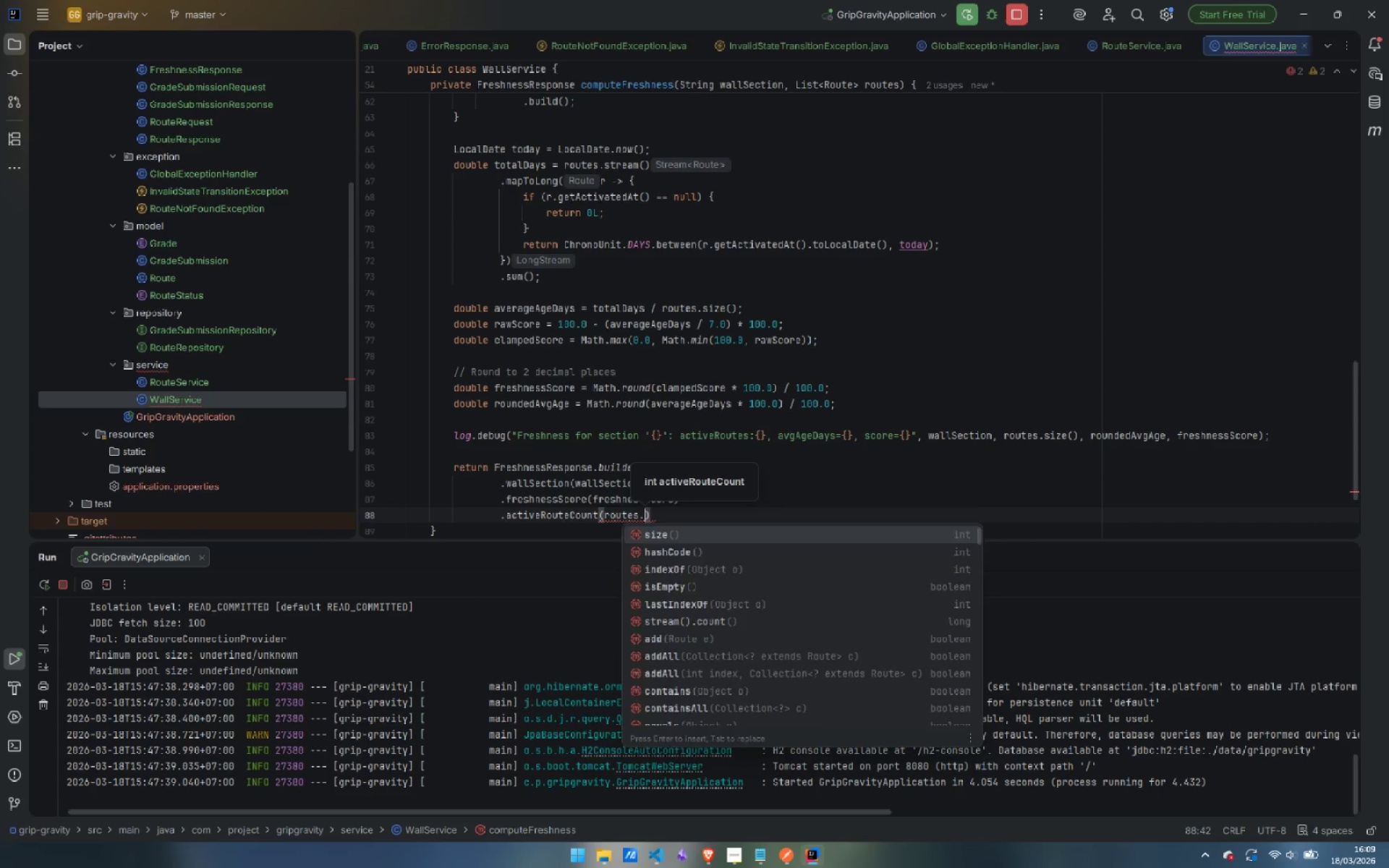 
key(Enter)
 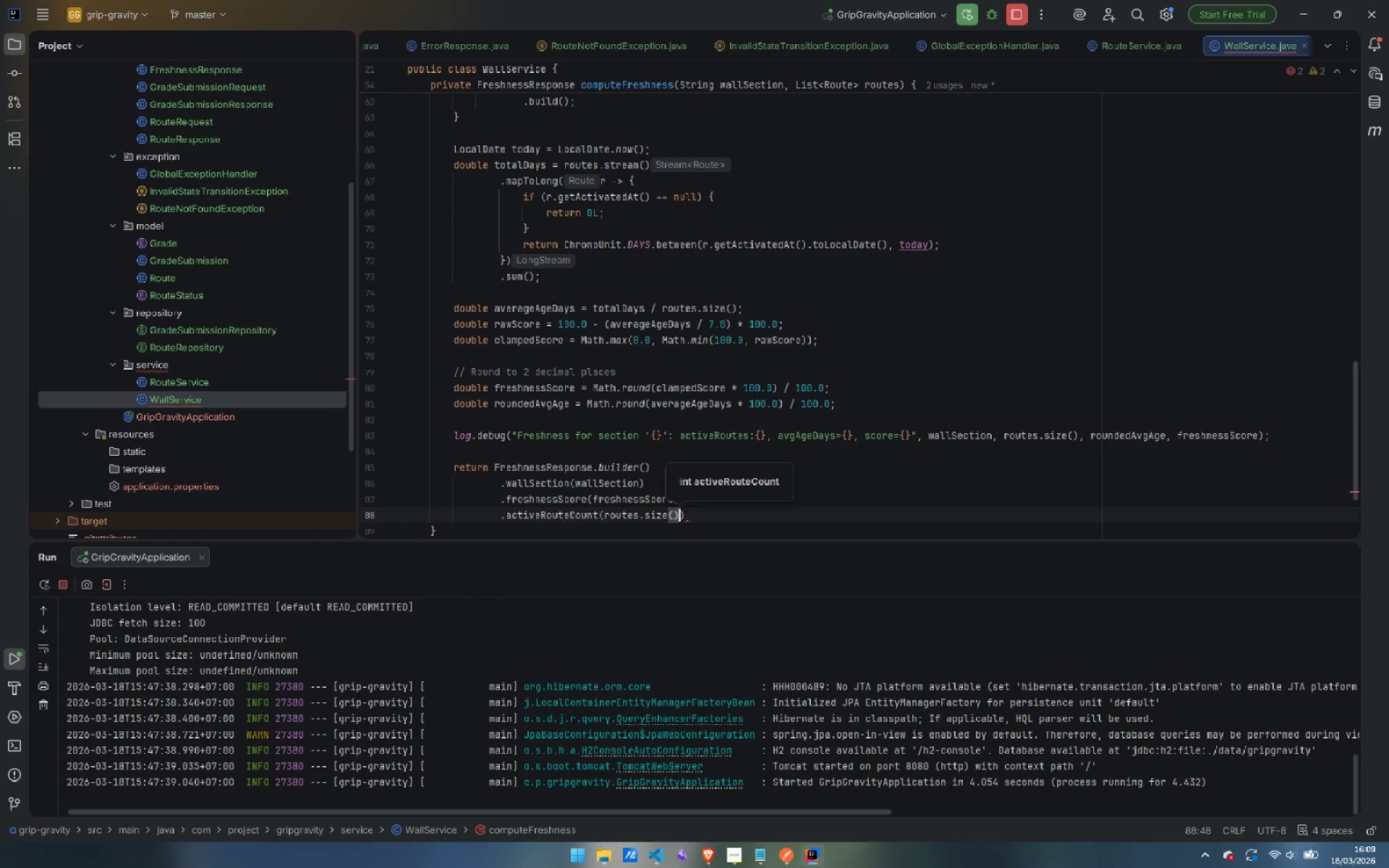 
key(ArrowRight)
 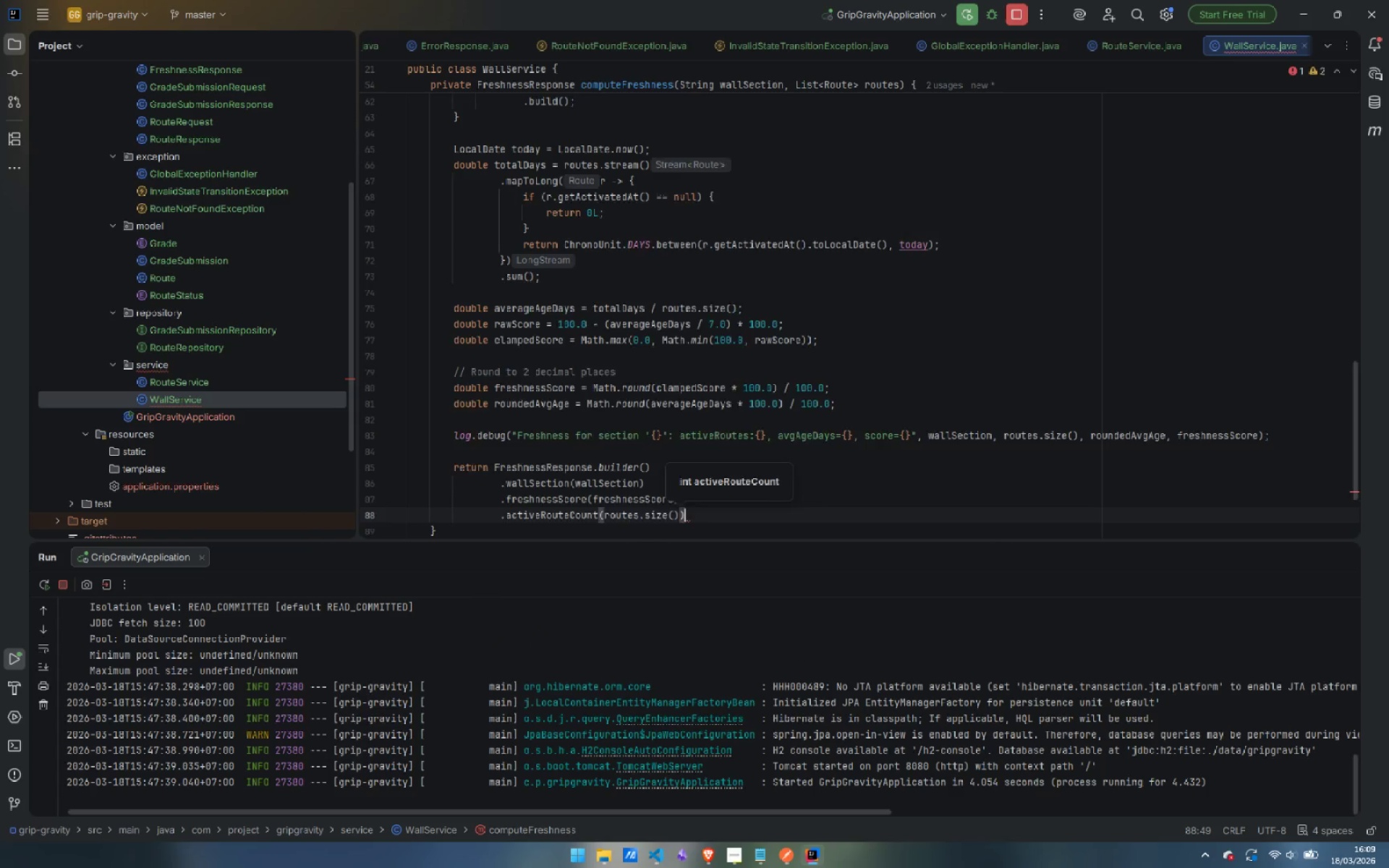 
key(Enter)
 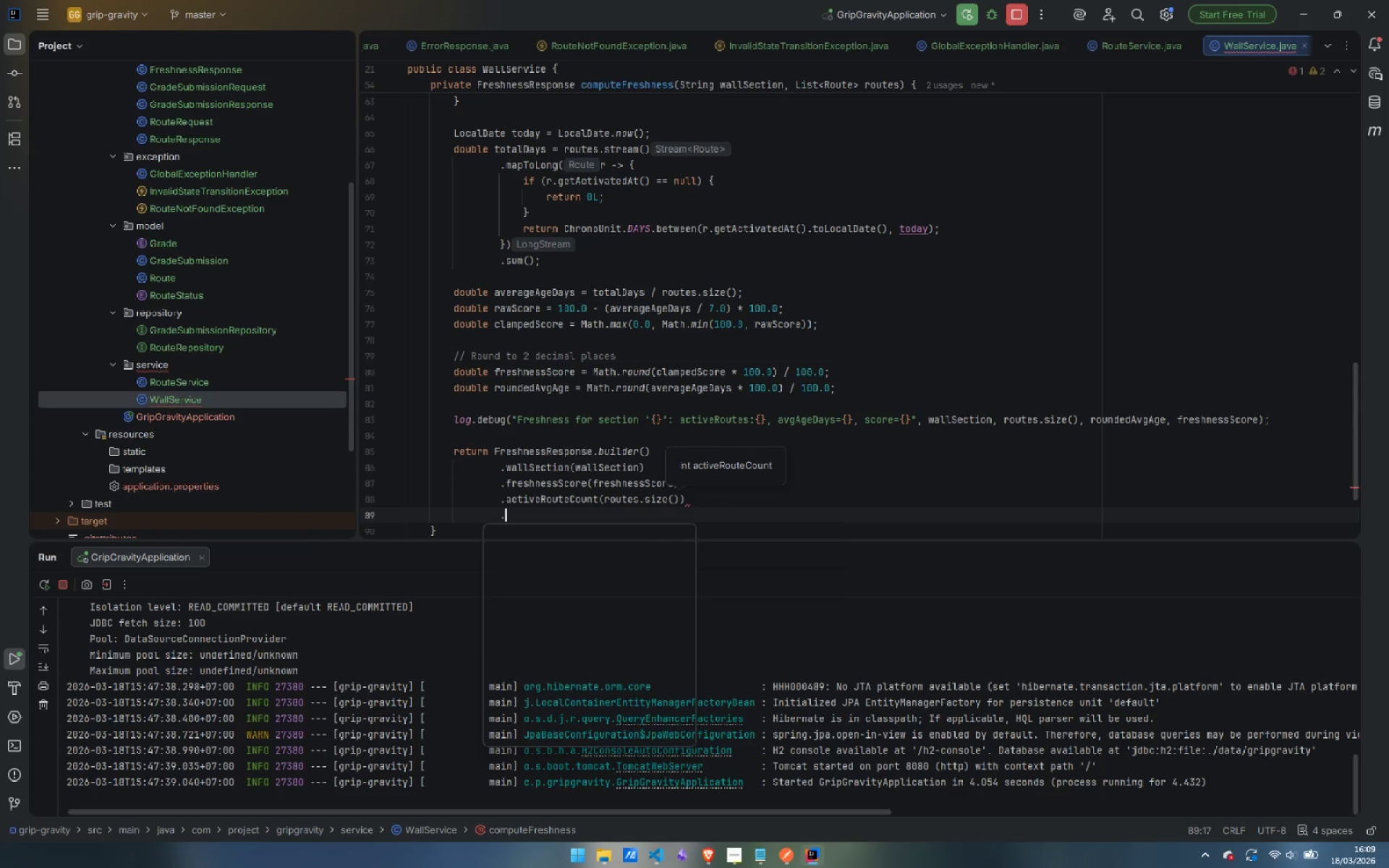 
key(Period)
 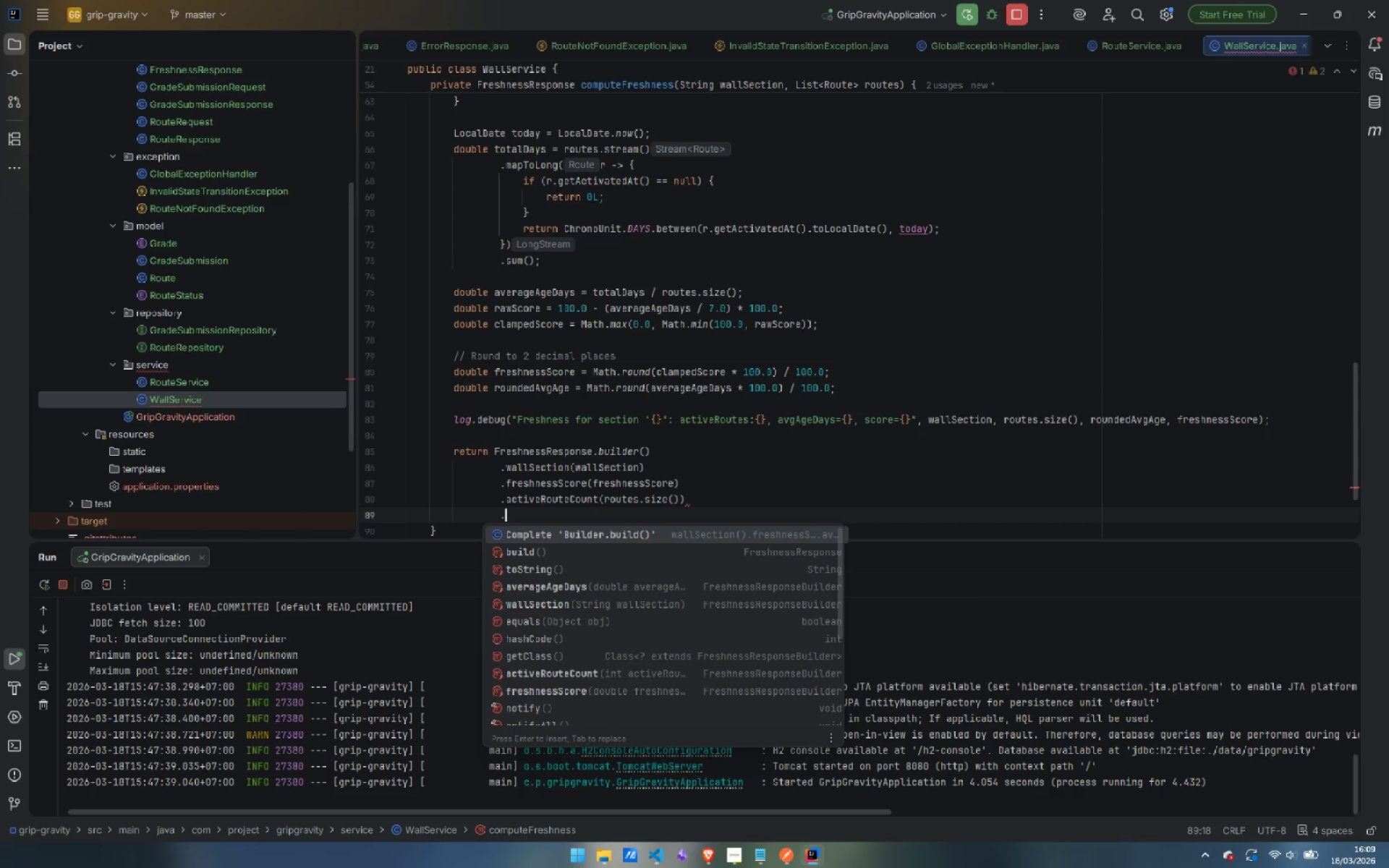 
type(ave)
 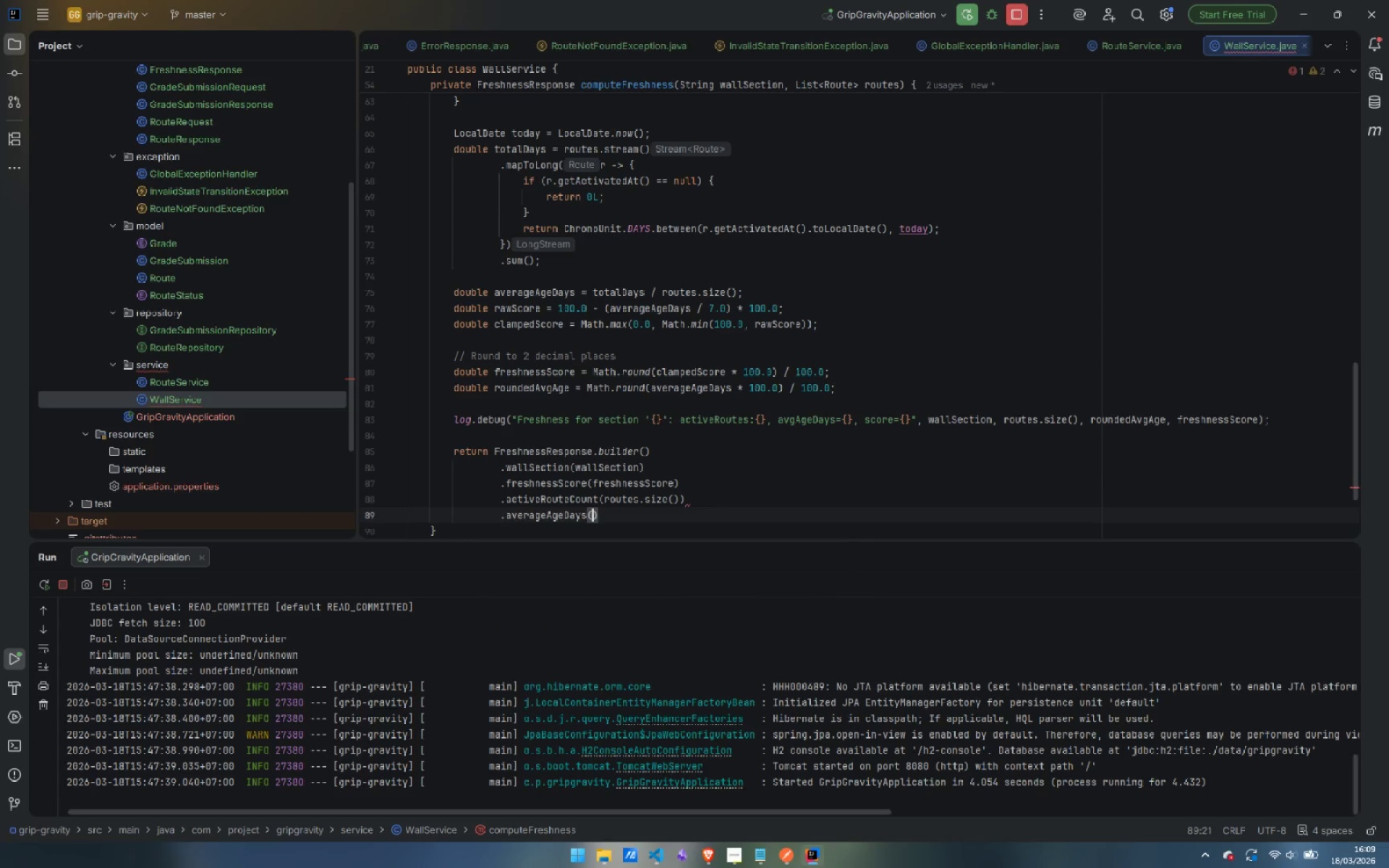 
key(Enter)
 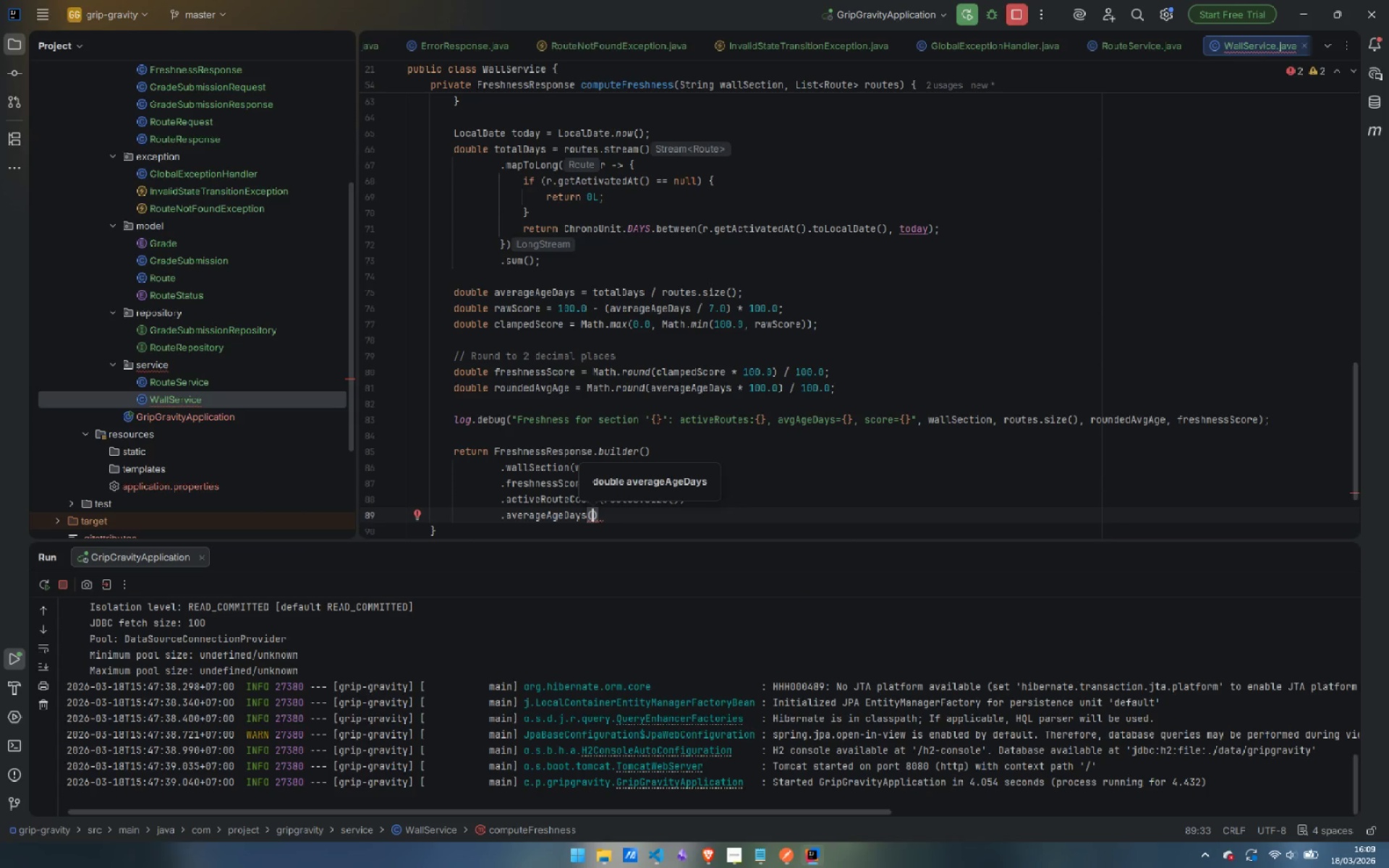 
type(rou)
 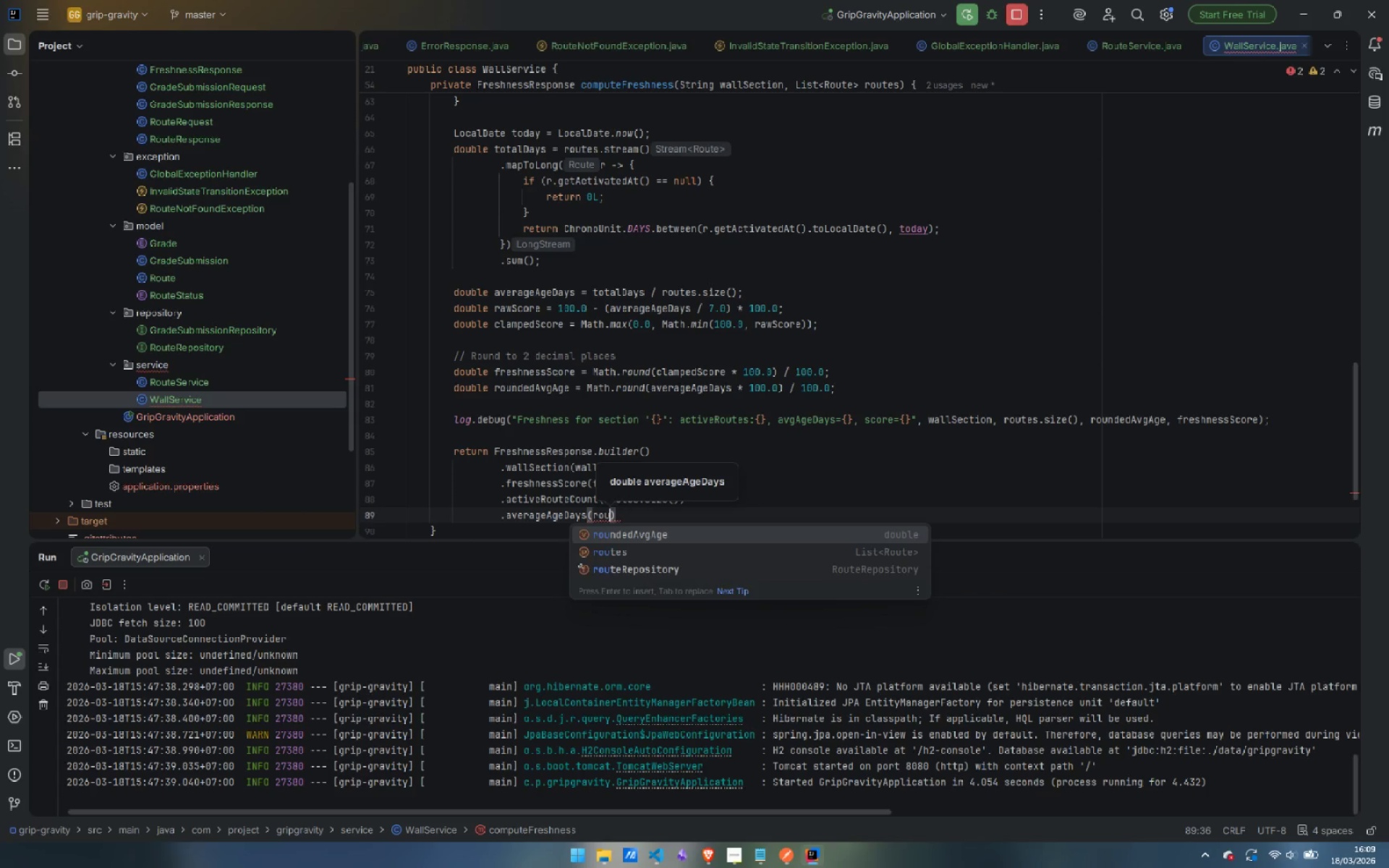 
key(Enter)
 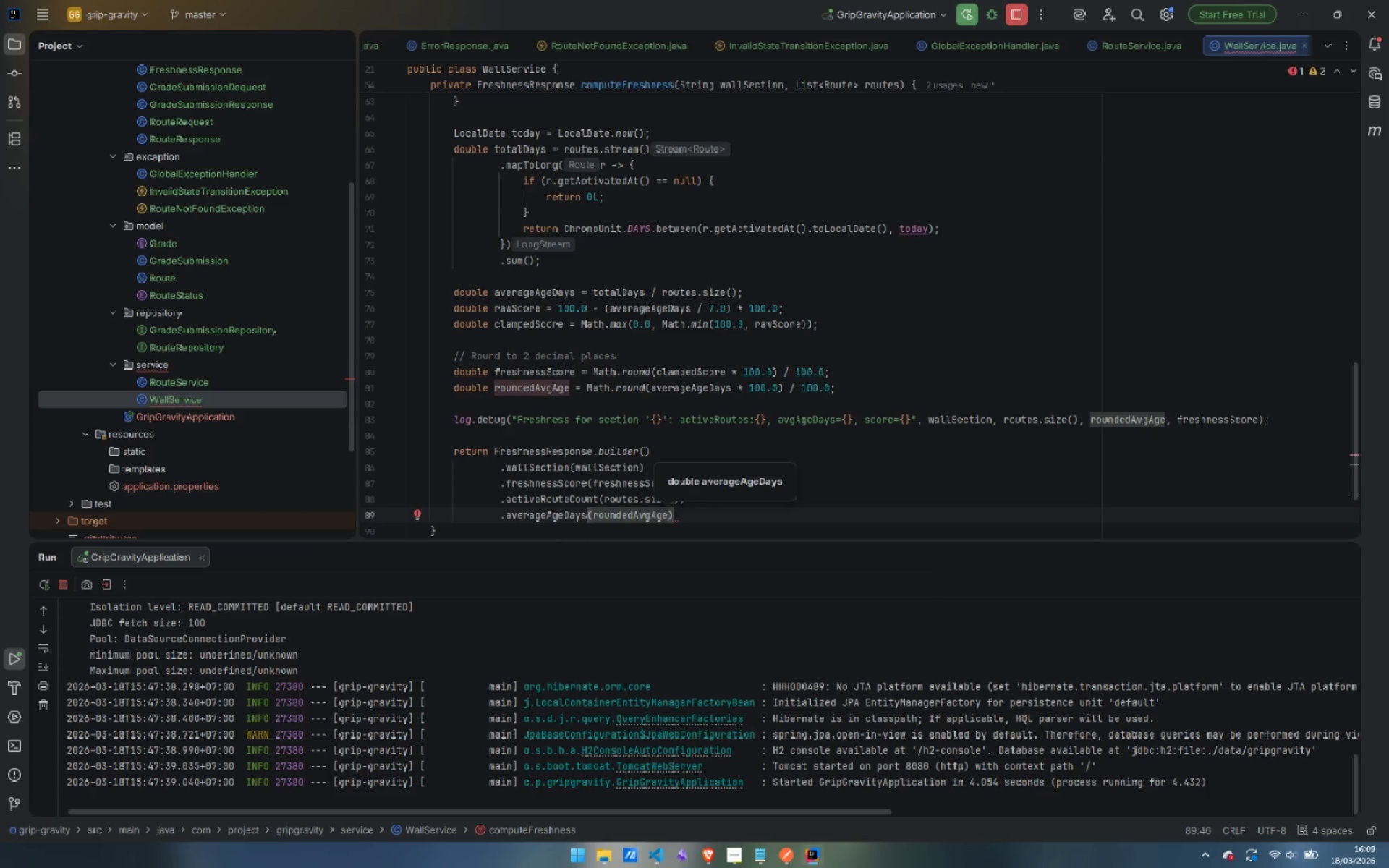 
key(ArrowRight)
 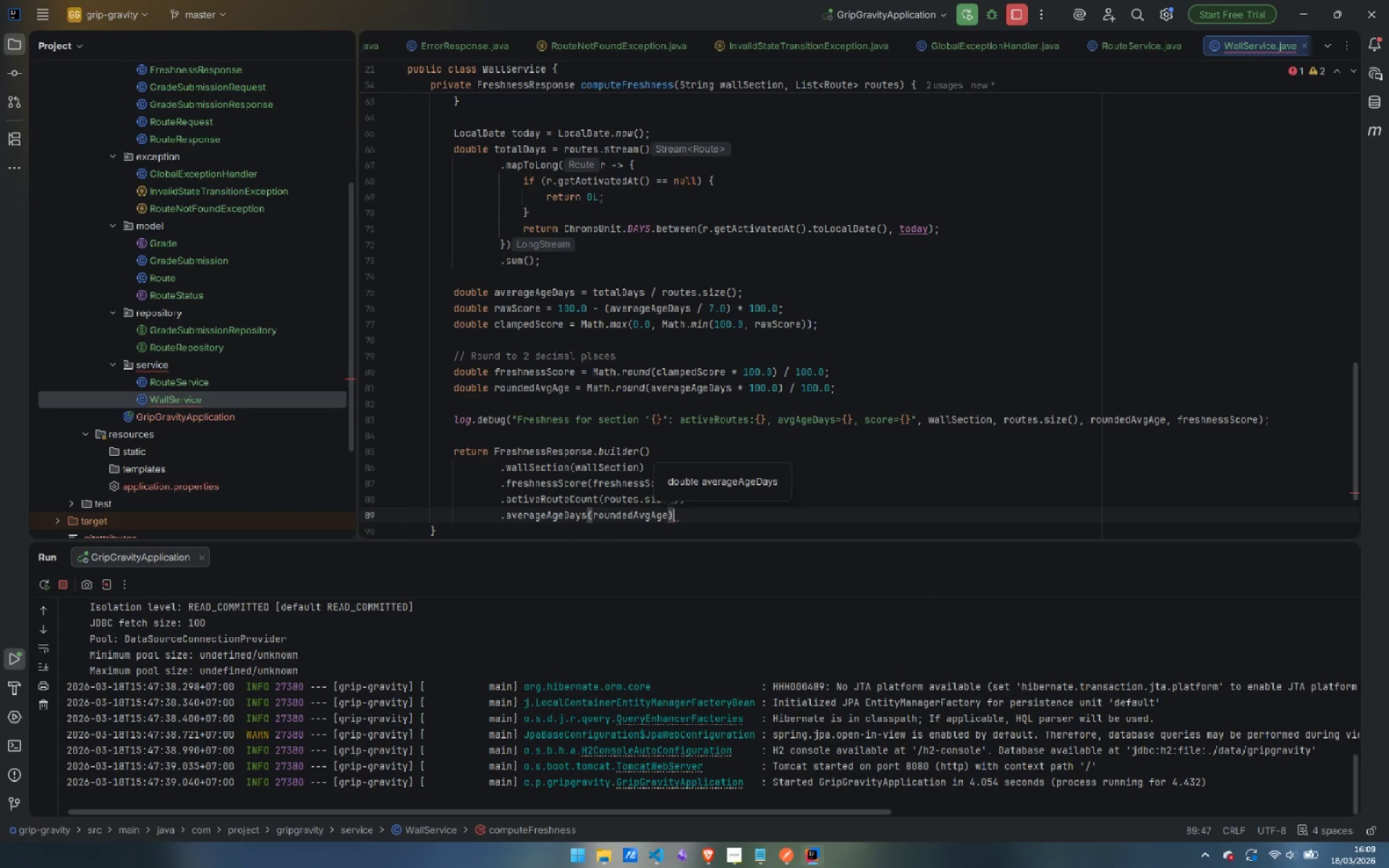 
key(Enter)
 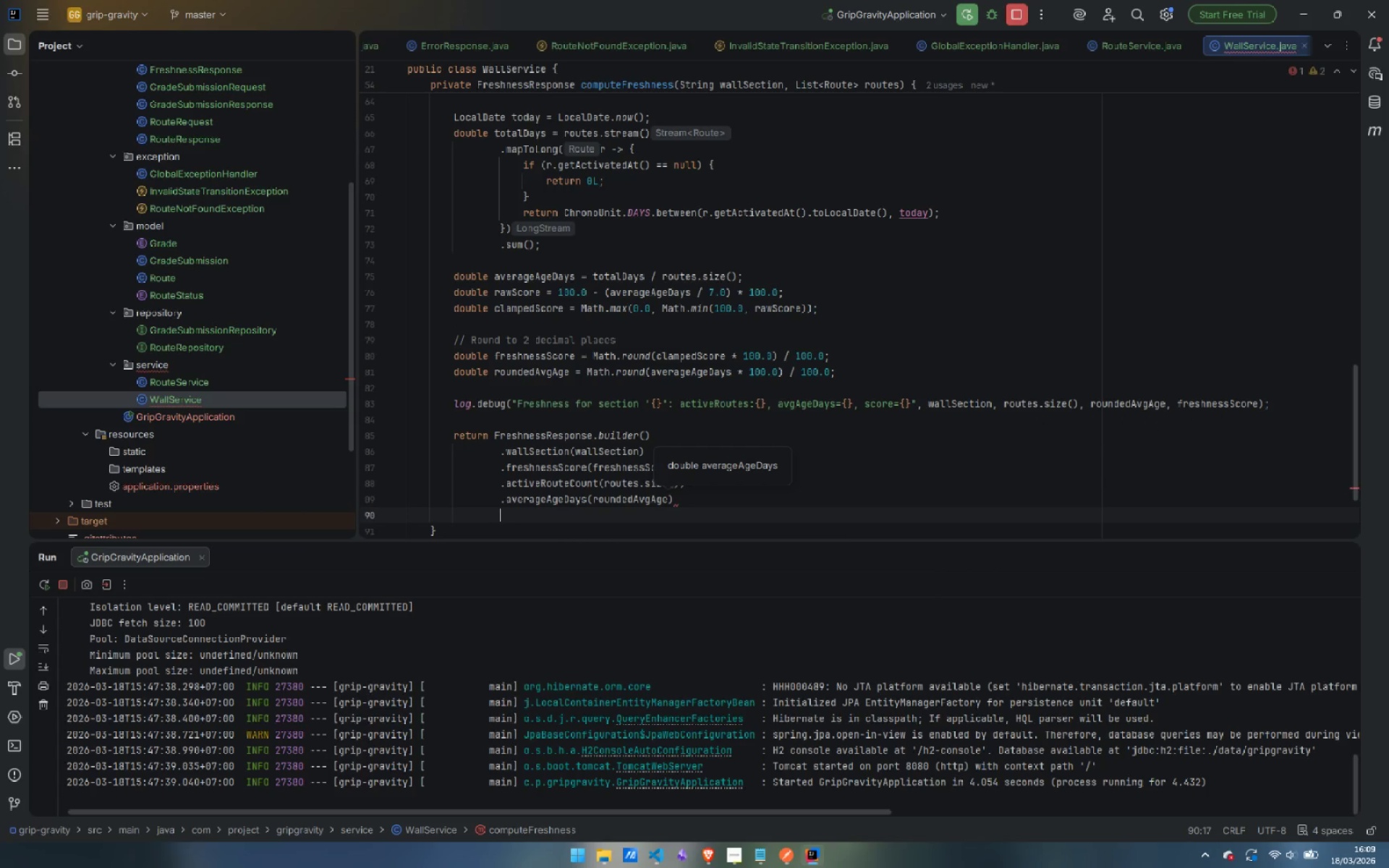 
type(.bui)
 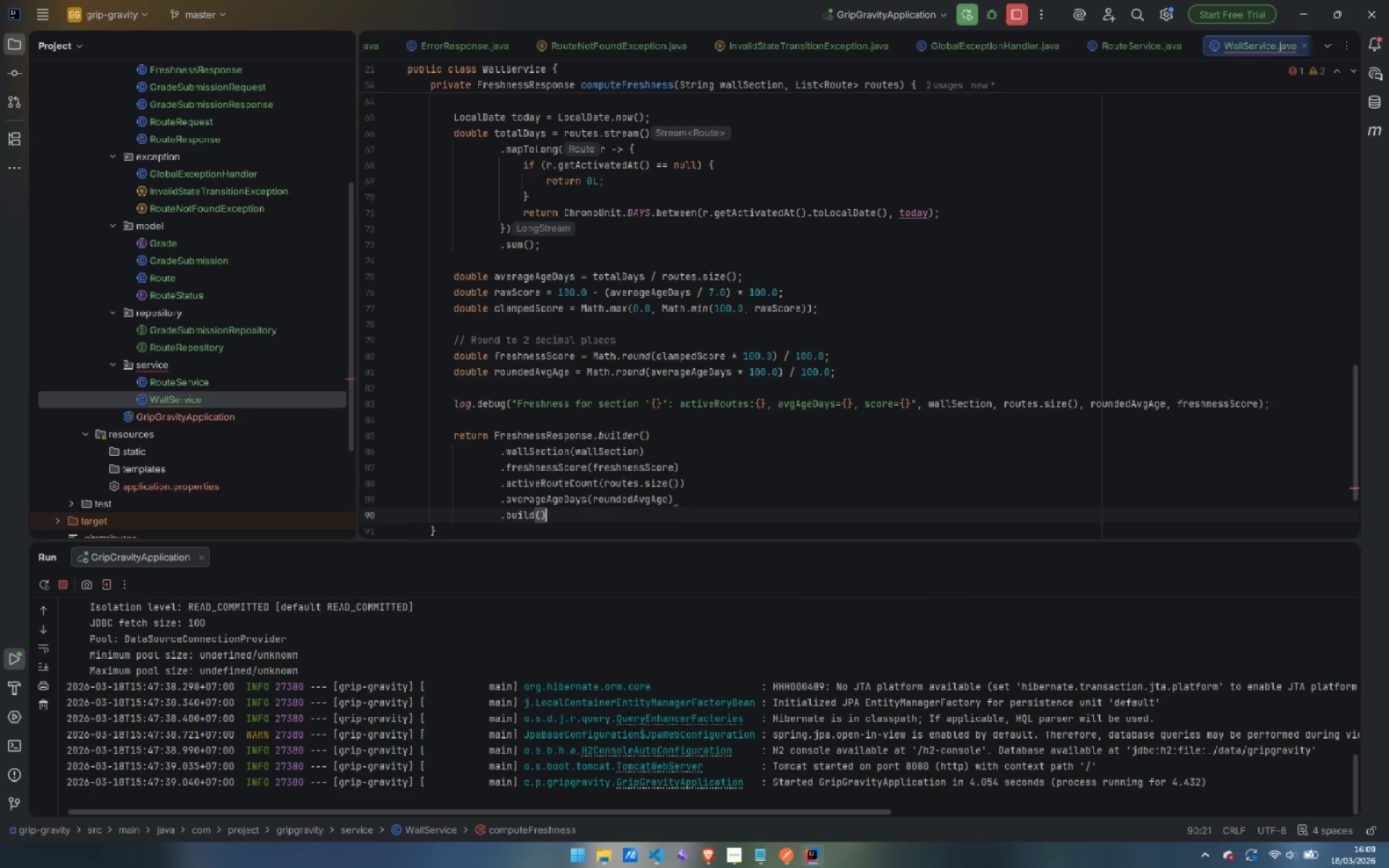 
key(Enter)
 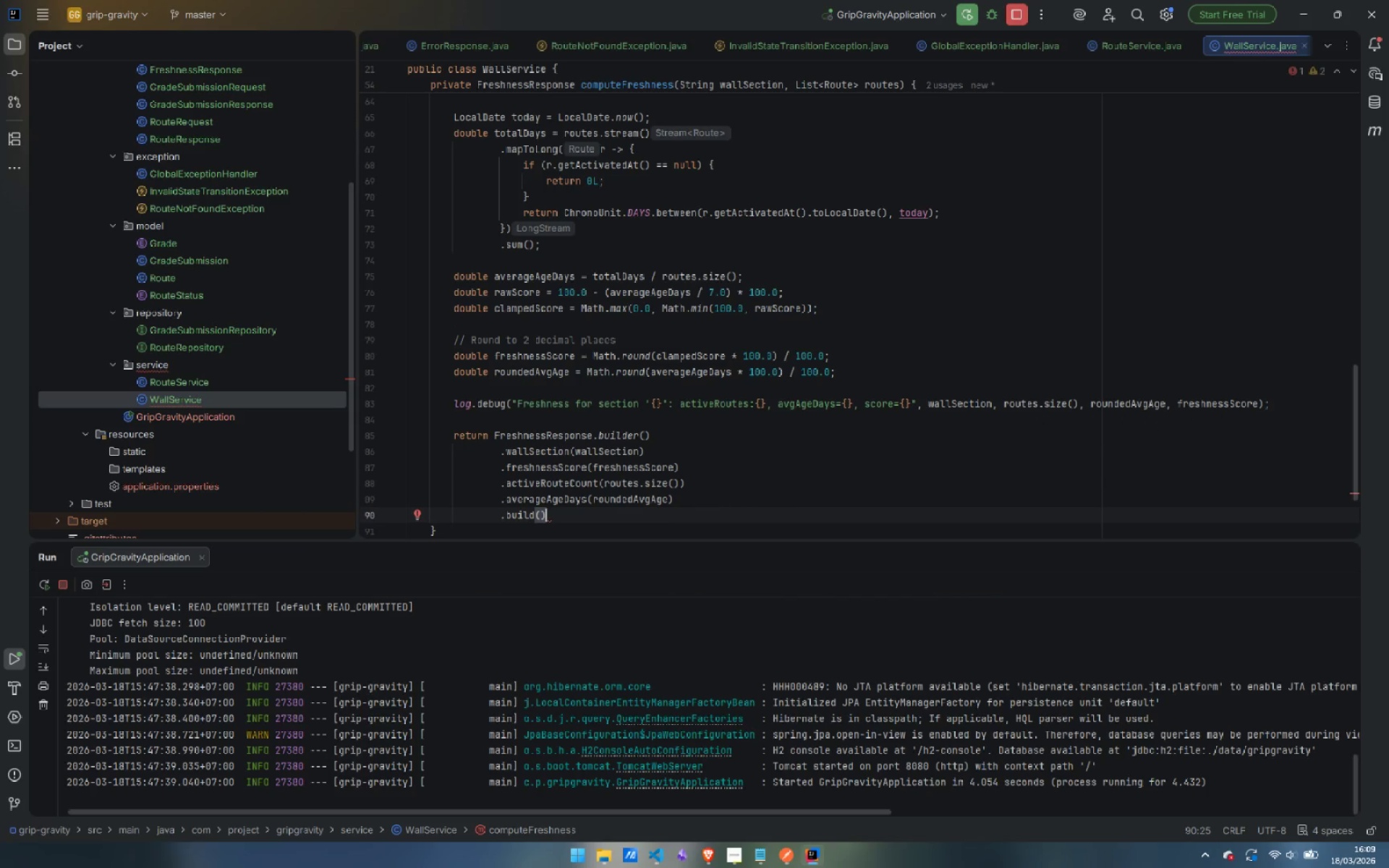 
key(Semicolon)
 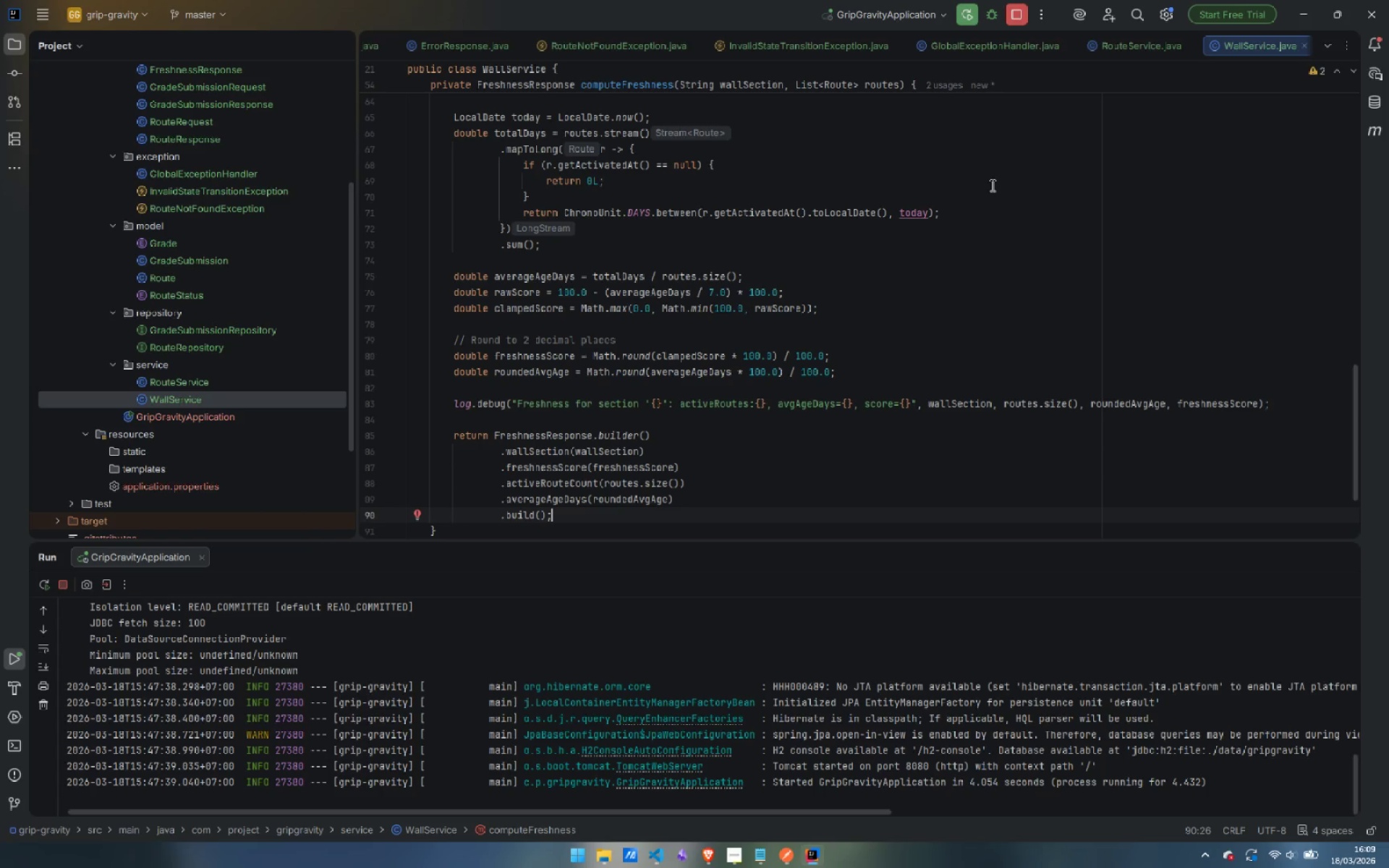 
left_click([963, 15])
 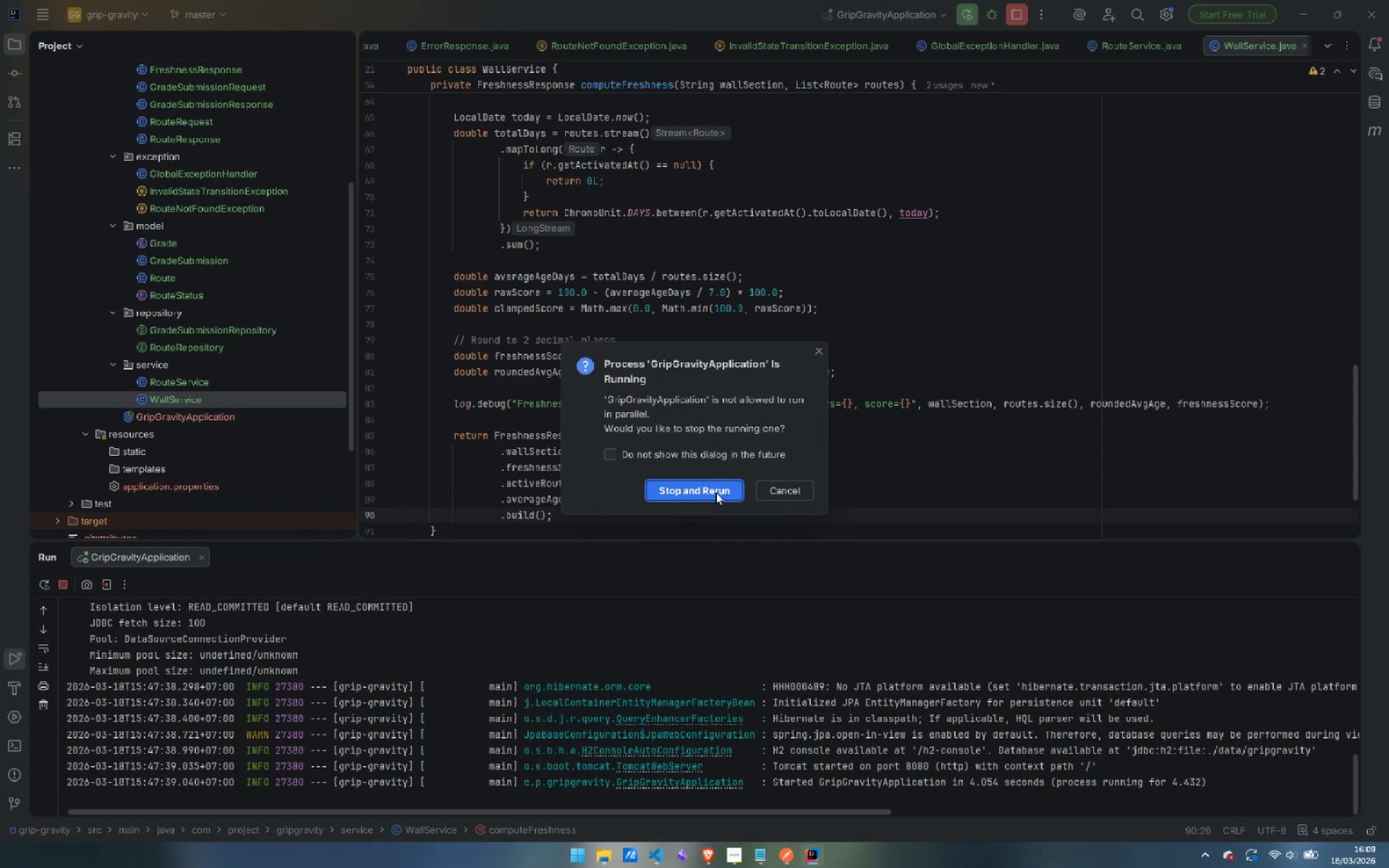 
left_click([715, 492])
 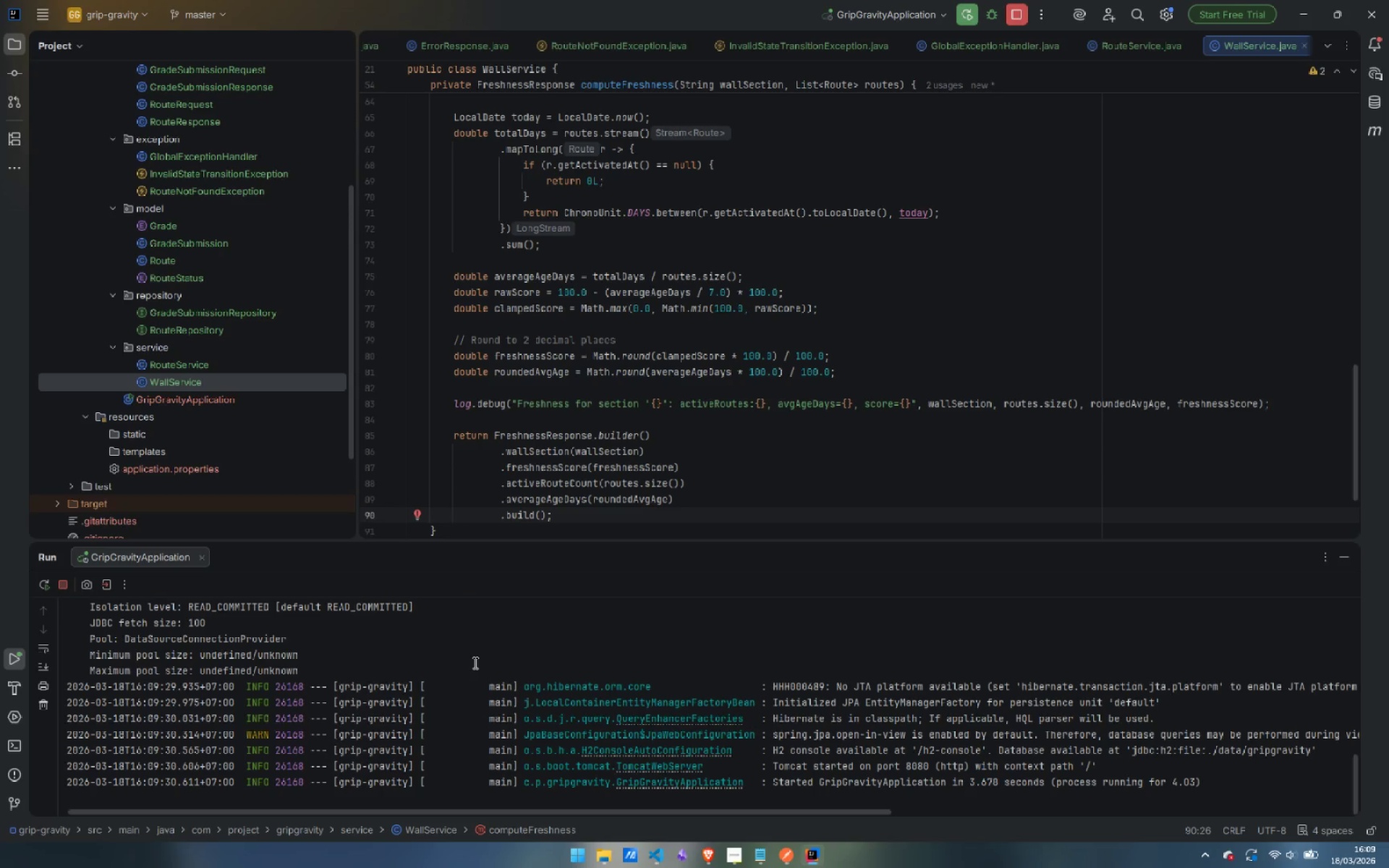 
wait(16.72)
 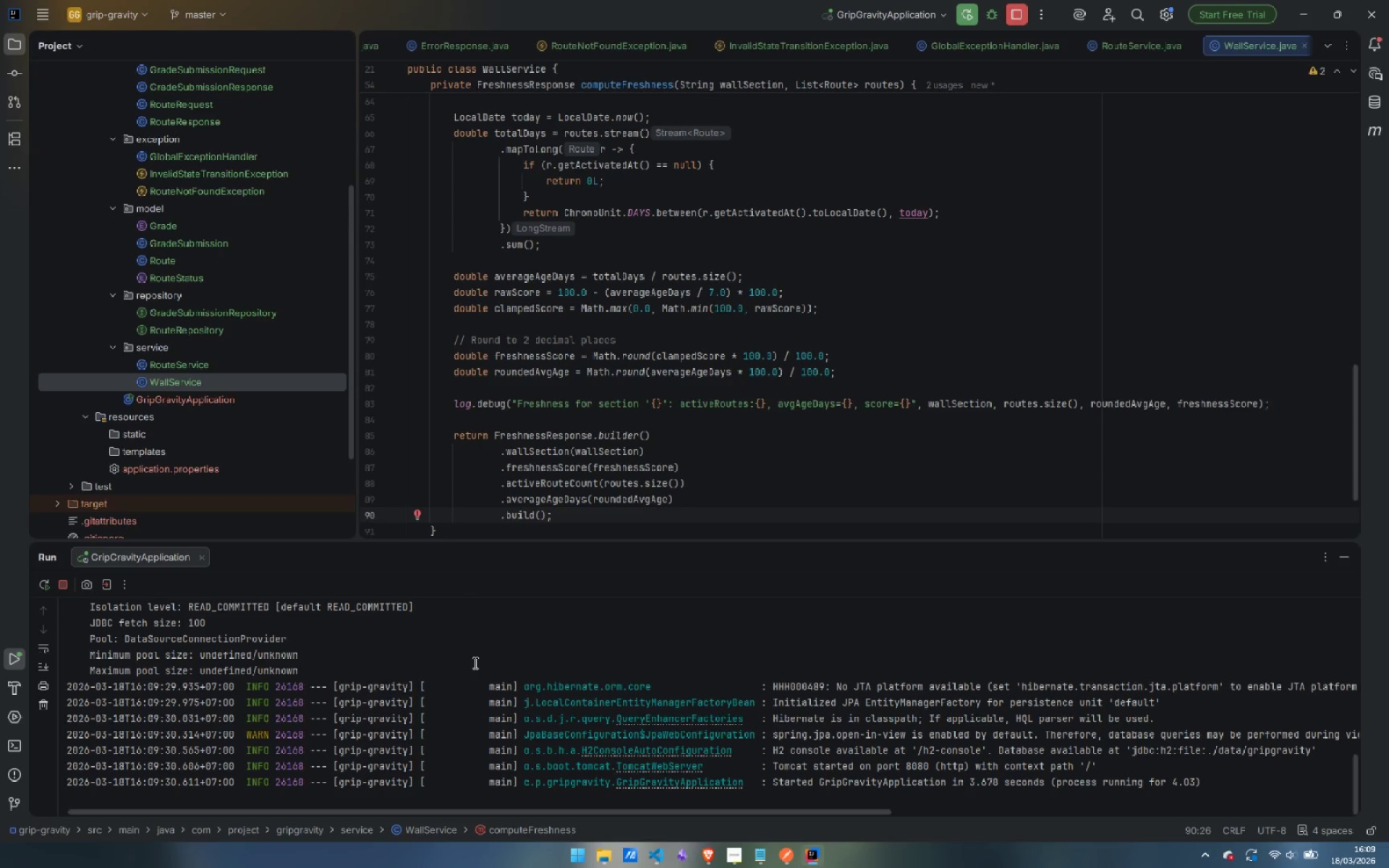 
scroll: coordinate [774, 718], scroll_direction: down, amount: 10.0
 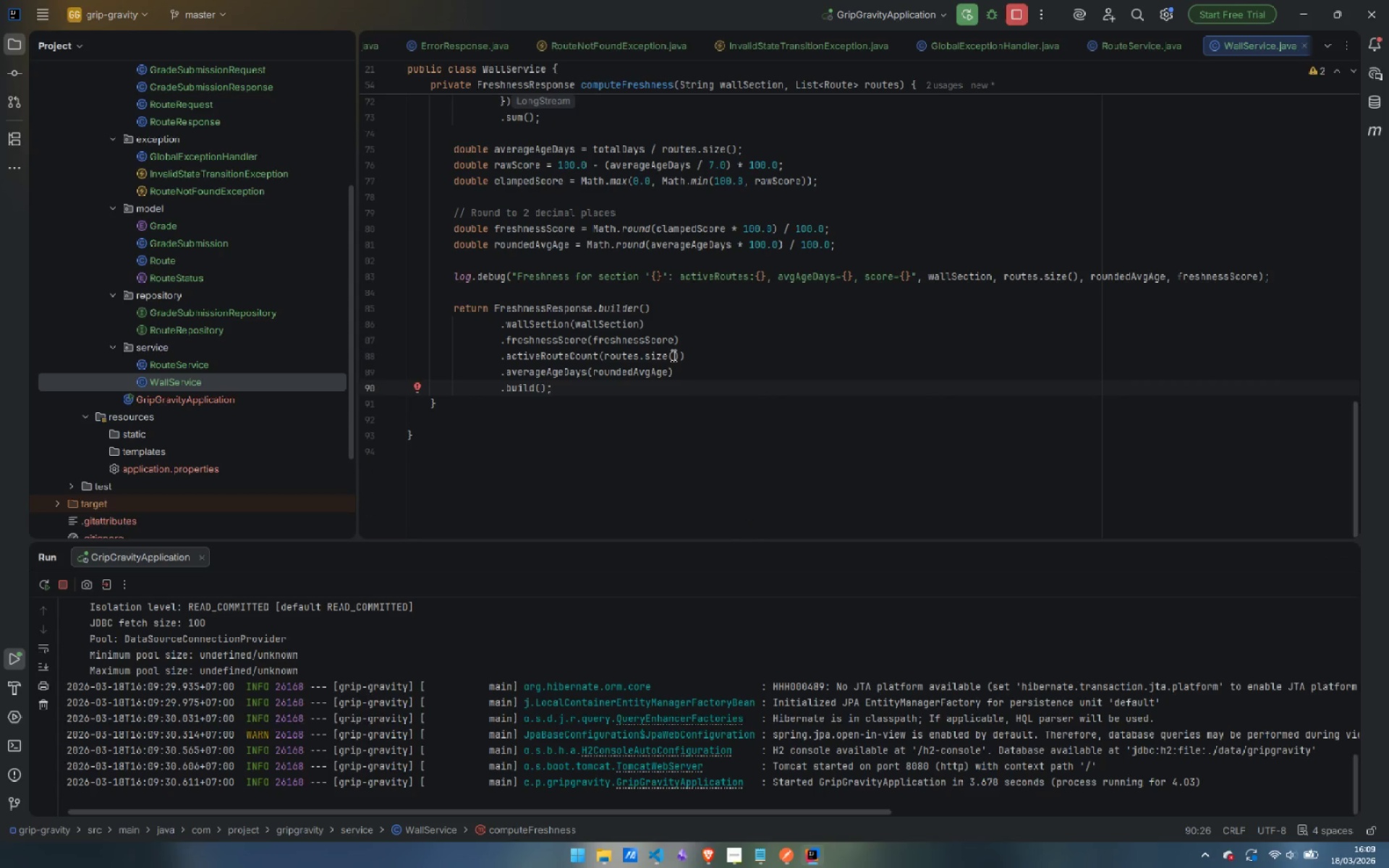 
wait(6.04)
 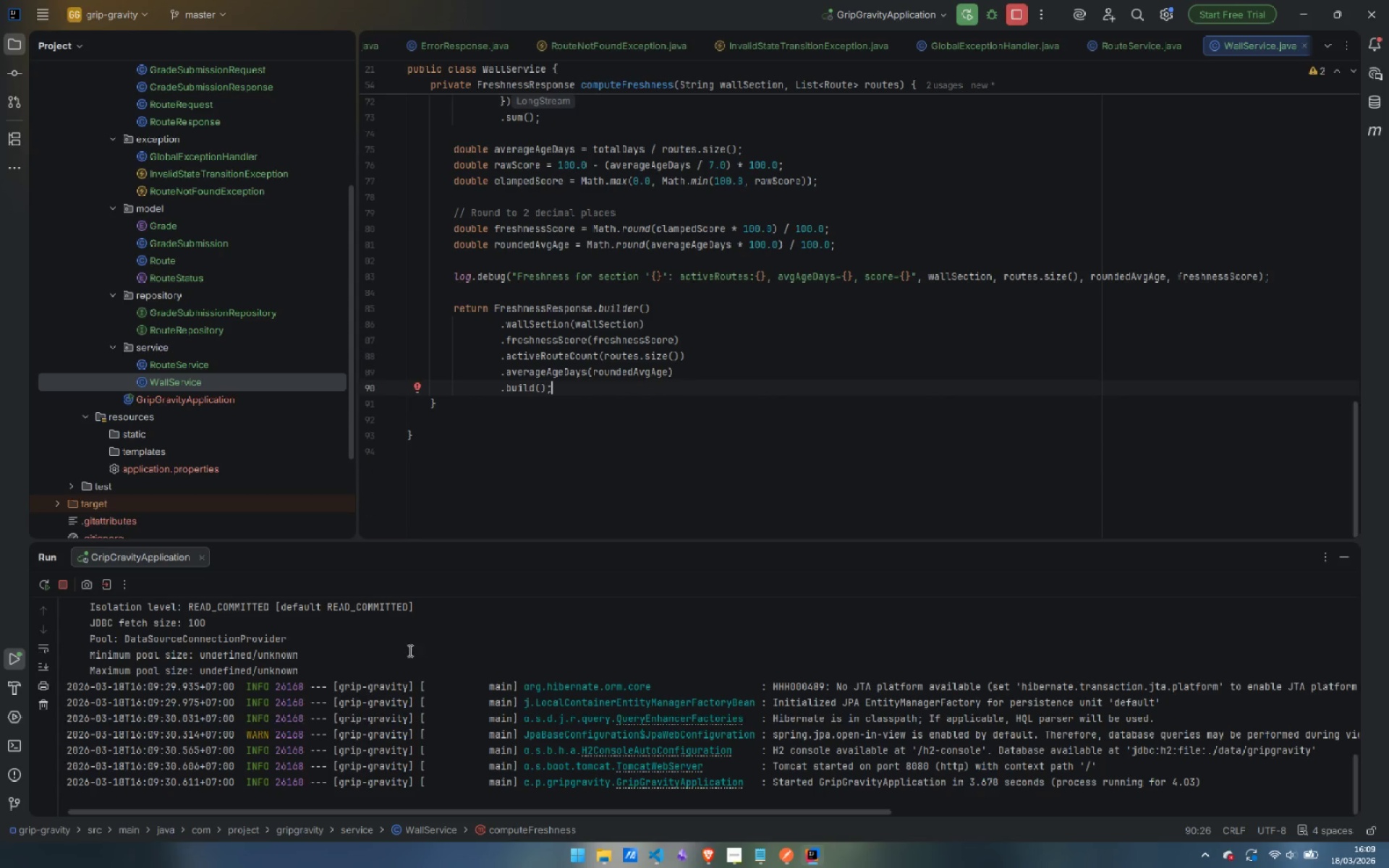 
scroll: coordinate [768, 429], scroll_direction: up, amount: 17.0
 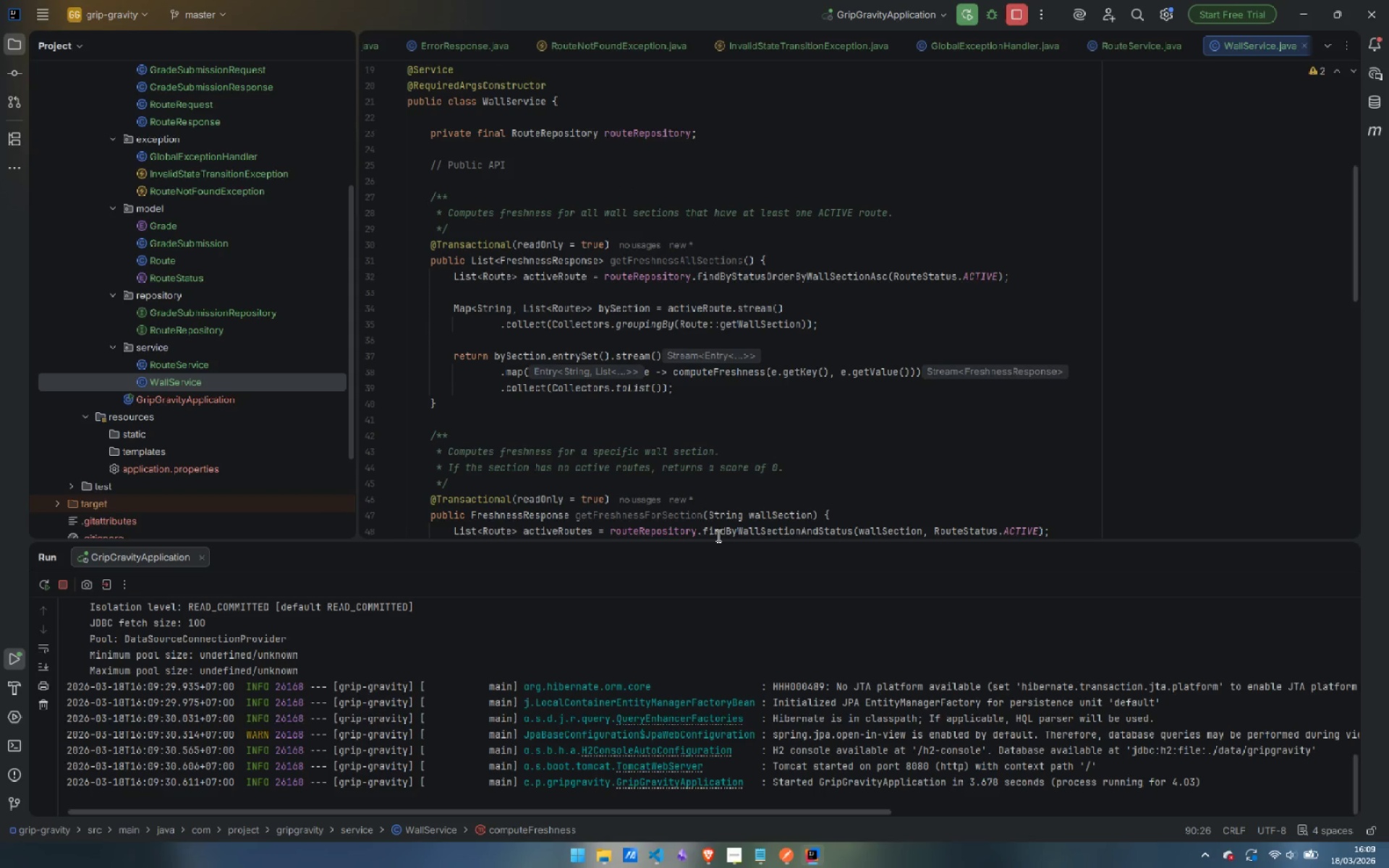 
wait(5.73)
 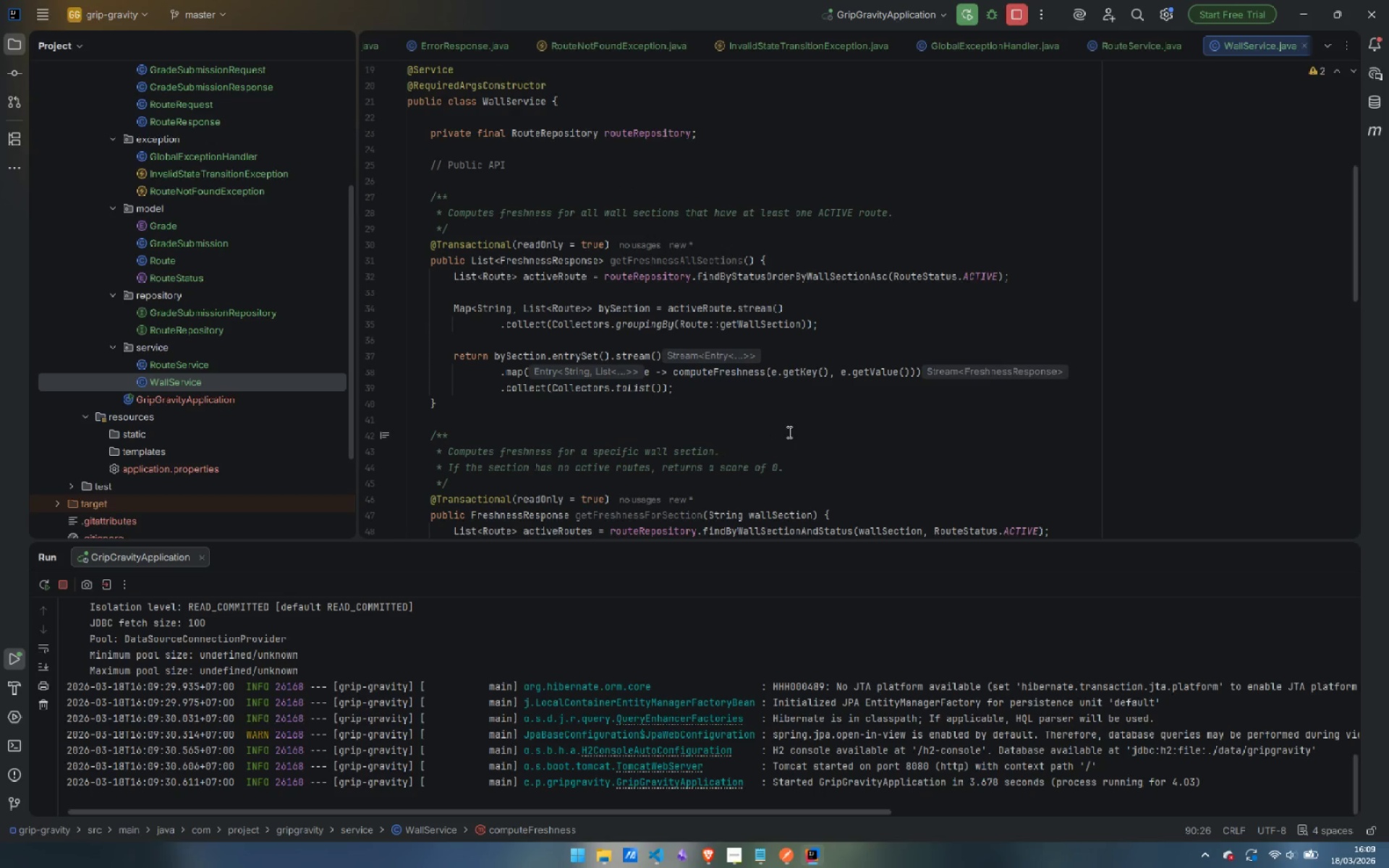 
mouse_move([688, 516])
 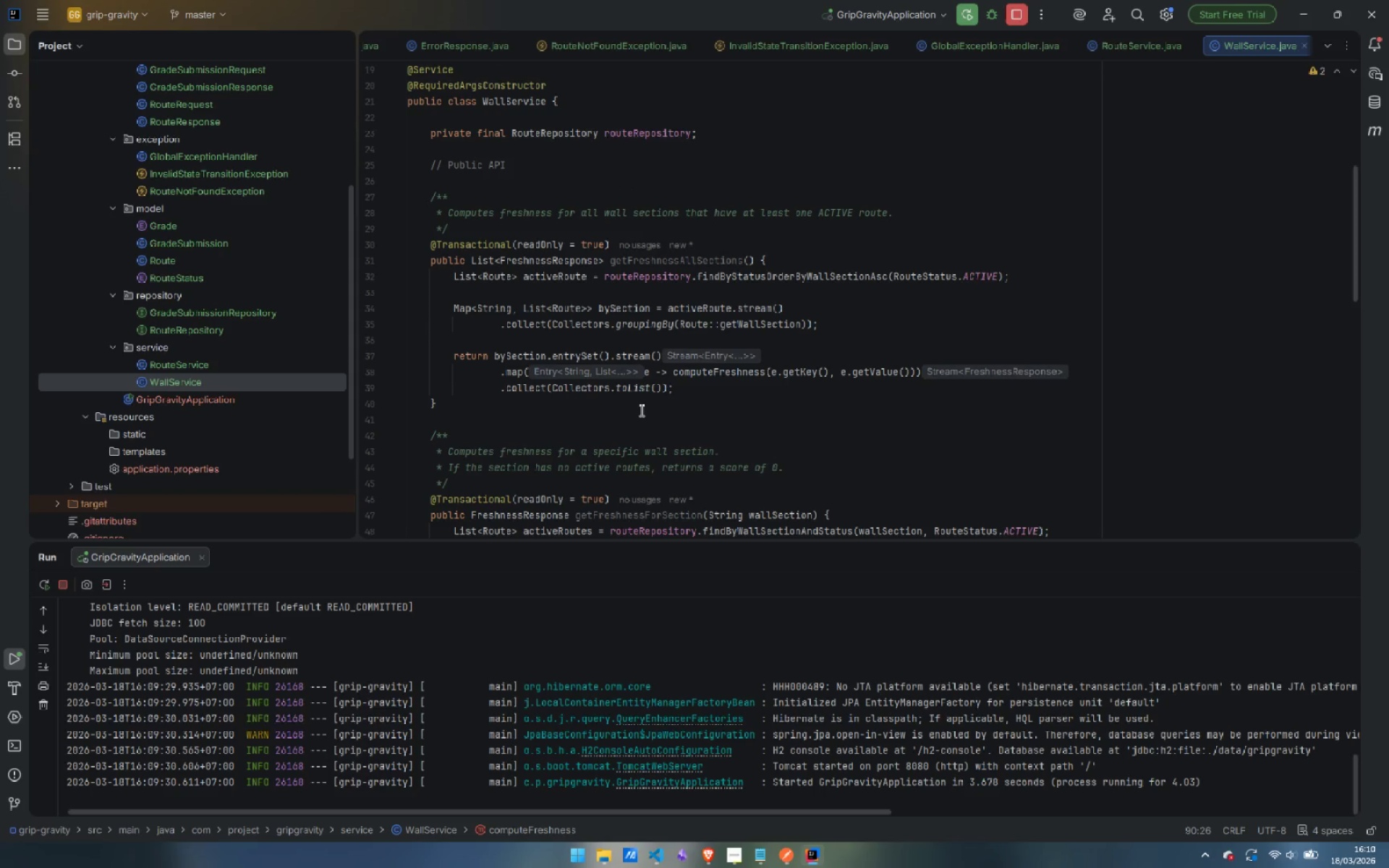 
scroll: coordinate [263, 348], scroll_direction: none, amount: 0.0
 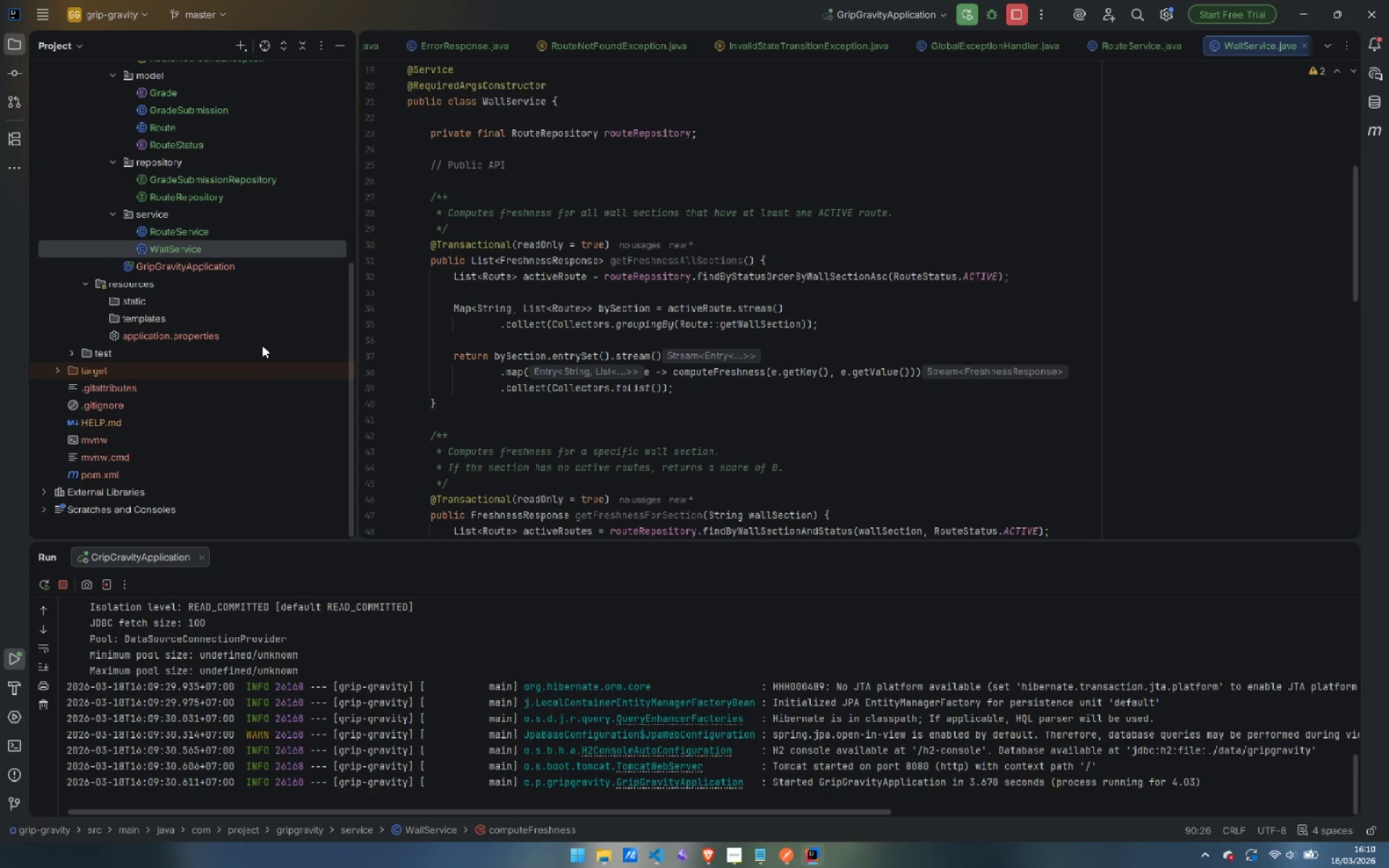 
scroll: coordinate [262, 345], scroll_direction: down, amount: 2.0
 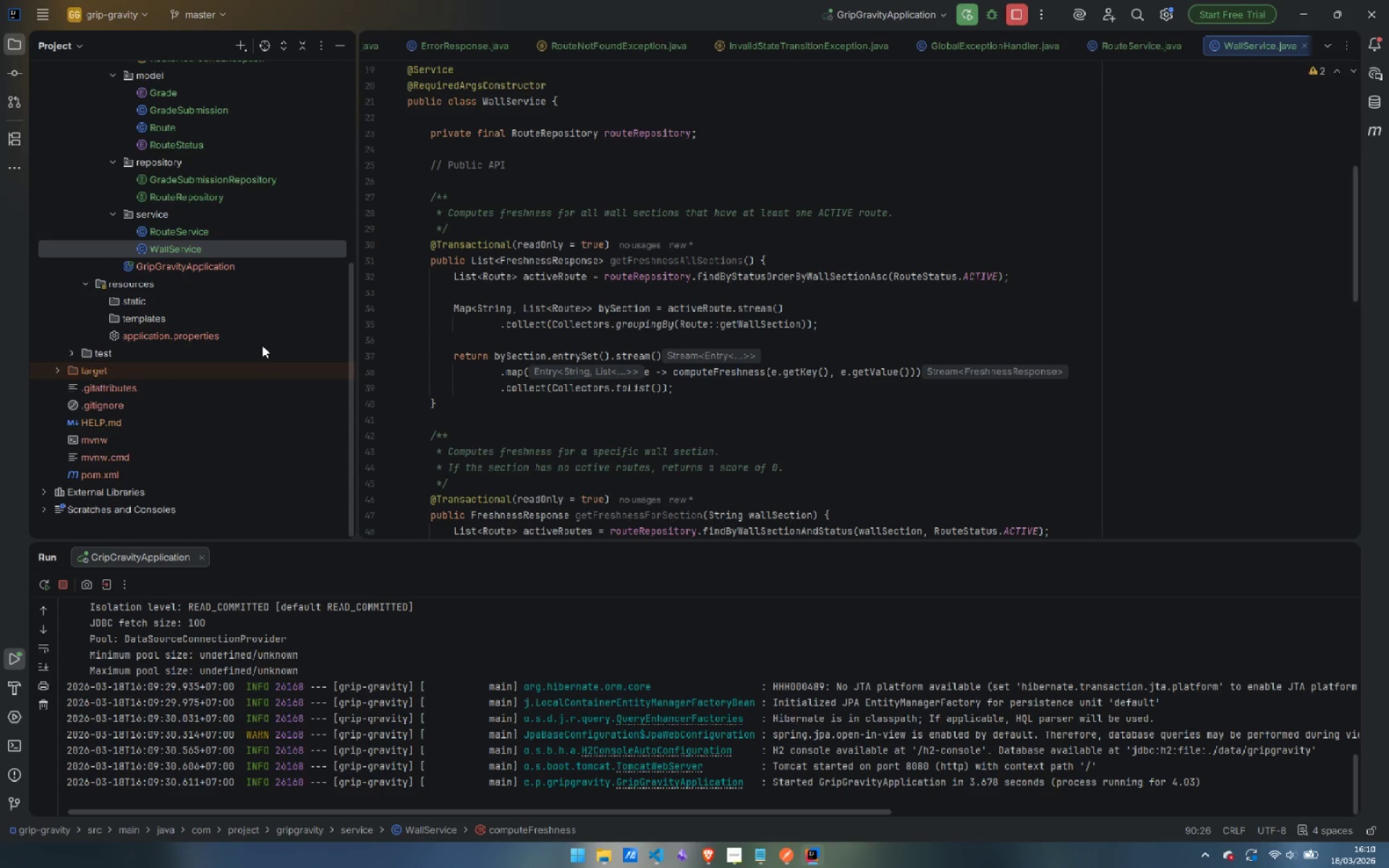 
wait(8.7)
 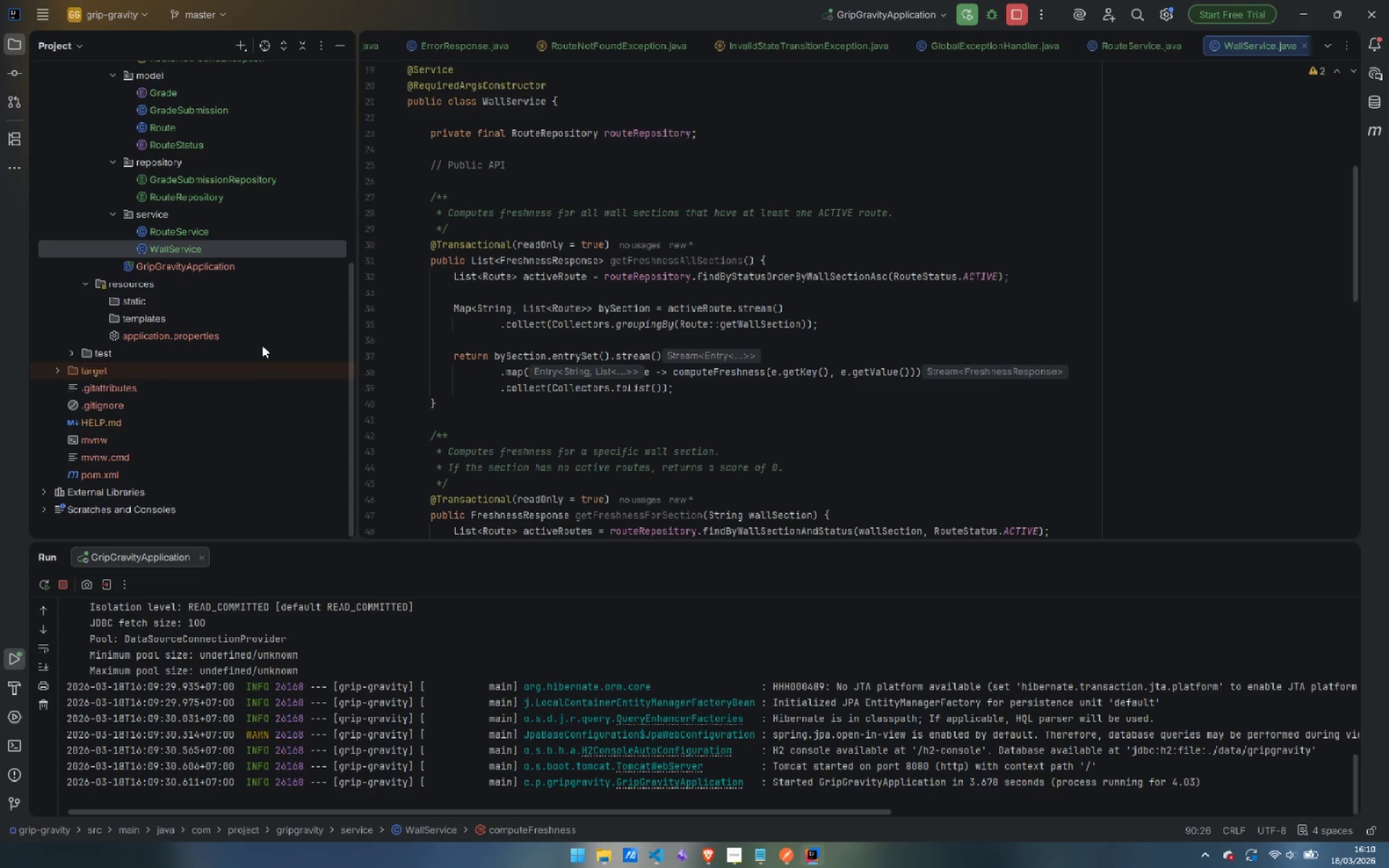 
scroll: coordinate [276, 386], scroll_direction: up, amount: 7.0
 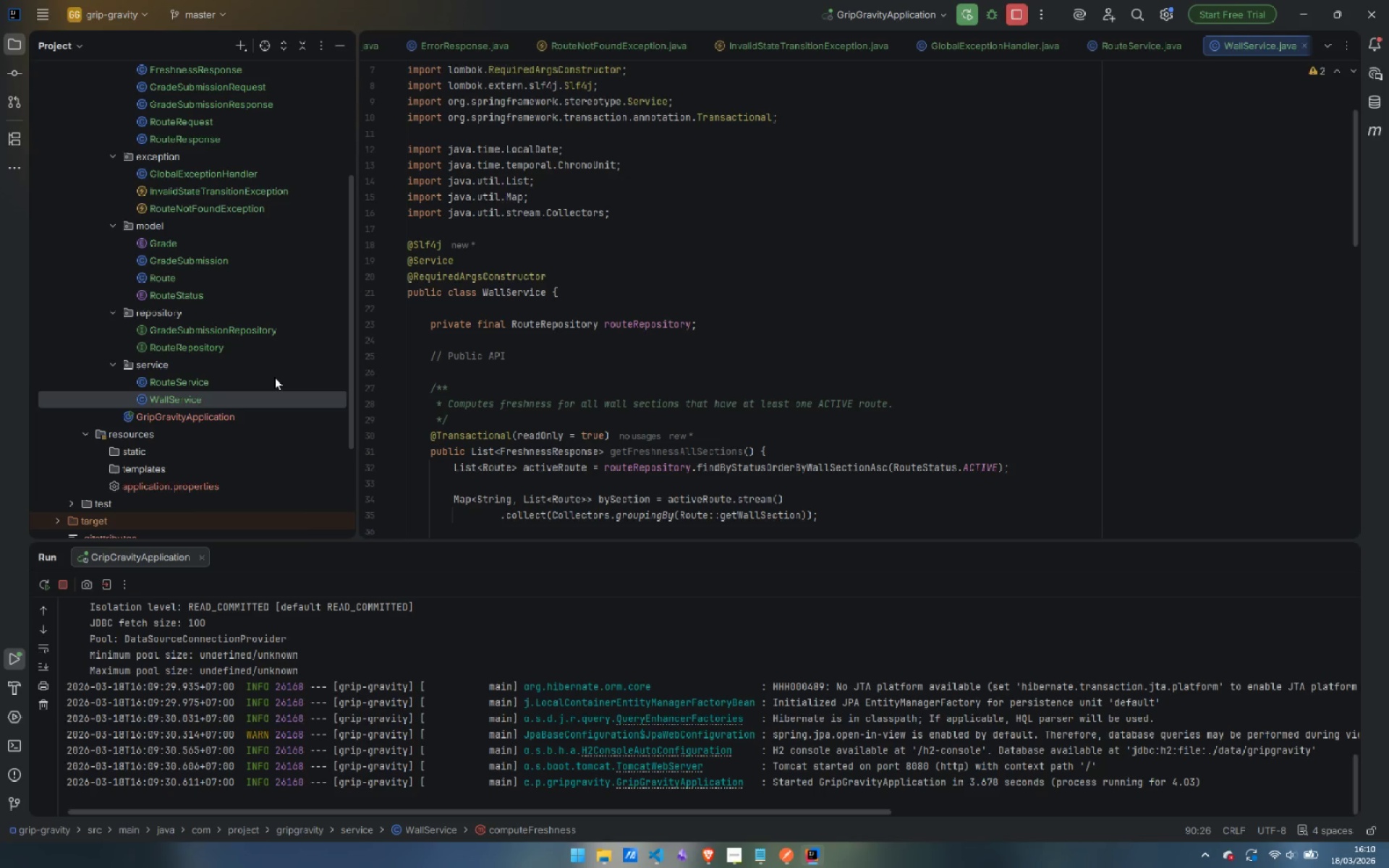 
wait(15.76)
 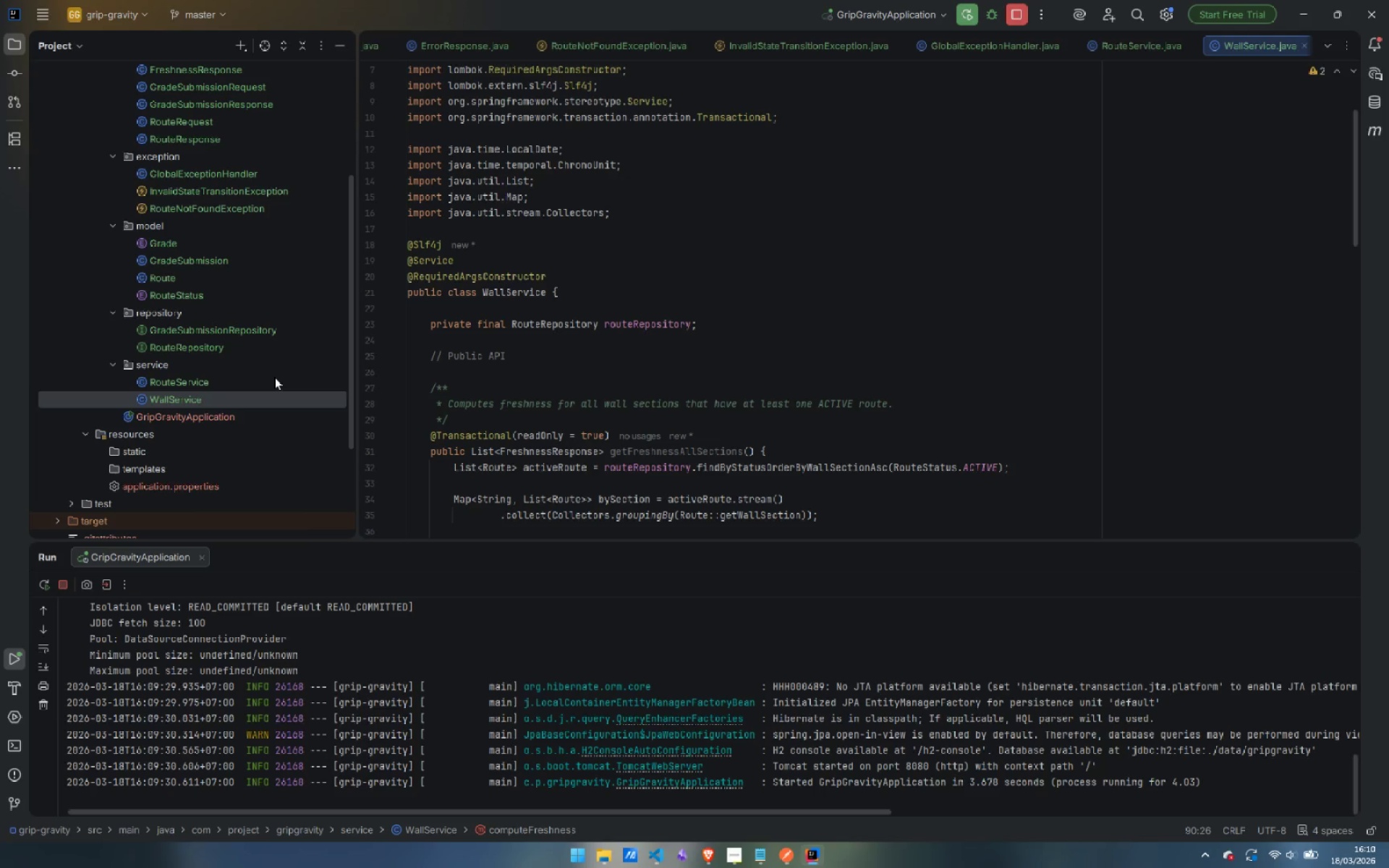 
scroll: coordinate [274, 377], scroll_direction: up, amount: 1.0
 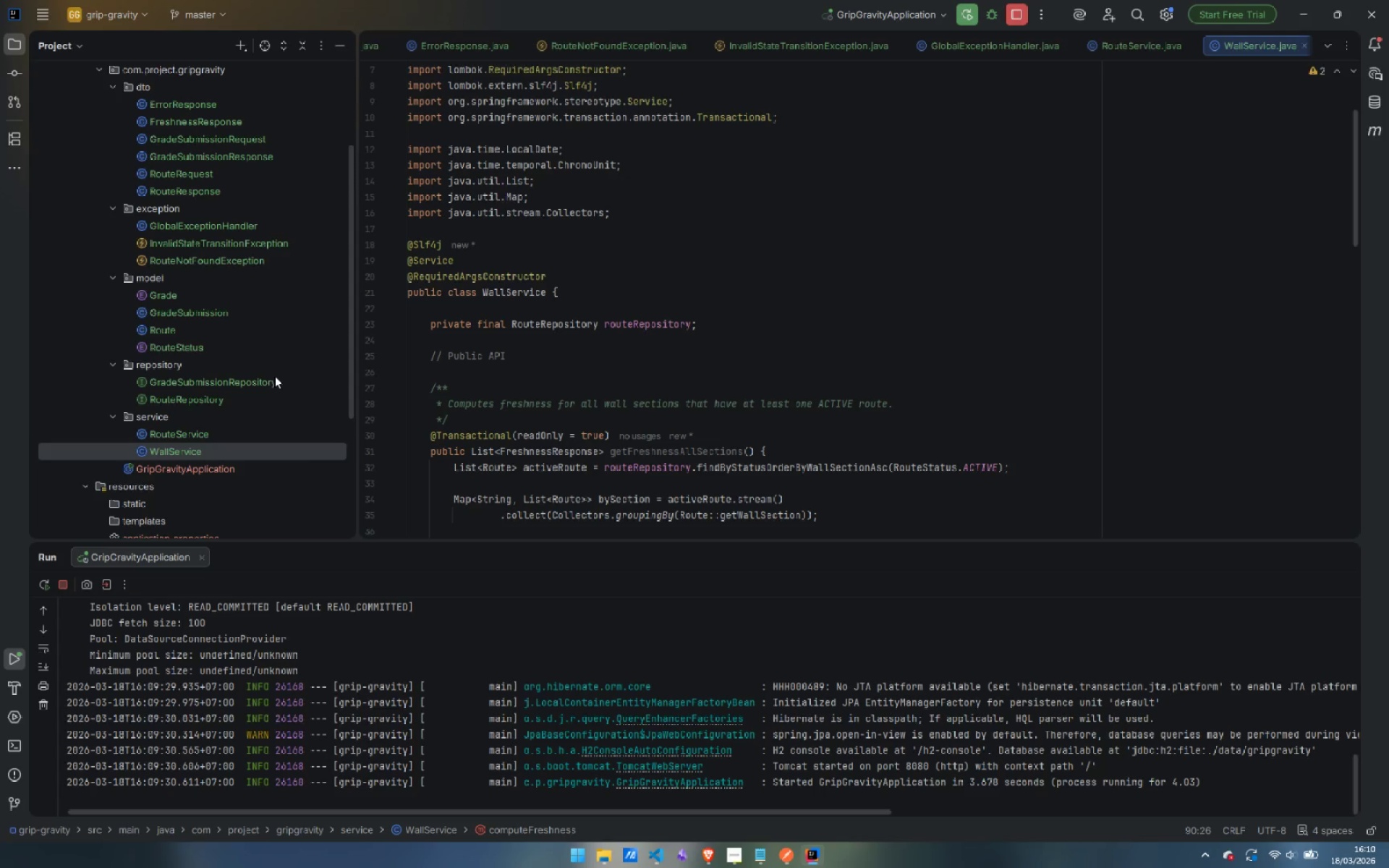 
wait(6.21)
 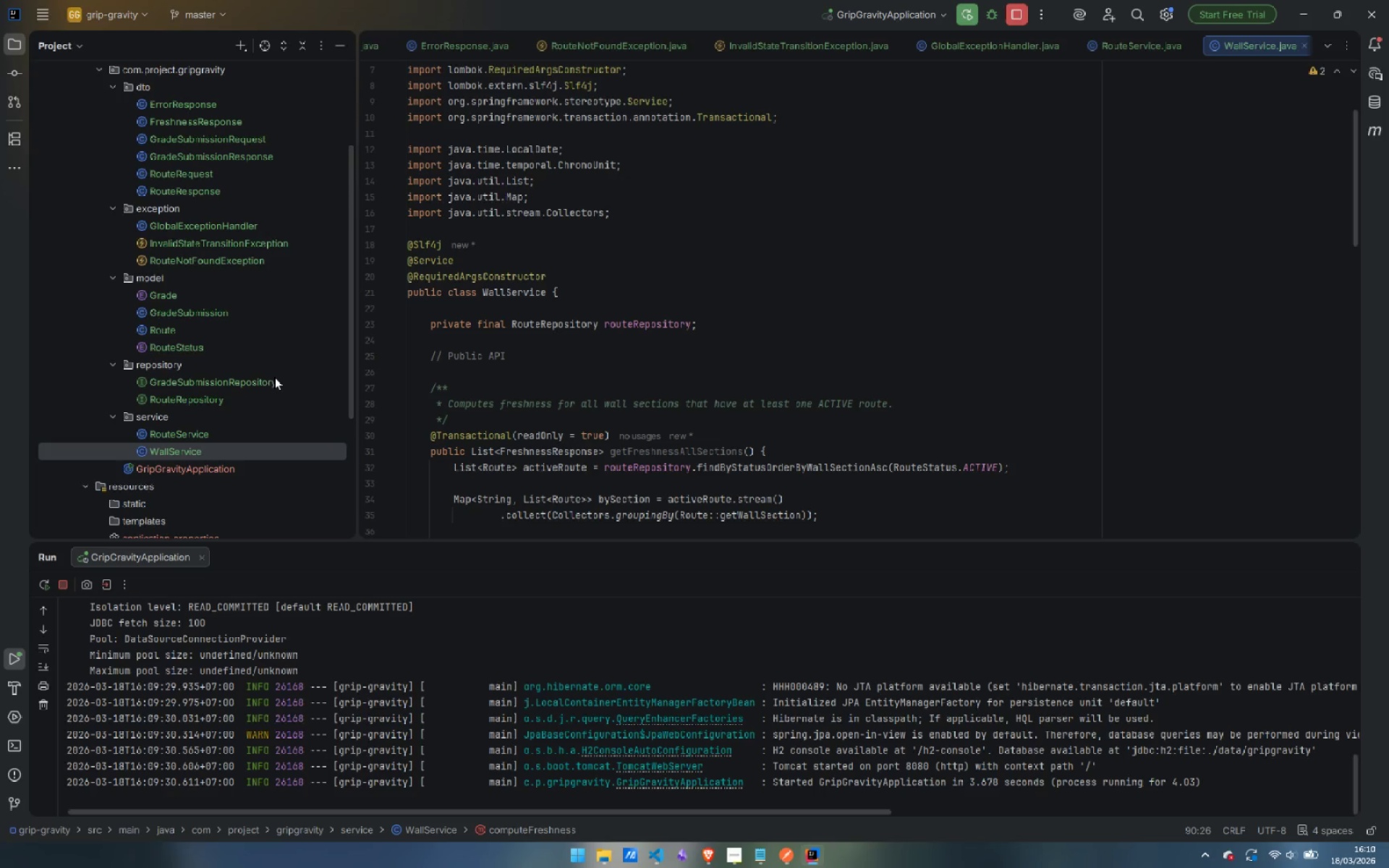 
scroll: coordinate [190, 464], scroll_direction: down, amount: 10.0
 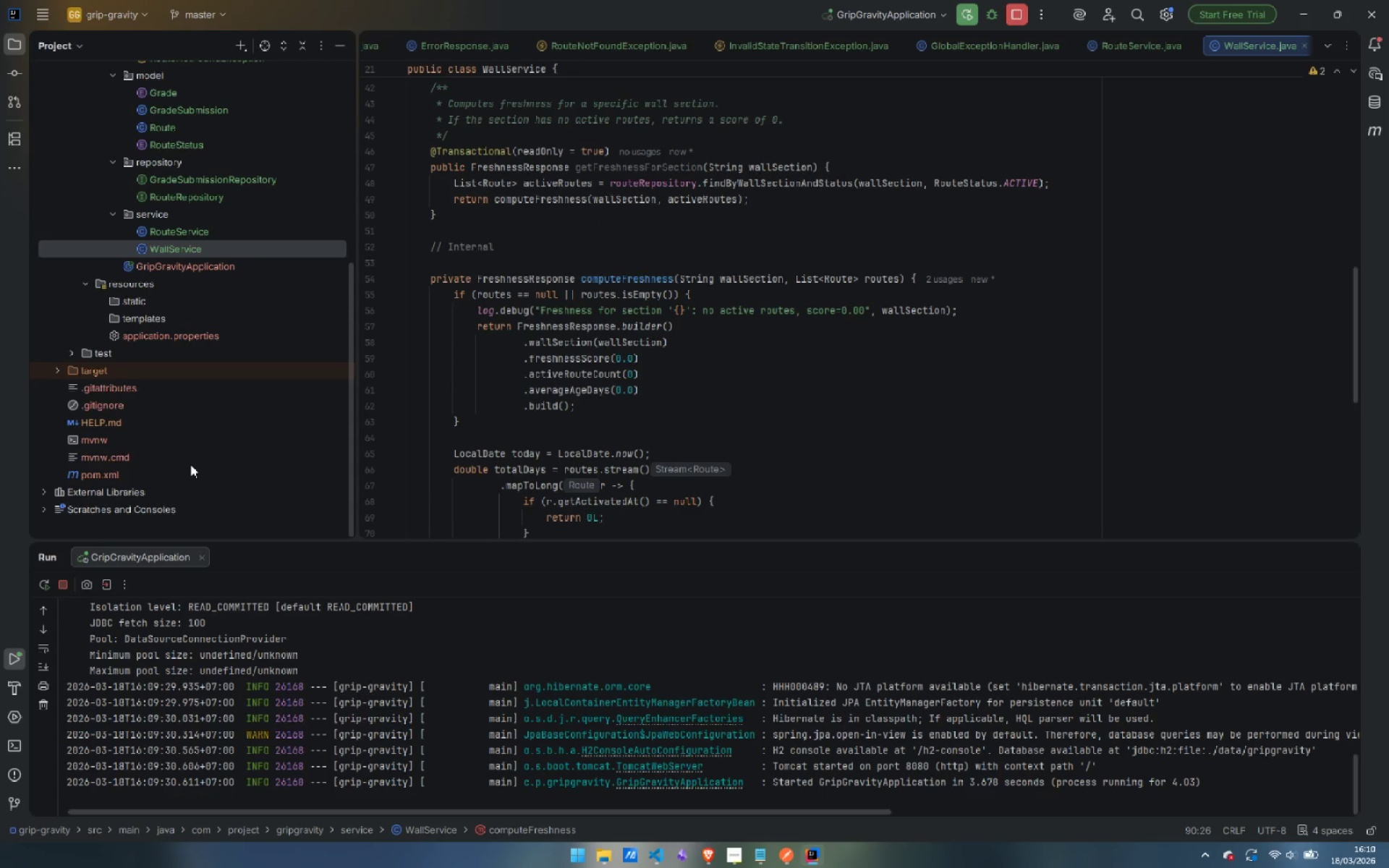 
scroll: coordinate [190, 464], scroll_direction: up, amount: 9.0
 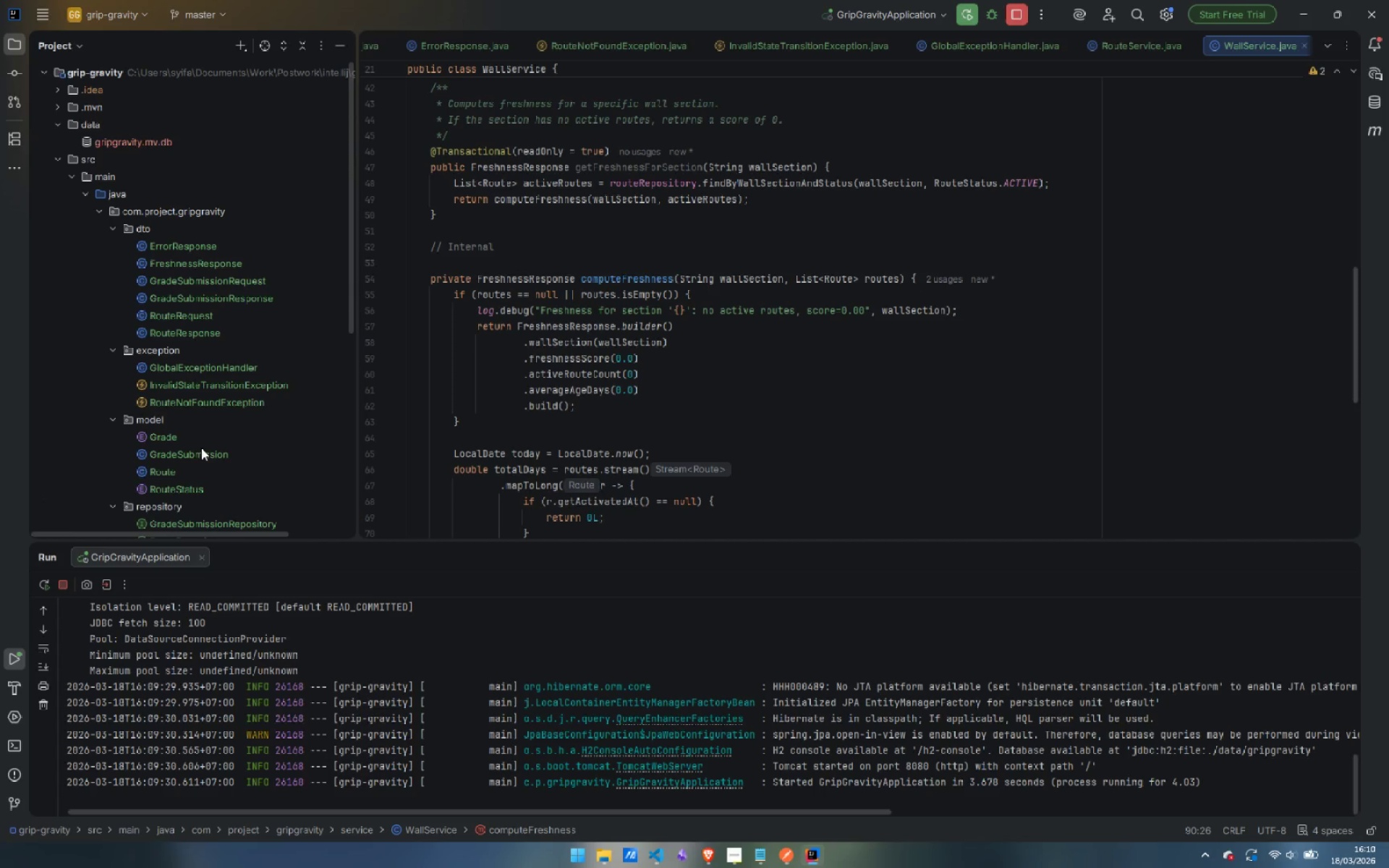 
wait(12.67)
 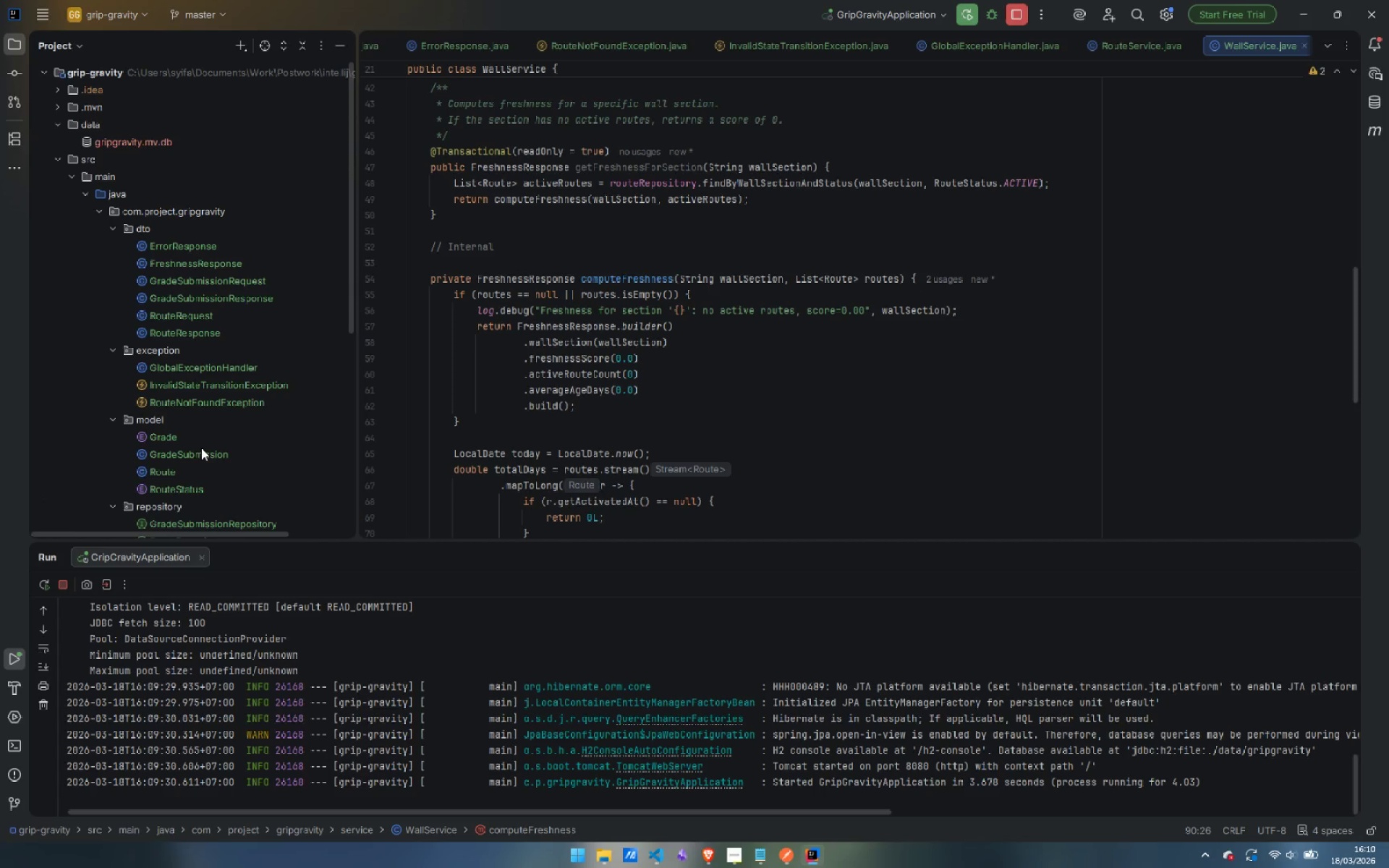 
scroll: coordinate [425, 441], scroll_direction: down, amount: 6.0
 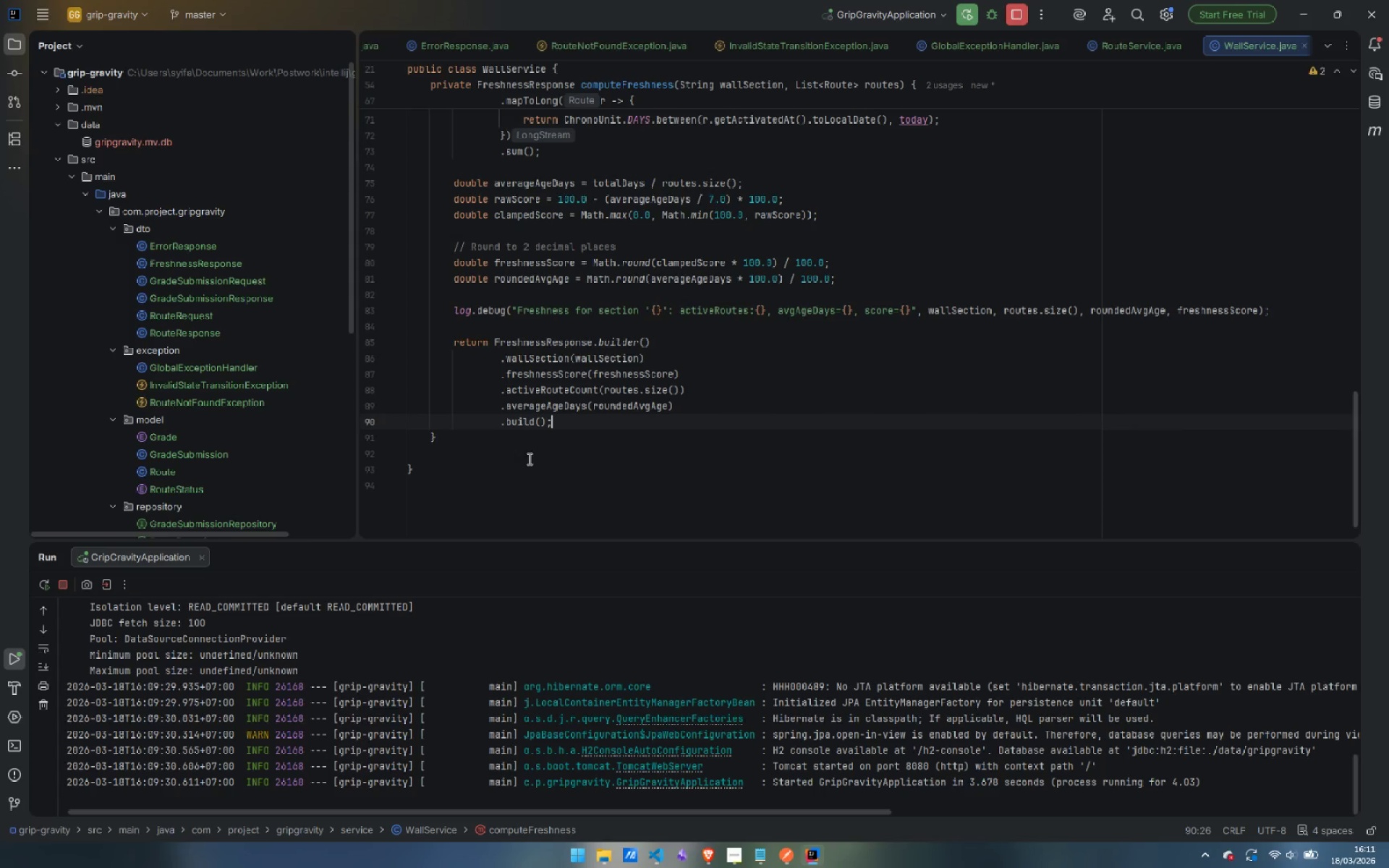 
scroll: coordinate [690, 482], scroll_direction: up, amount: 6.0
 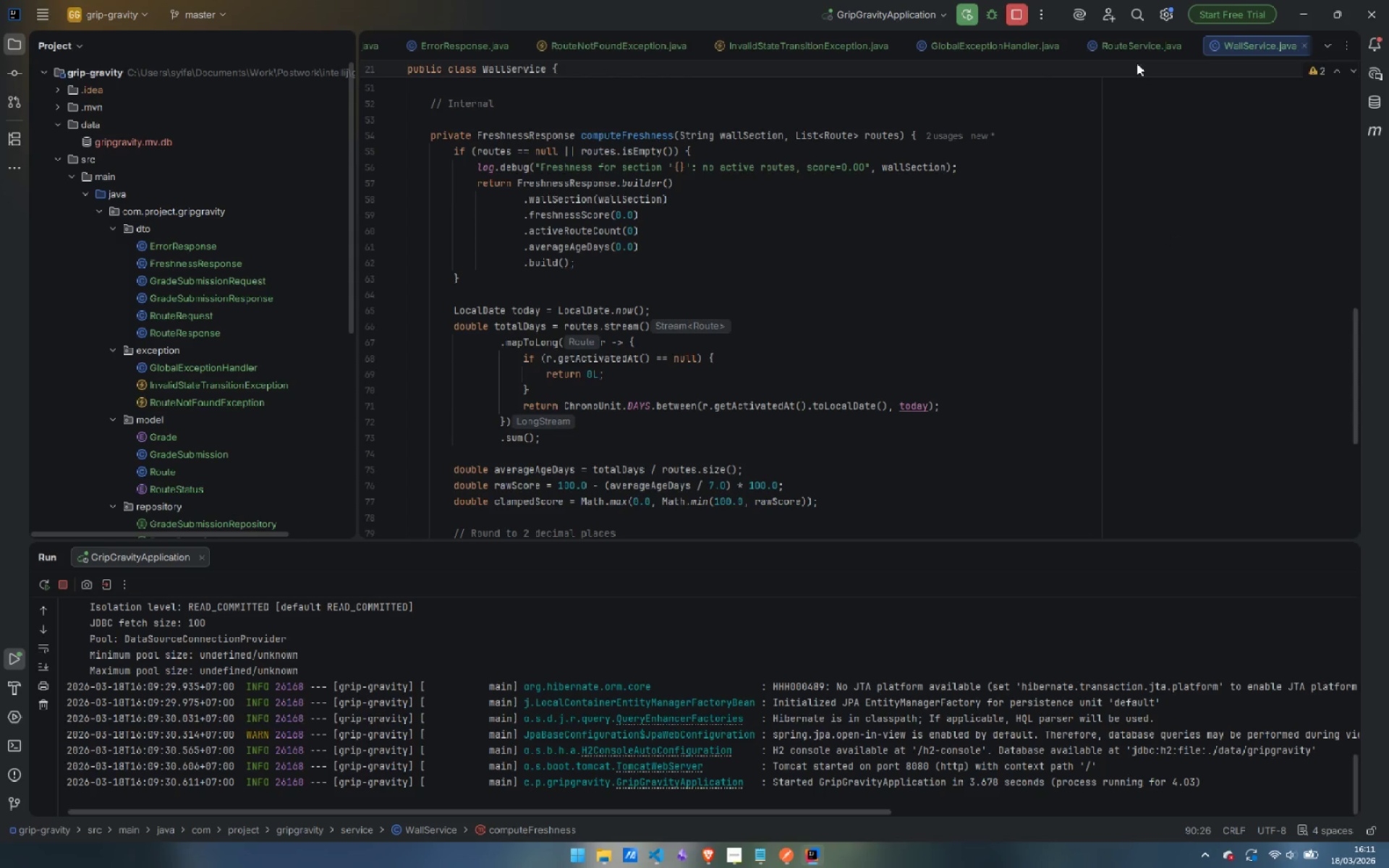 
left_click([1141, 46])
 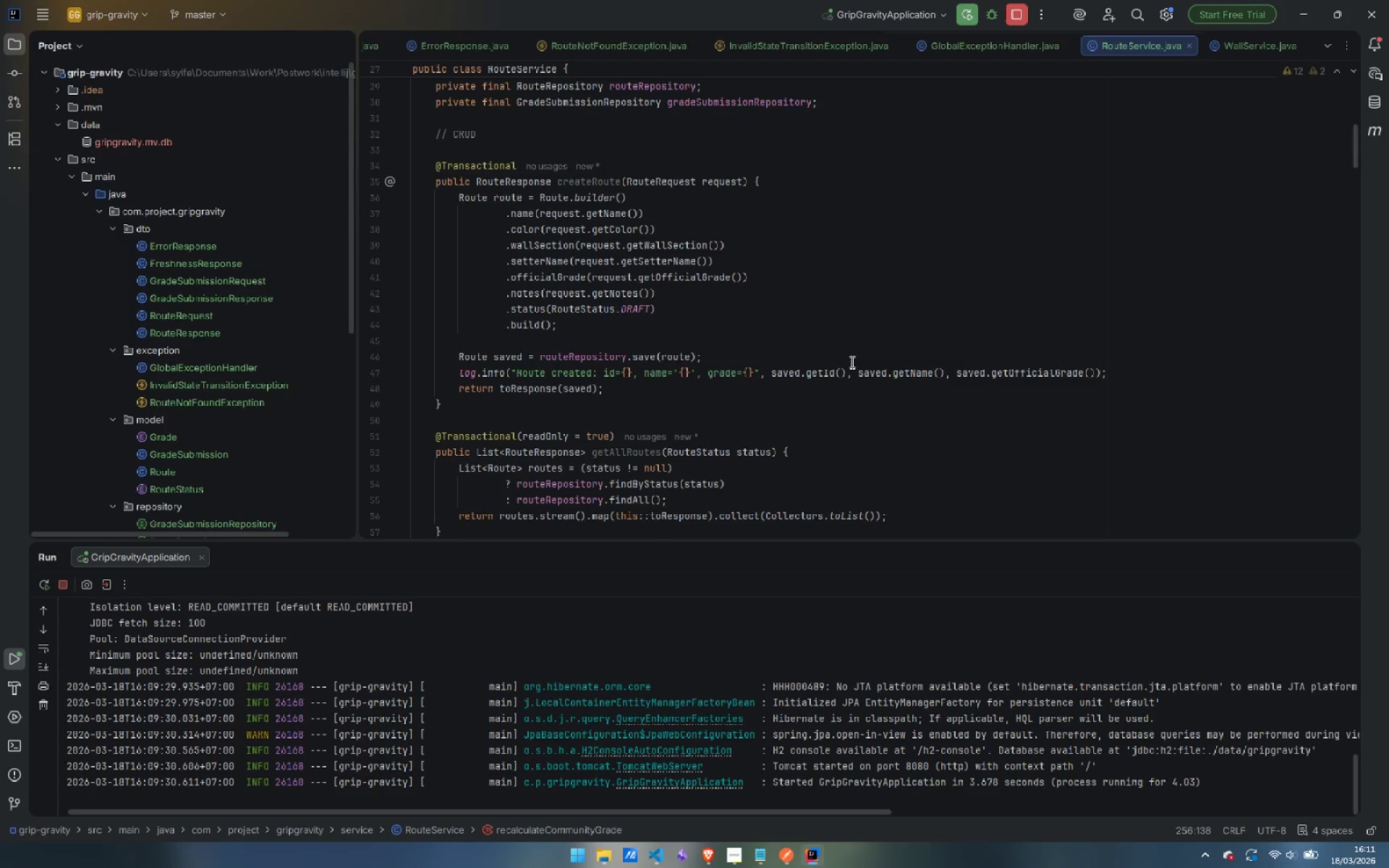 
scroll: coordinate [851, 362], scroll_direction: down, amount: 3.0
 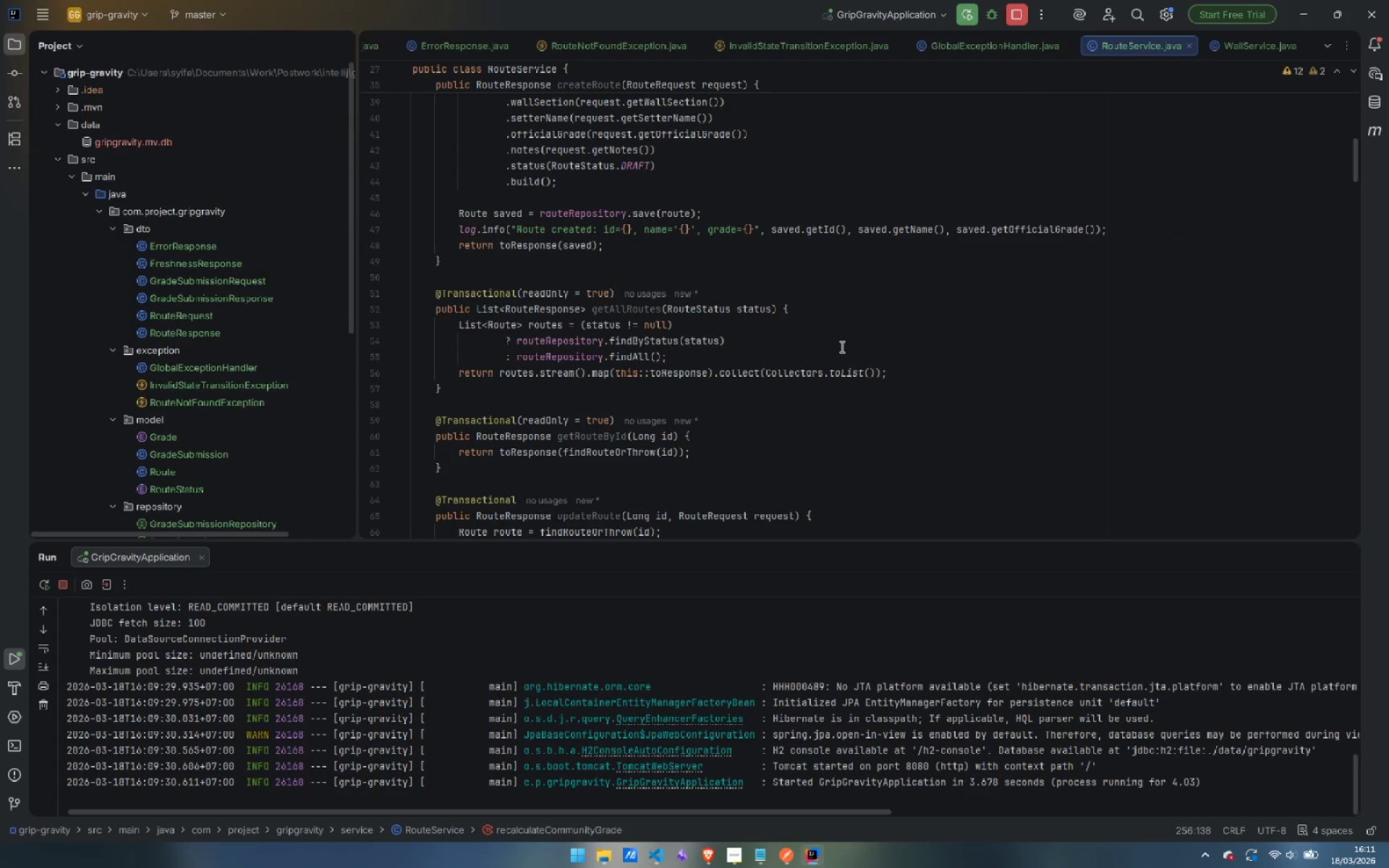 
wait(6.06)
 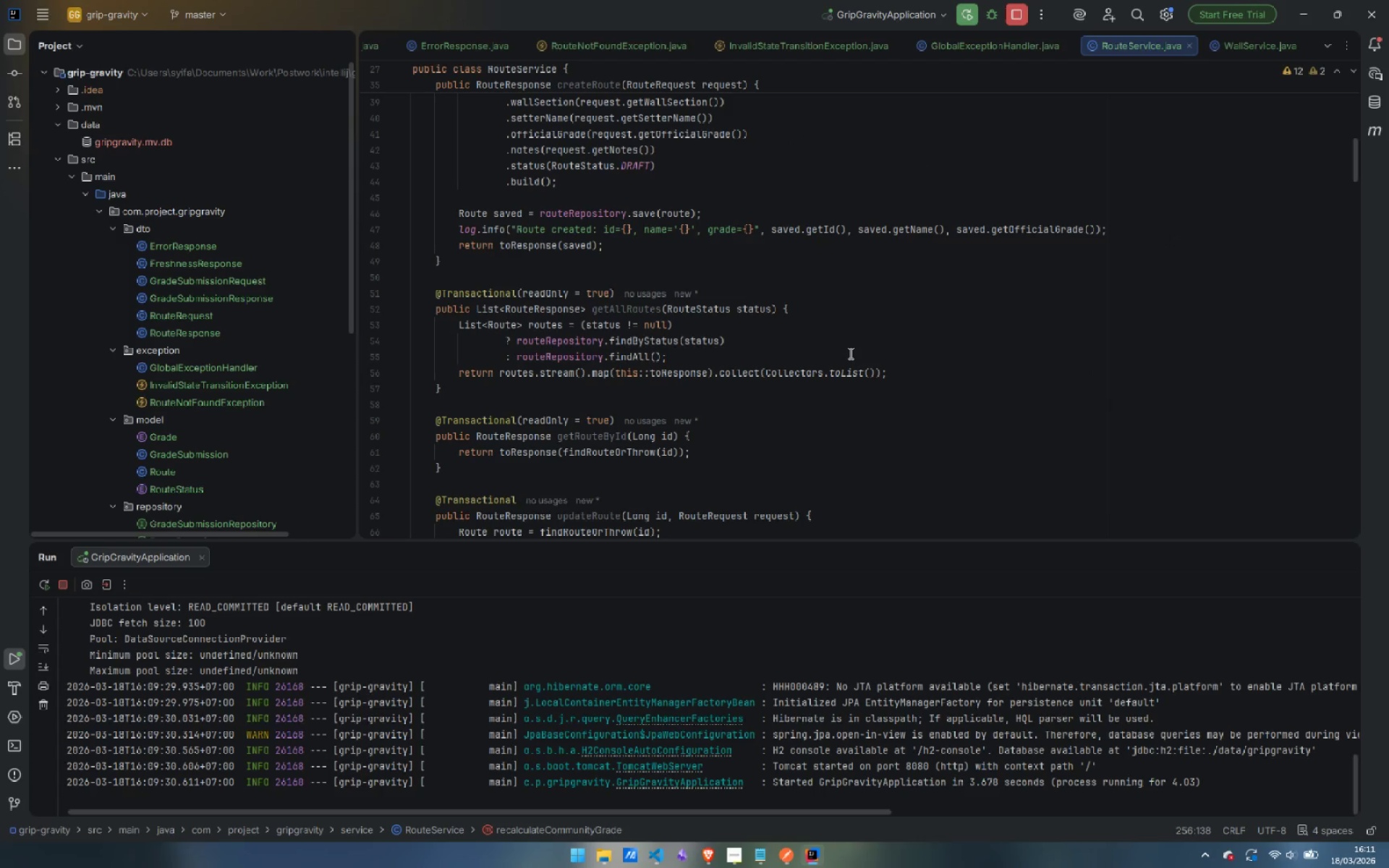 
scroll: coordinate [214, 297], scroll_direction: up, amount: 1.0
 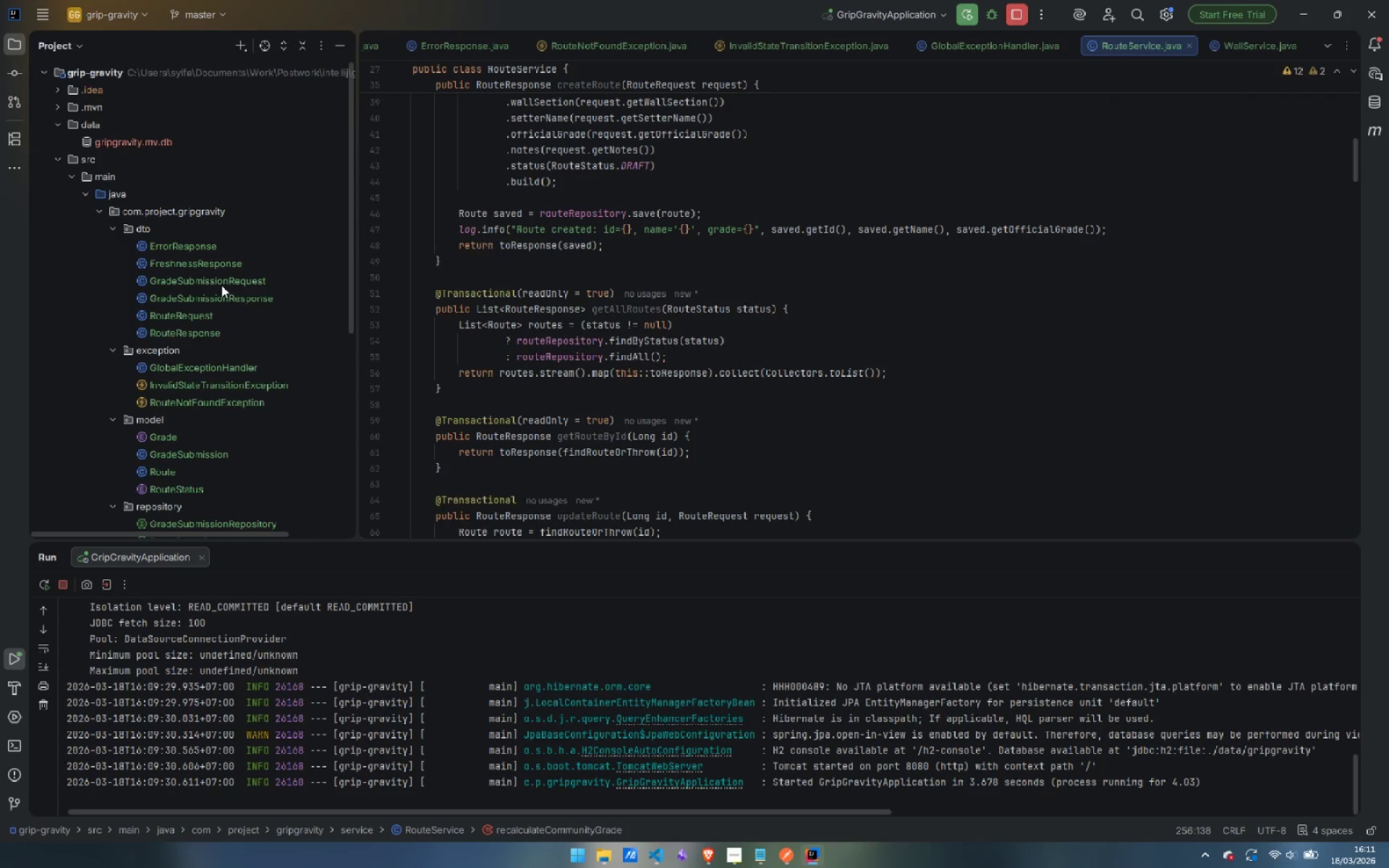 
wait(5.35)
 